 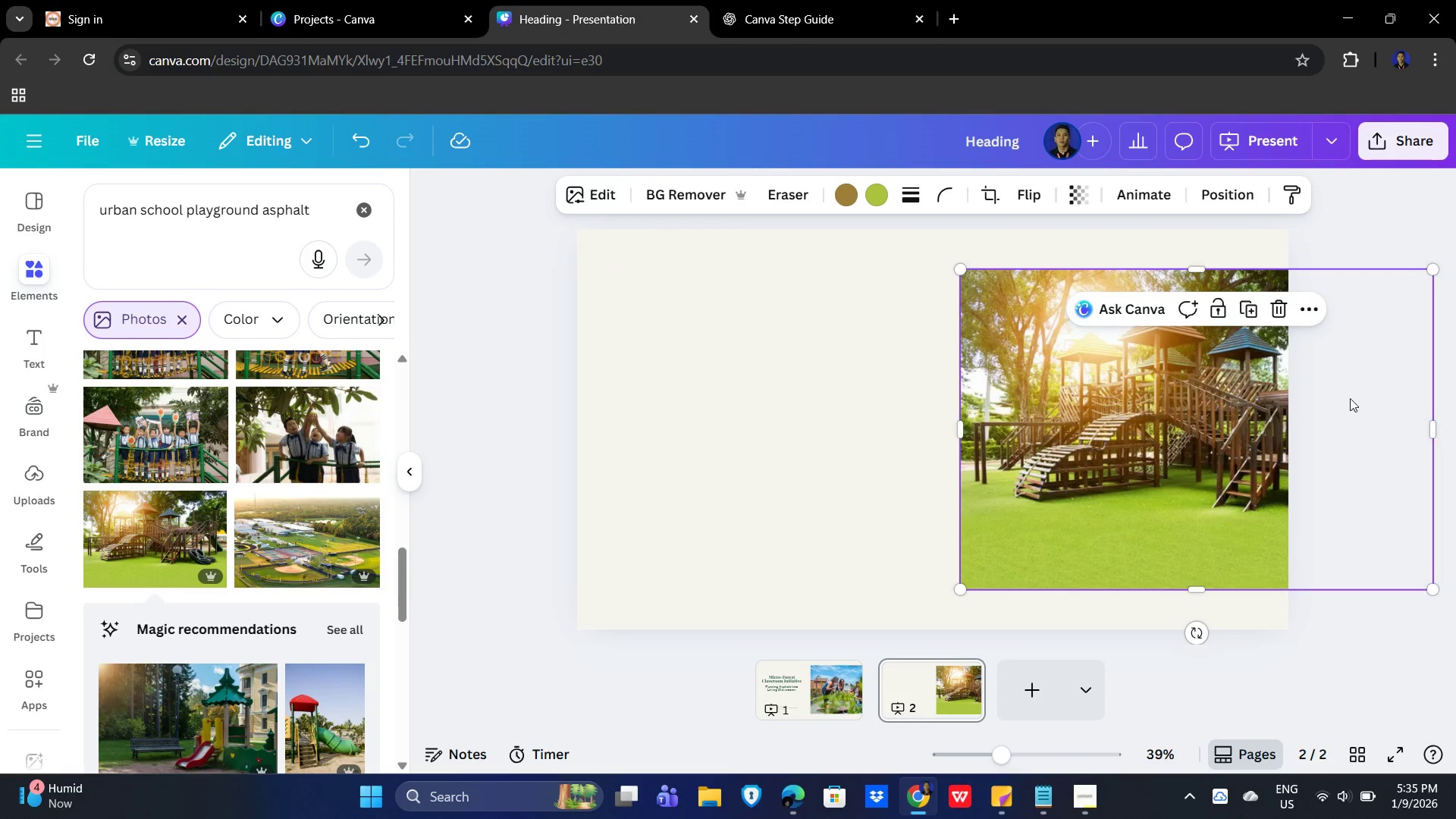 
left_click([1404, 384])
 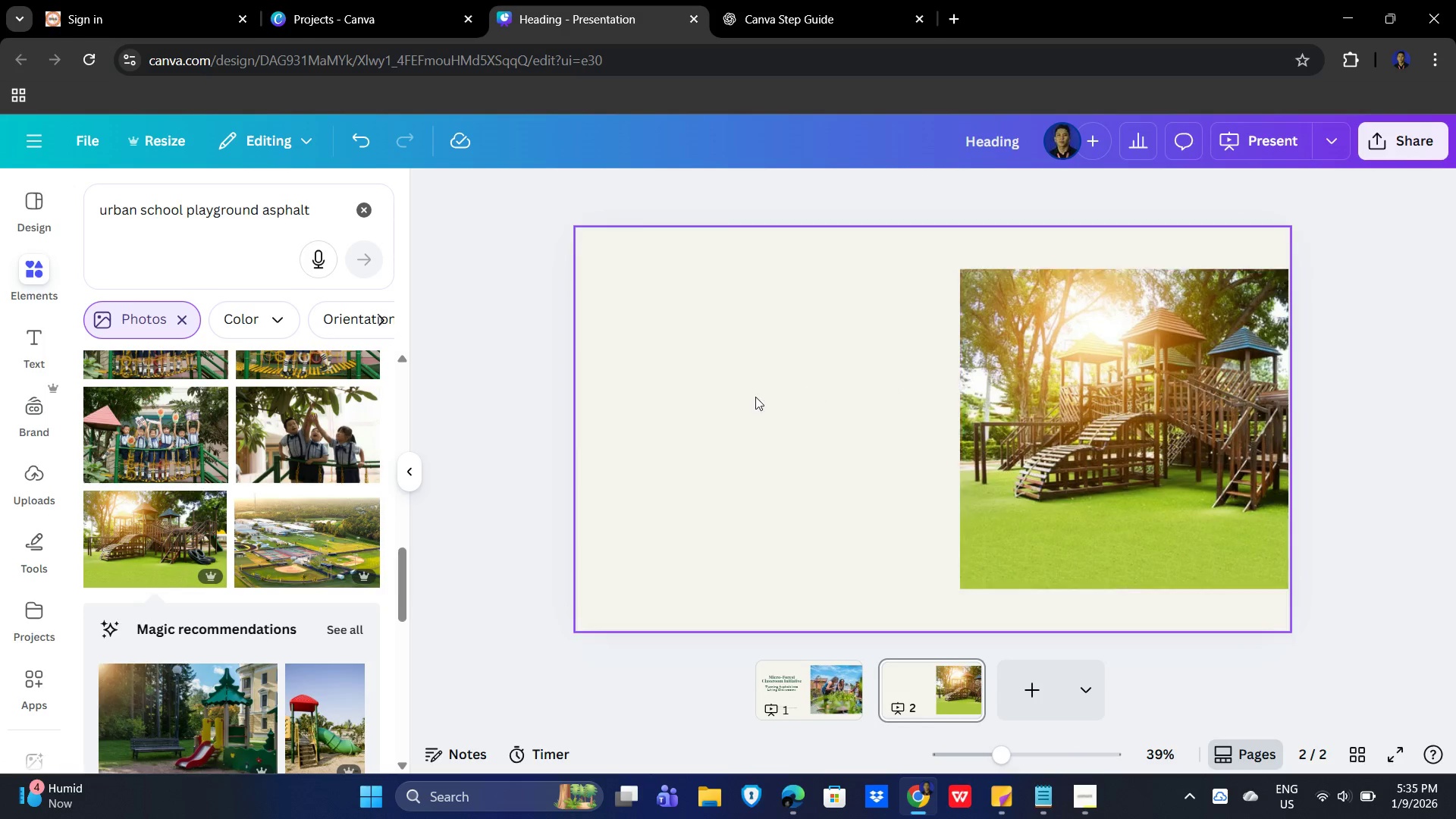 
left_click([709, 406])
 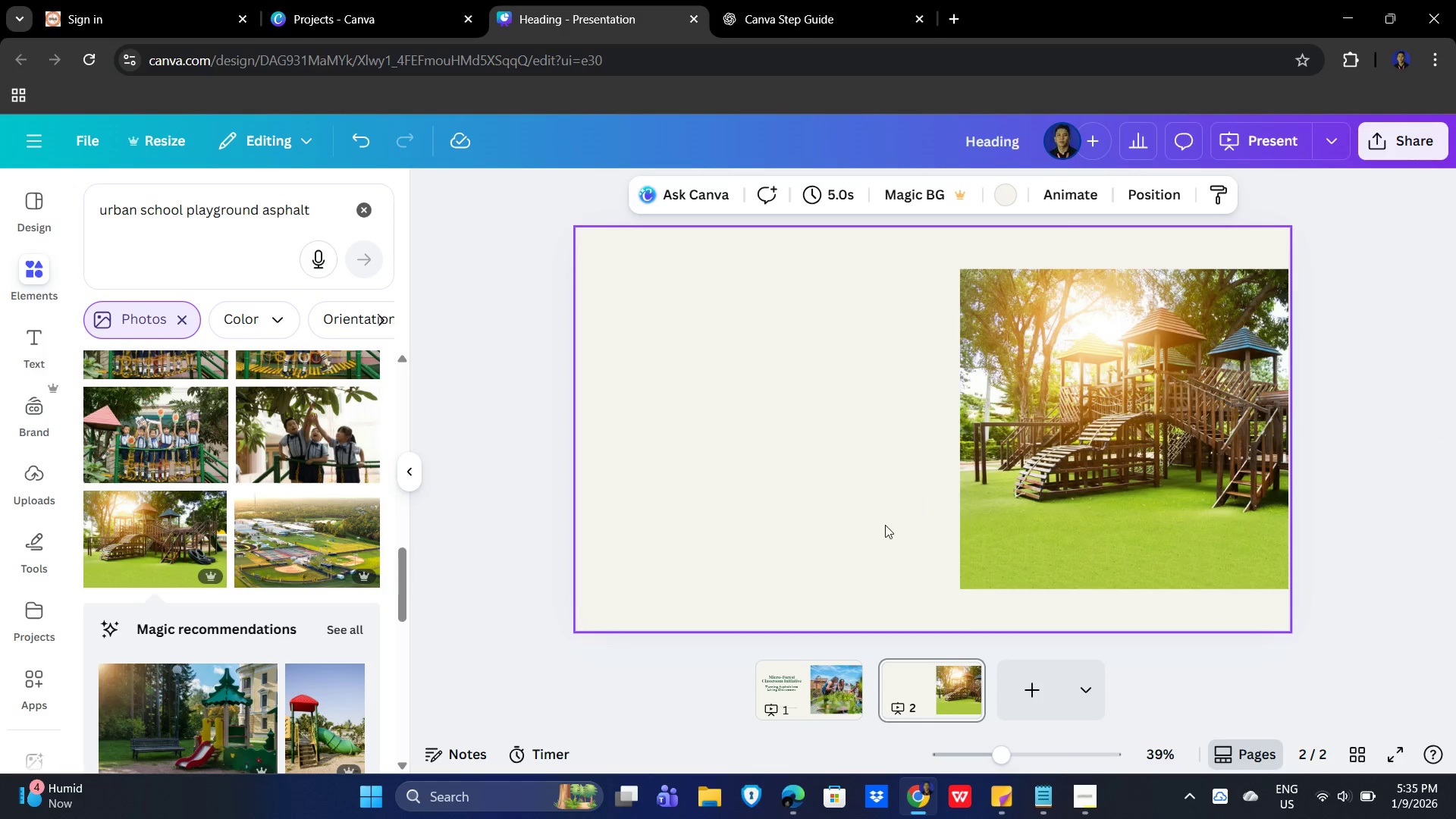 
key(Alt+Tab)
 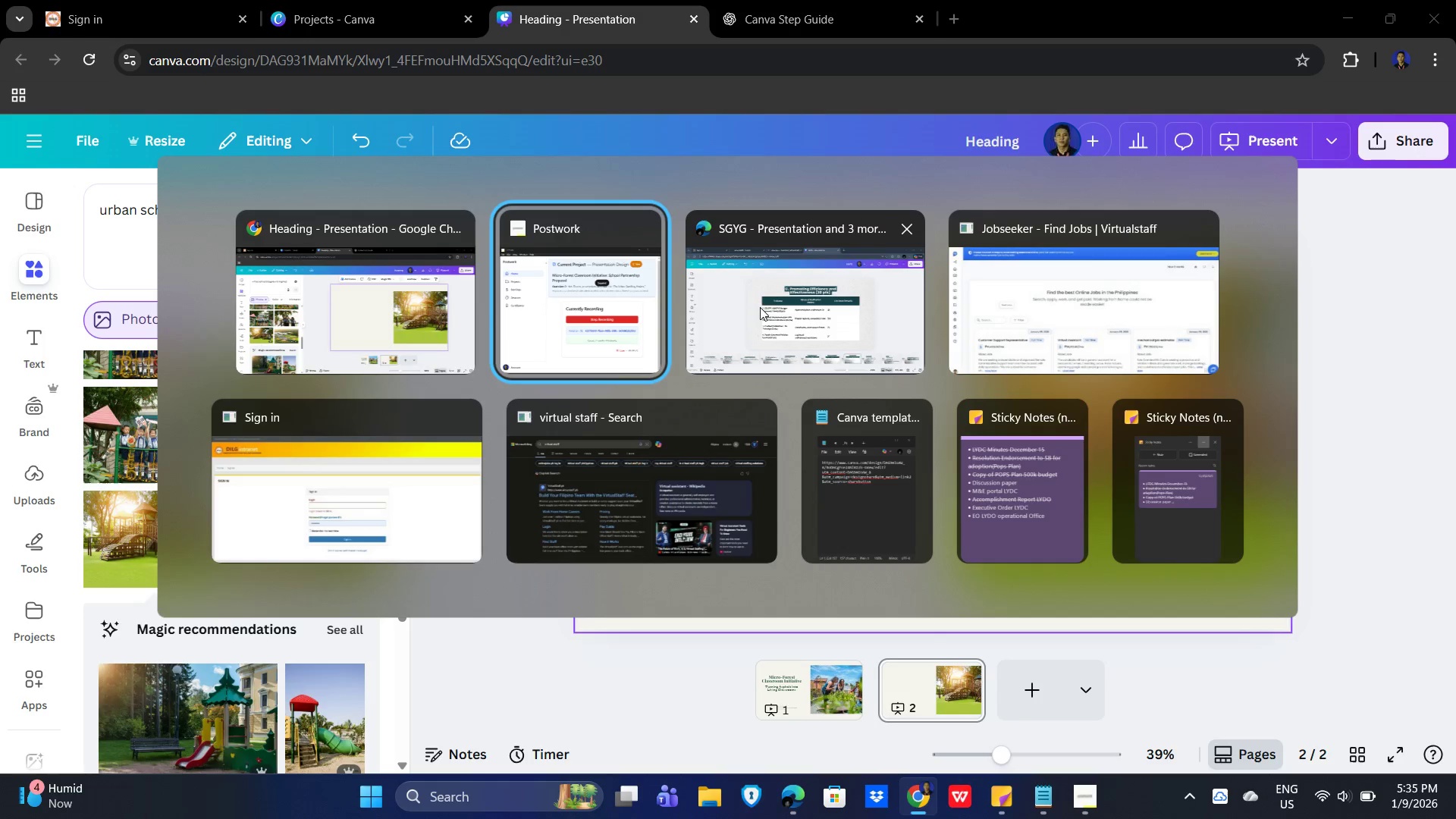 
left_click([794, 307])
 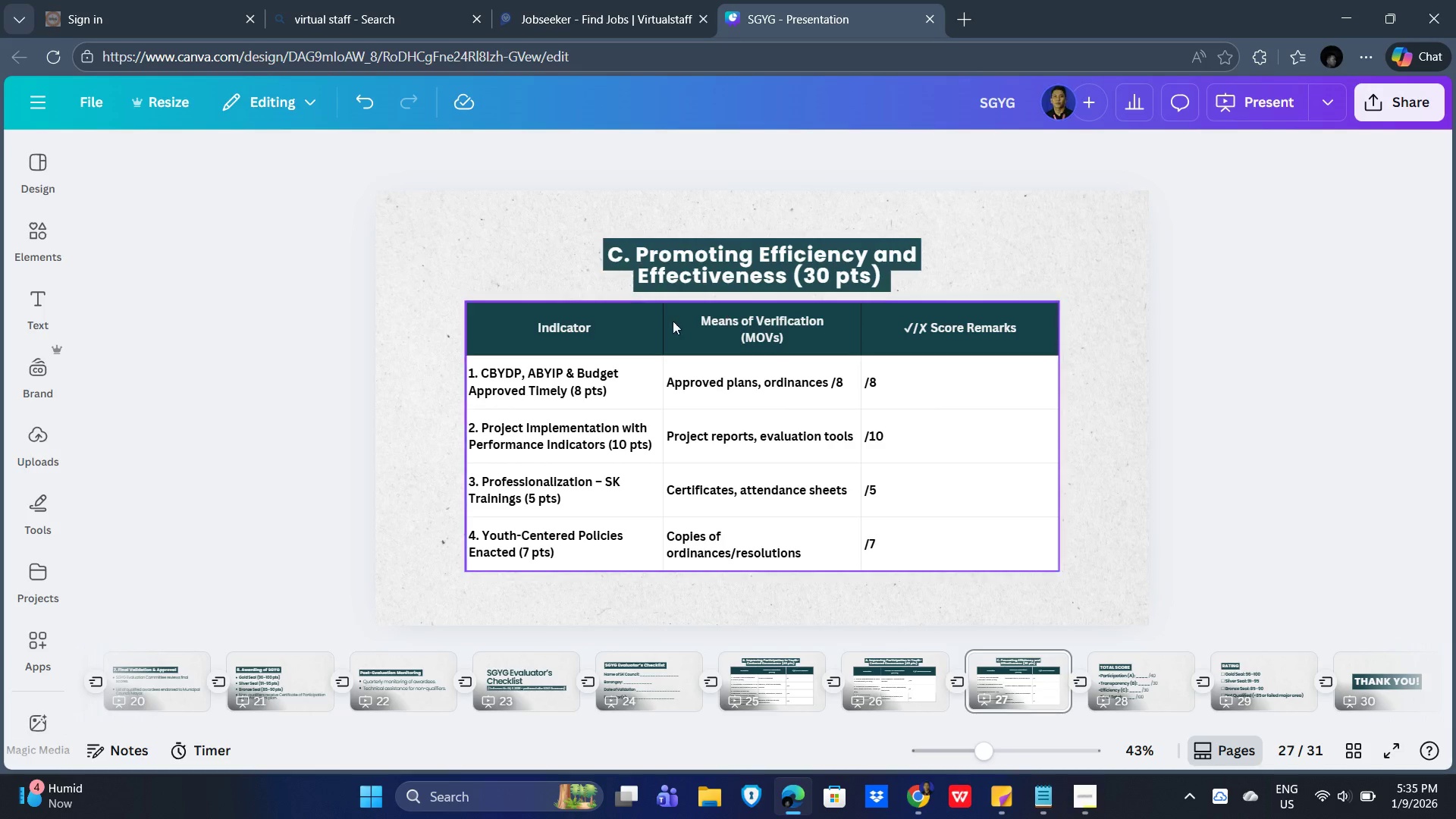 
key(Alt+Tab)
 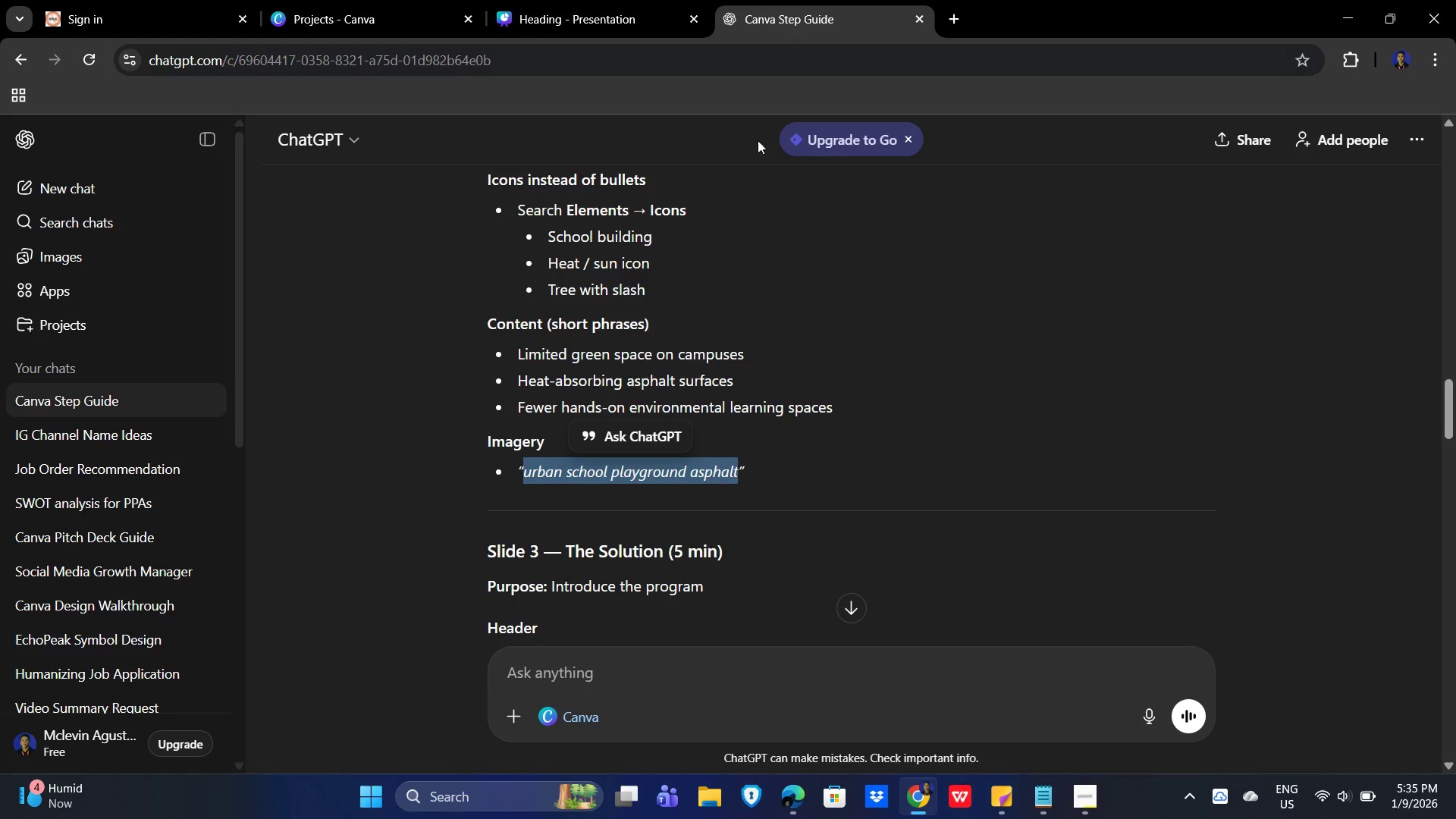 
scroll: coordinate [757, 409], scroll_direction: up, amount: 1.0
 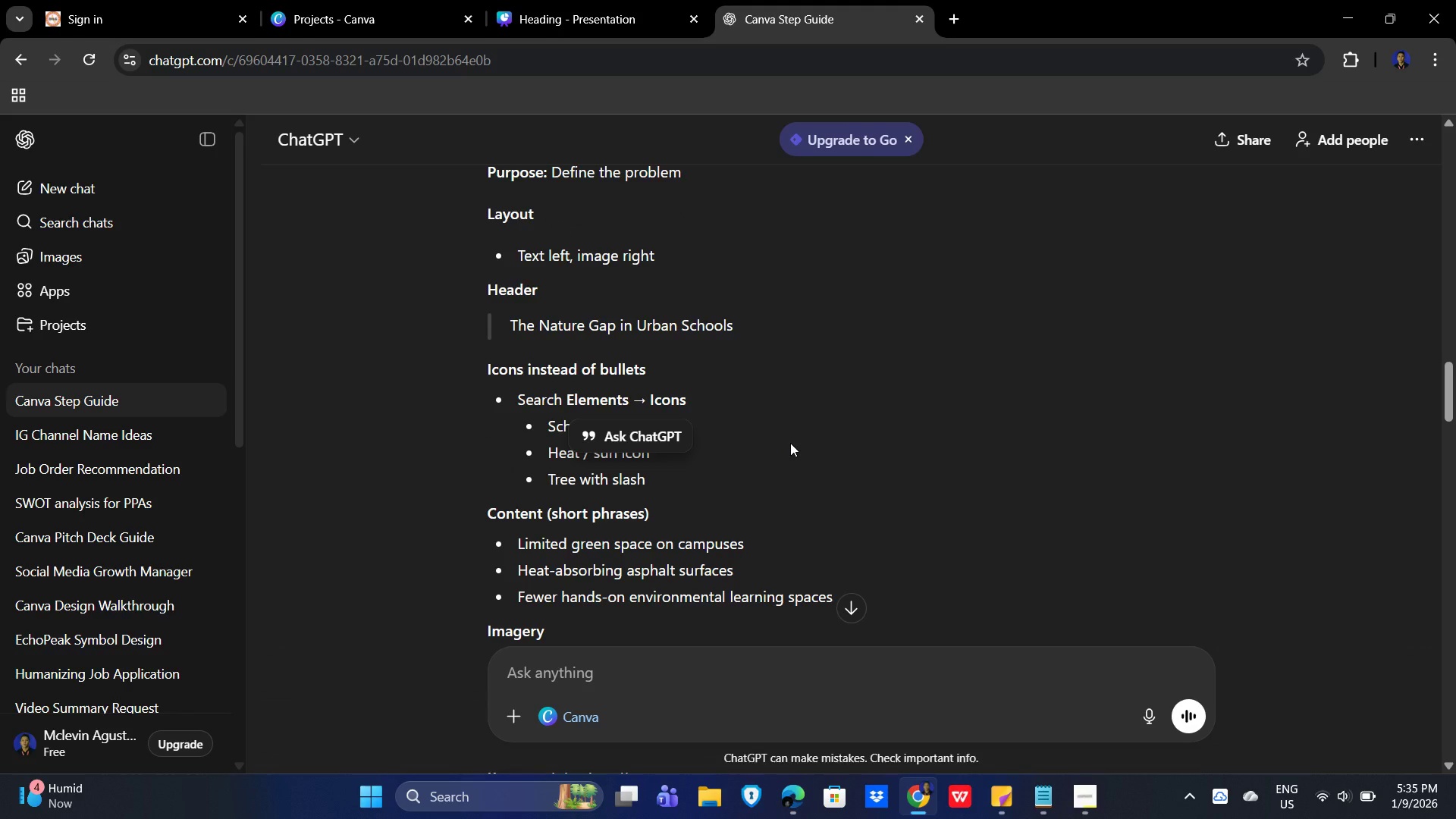 
wait(5.84)
 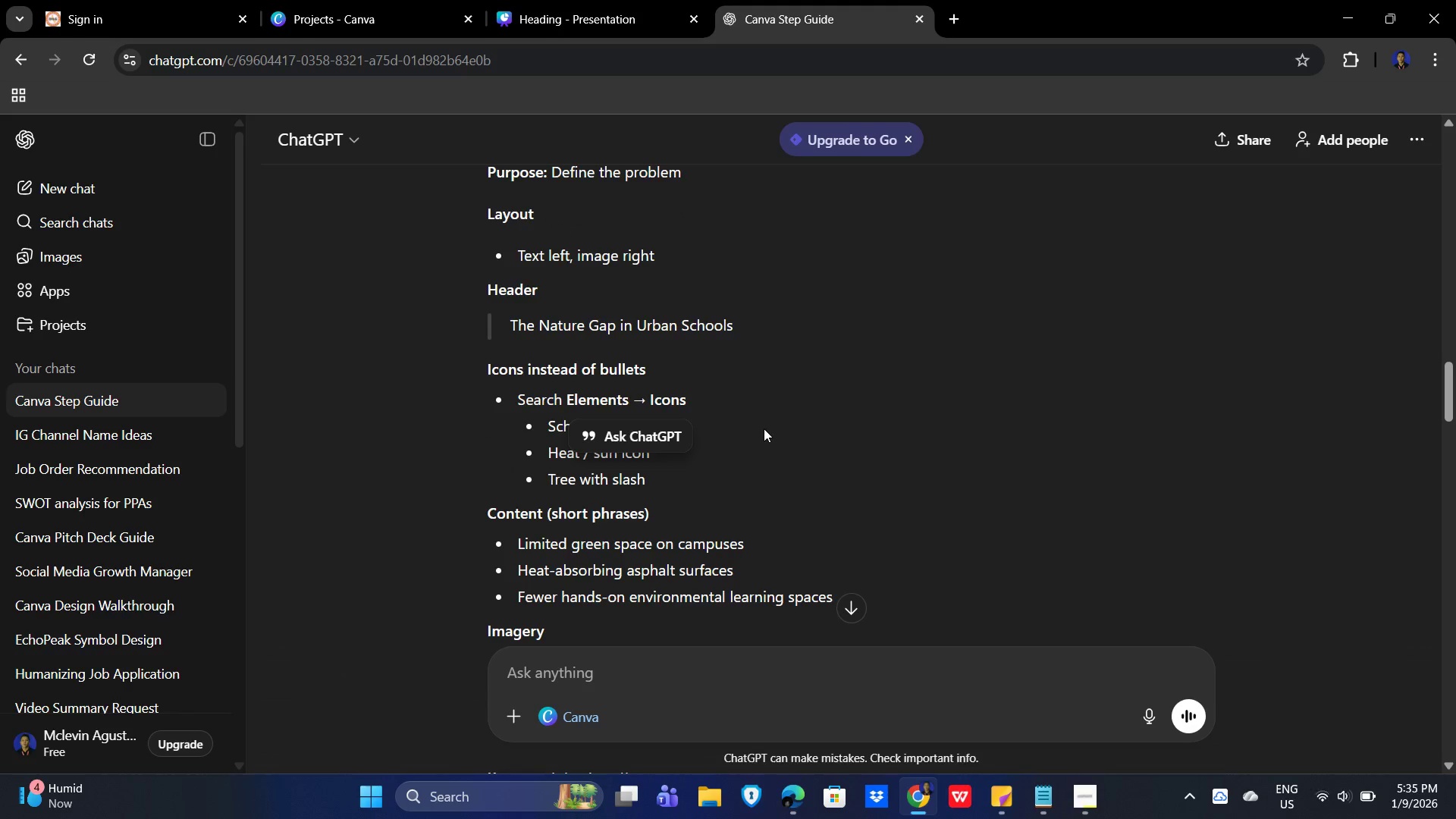 
left_click([541, 2])
 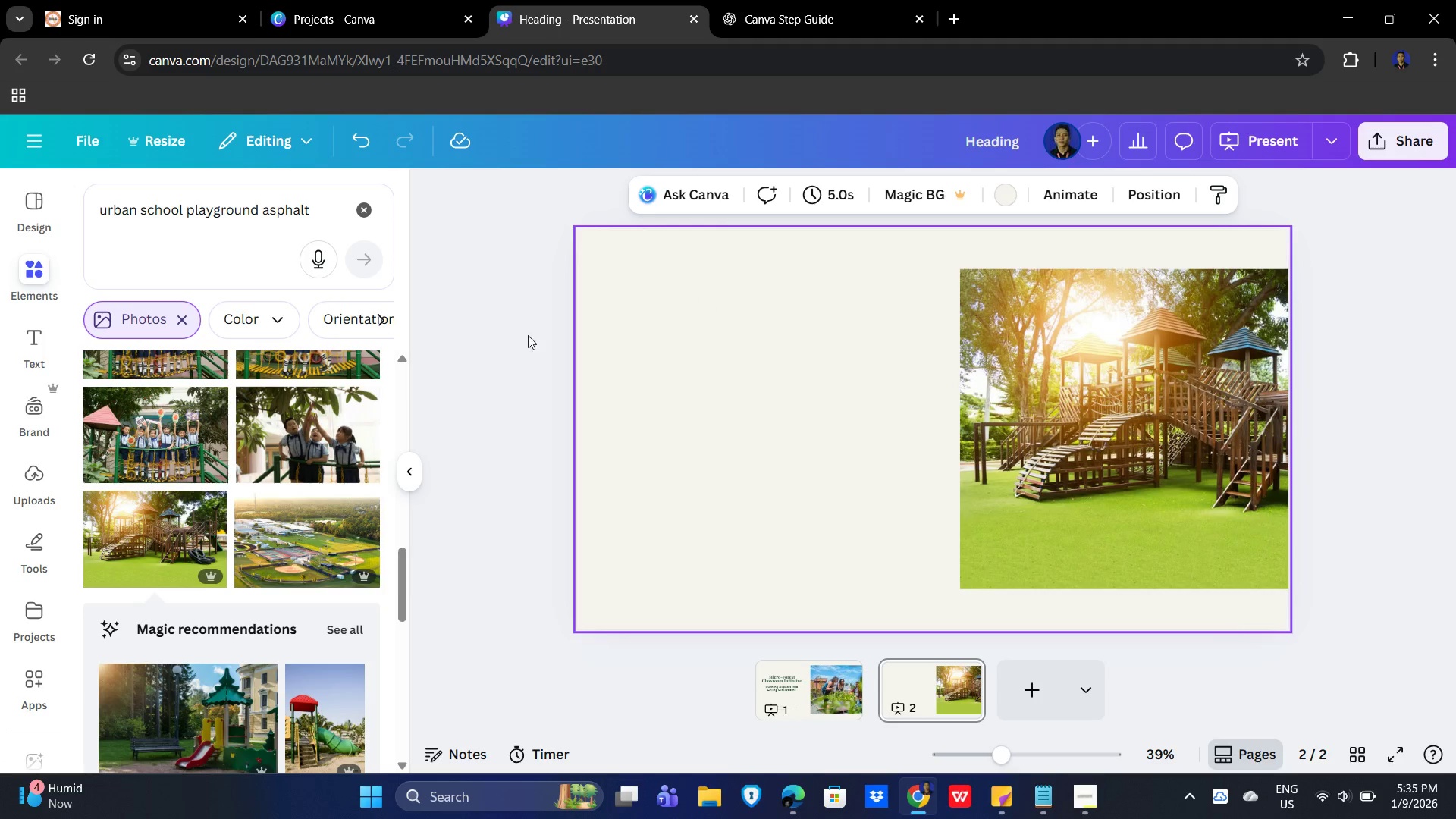 
scroll: coordinate [300, 562], scroll_direction: down, amount: 3.0
 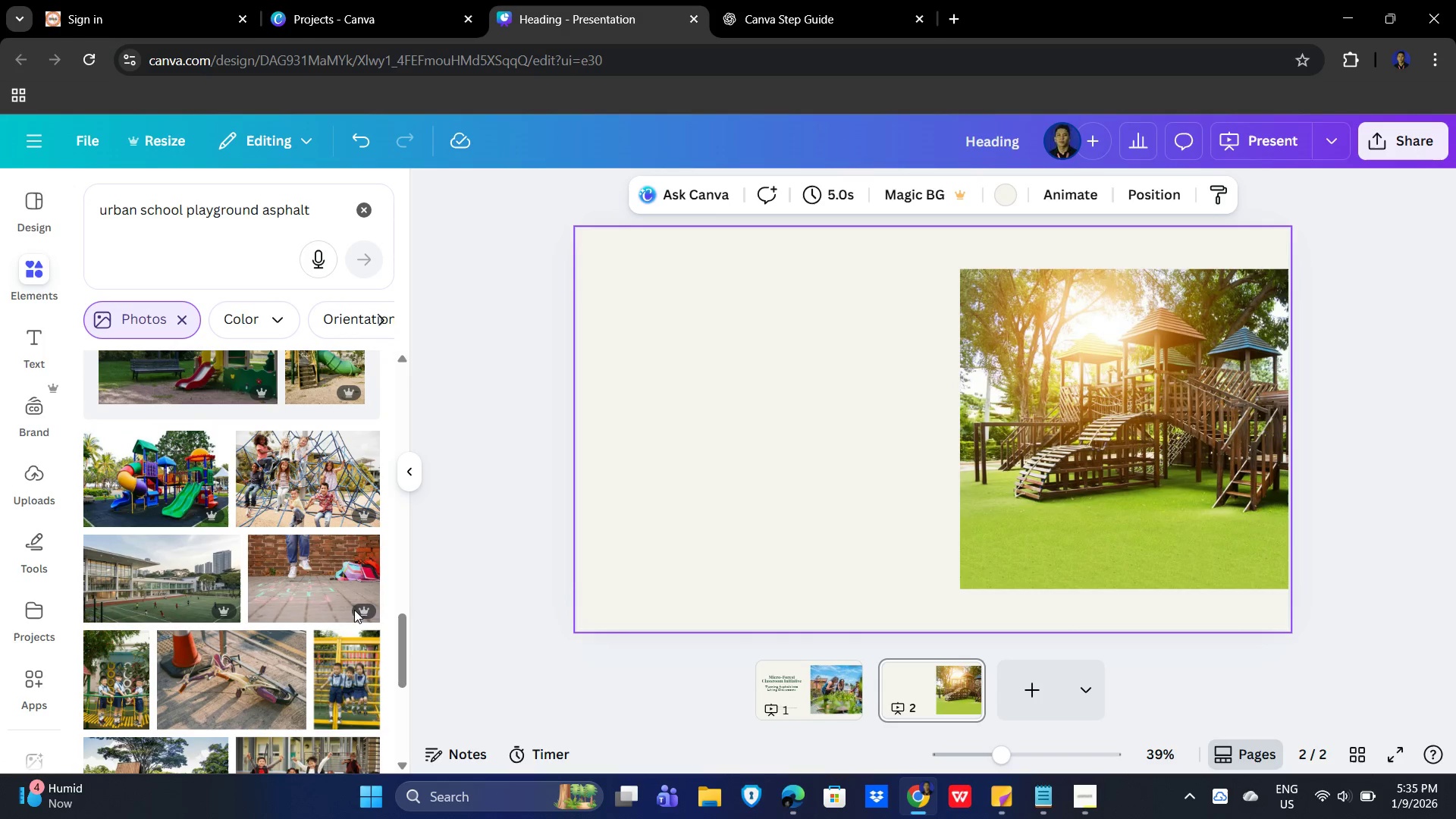 
left_click([313, 579])
 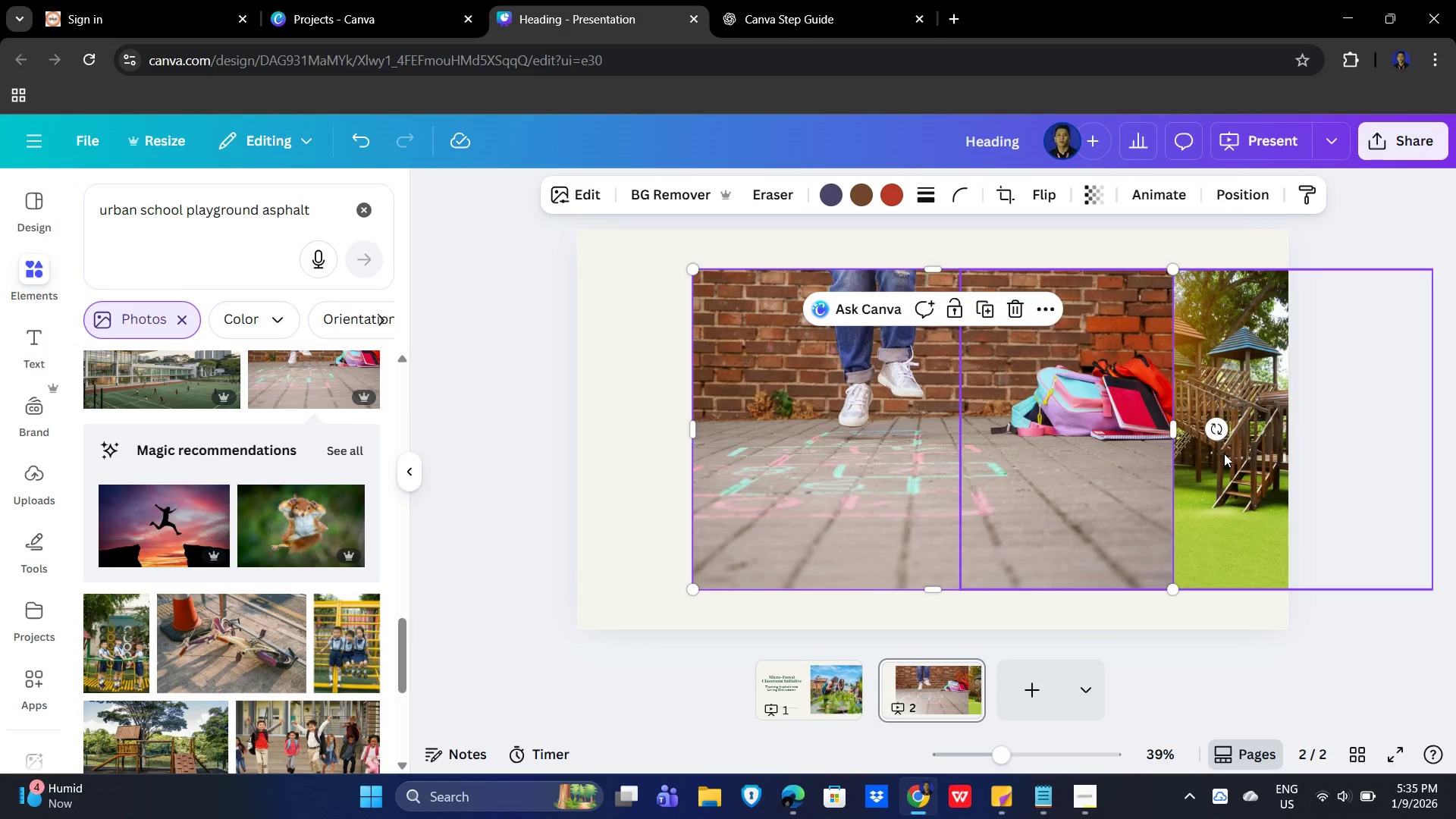 
left_click([1257, 488])
 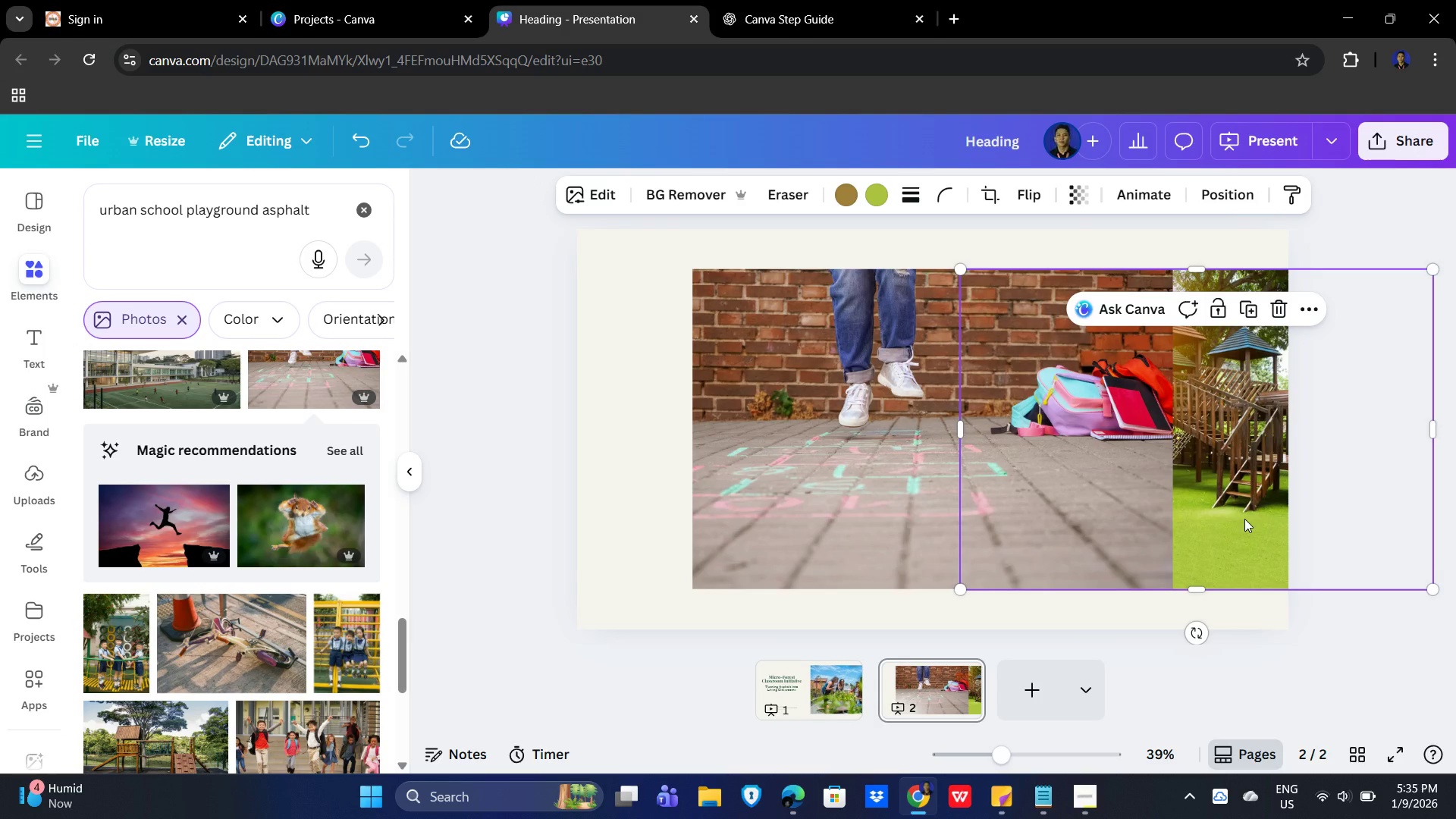 
key(Delete)
 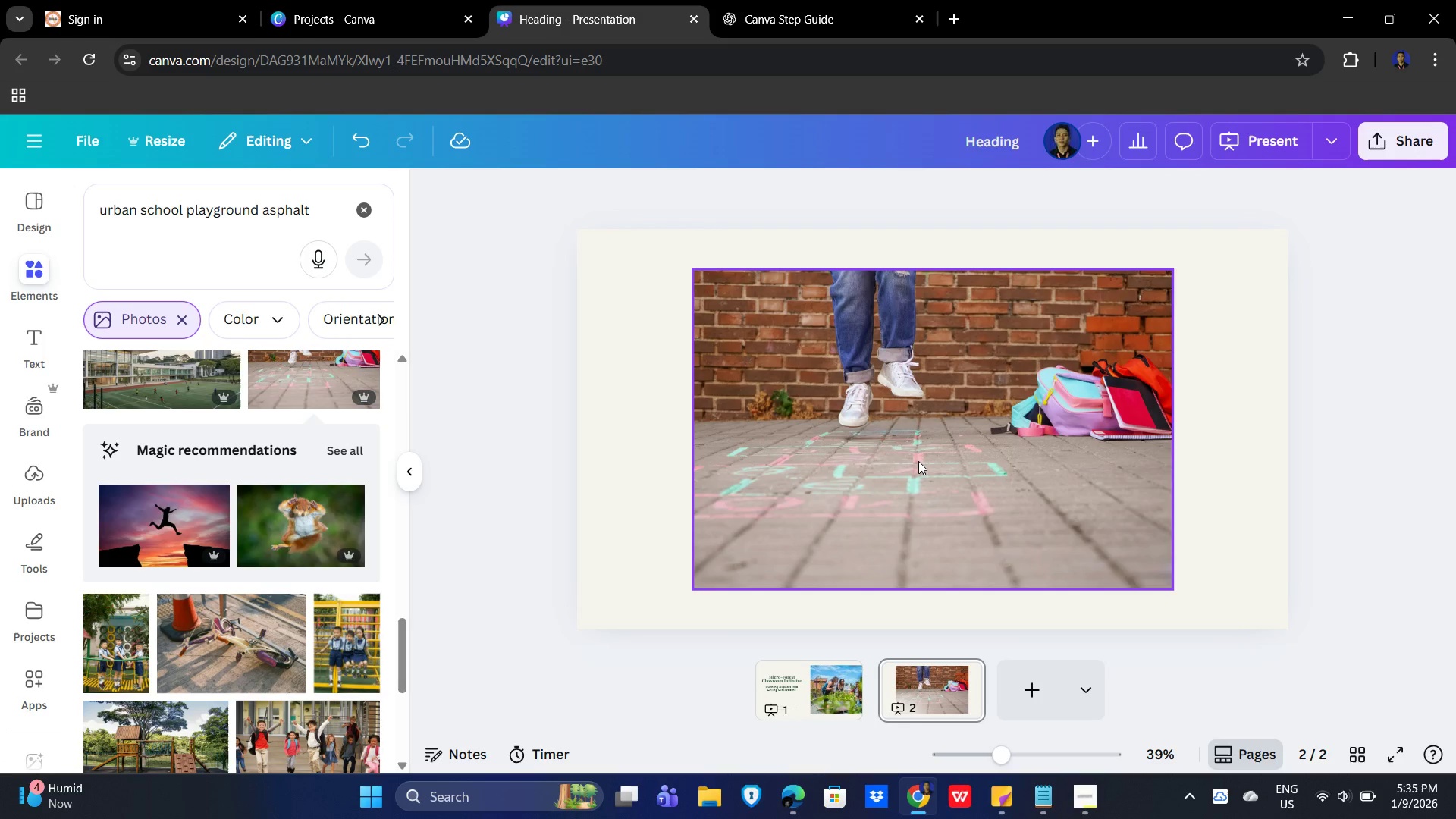 
left_click_drag(start_coordinate=[910, 460], to_coordinate=[1078, 447])
 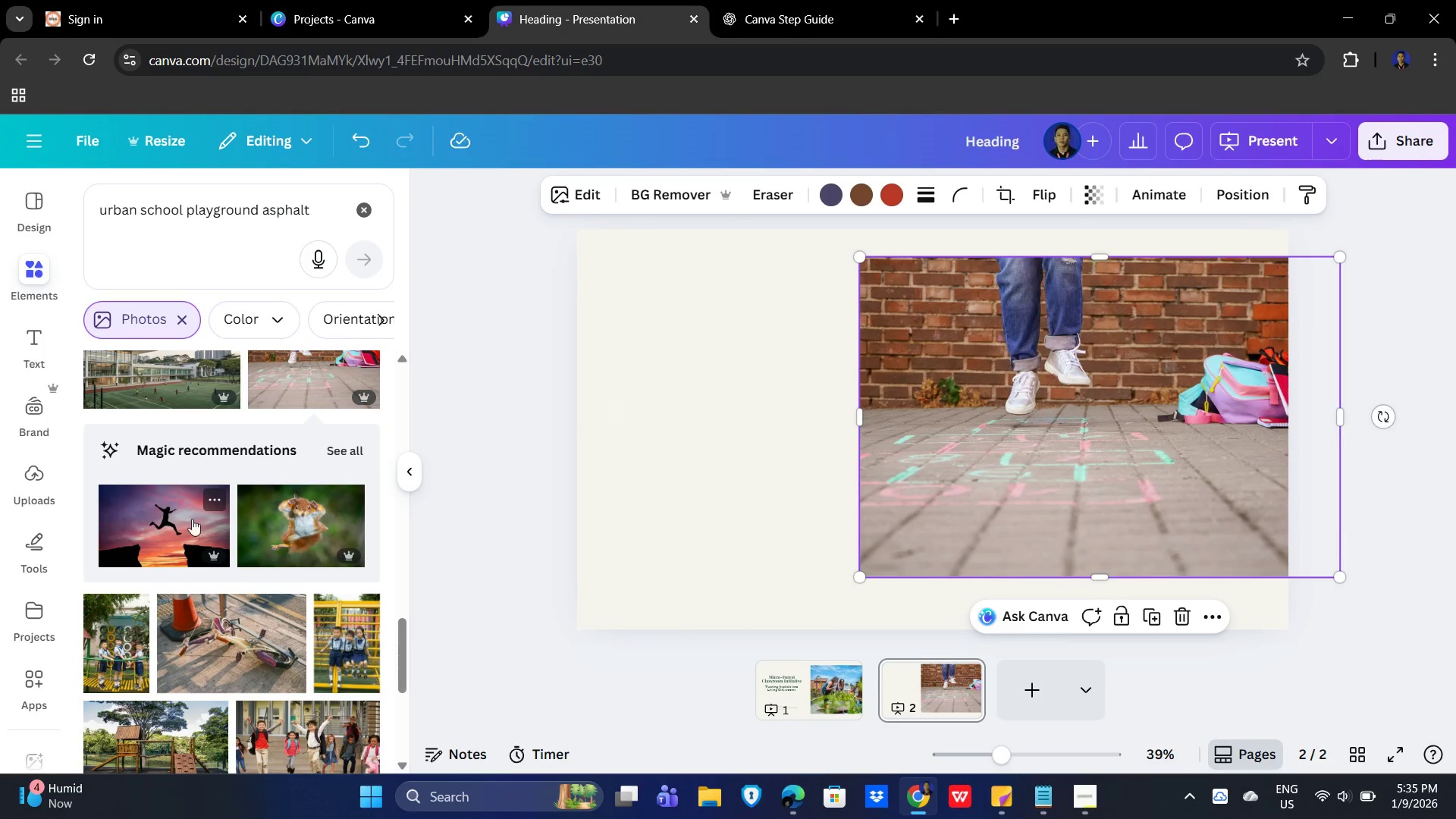 
scroll: coordinate [301, 579], scroll_direction: down, amount: 5.0
 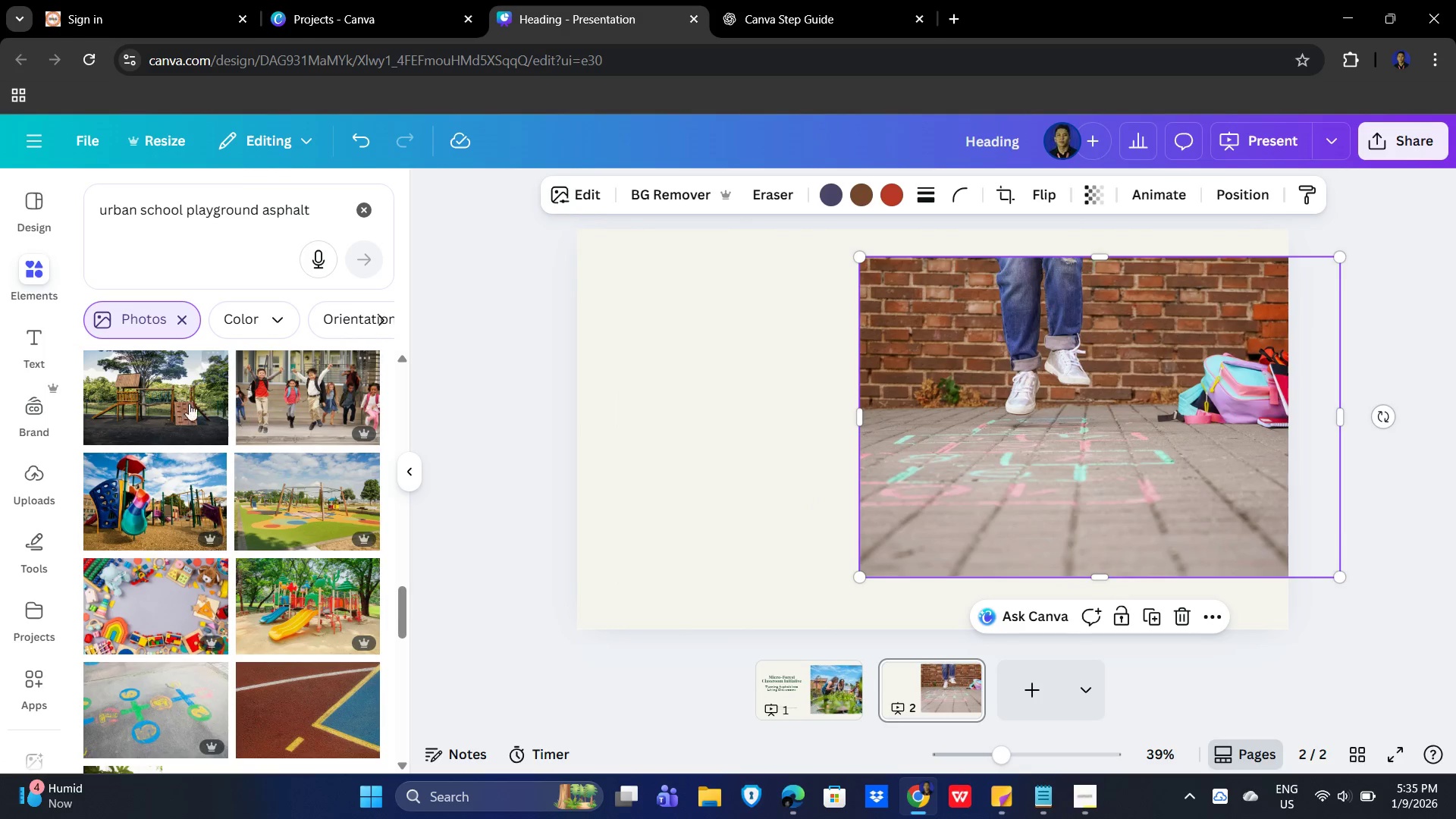 
left_click([162, 411])
 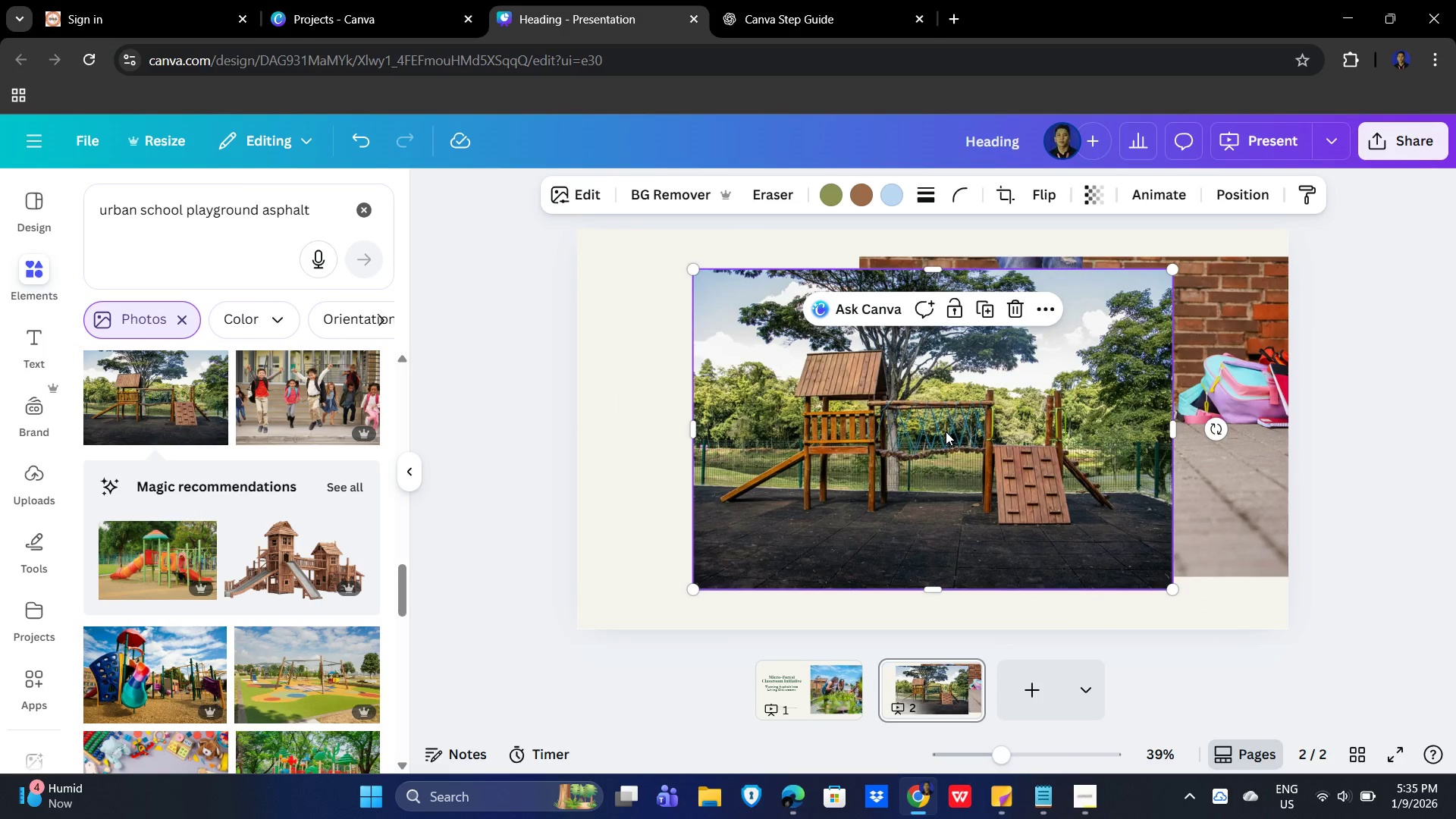 
left_click([1252, 462])
 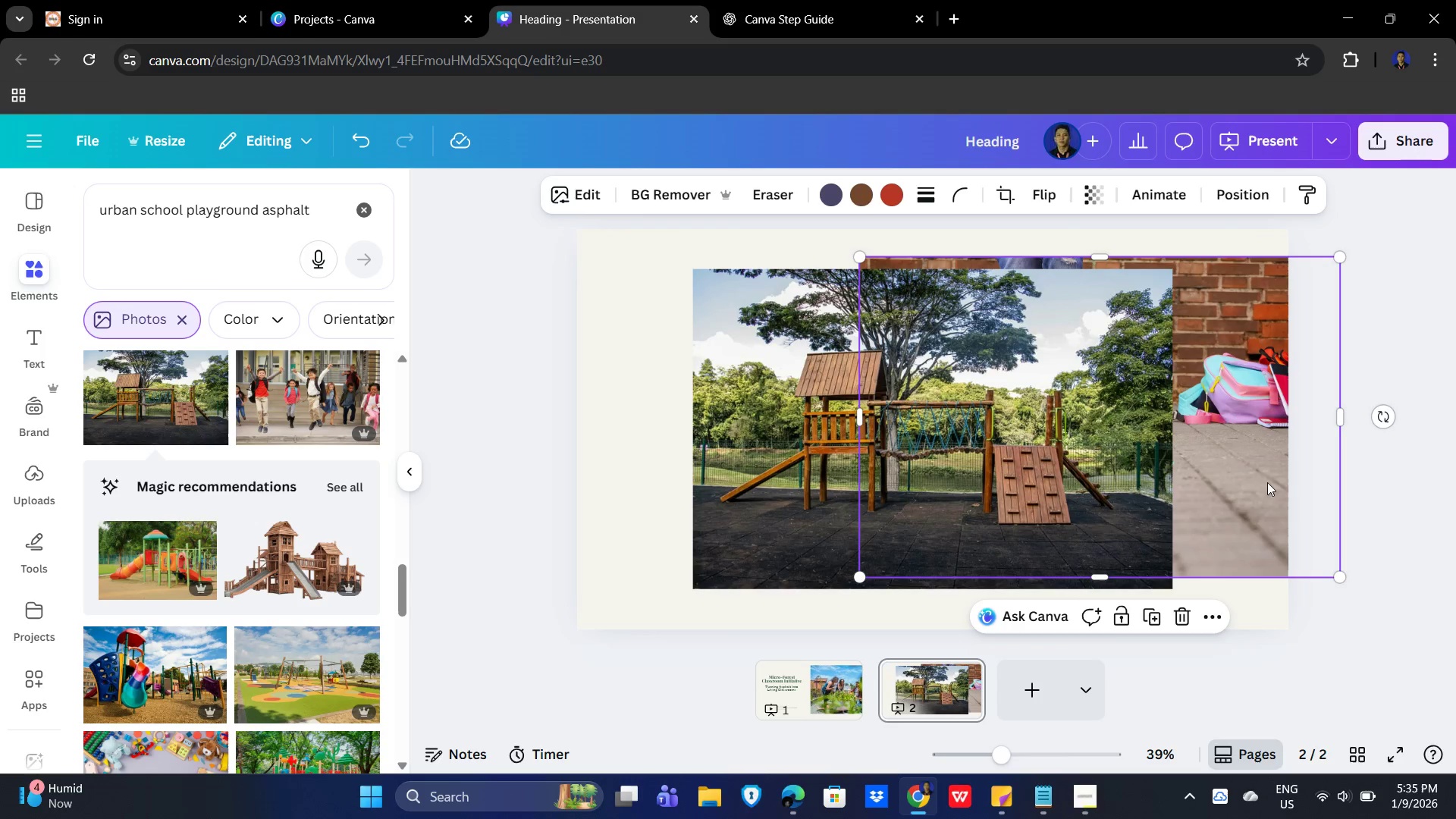 
scroll: coordinate [269, 537], scroll_direction: down, amount: 7.0
 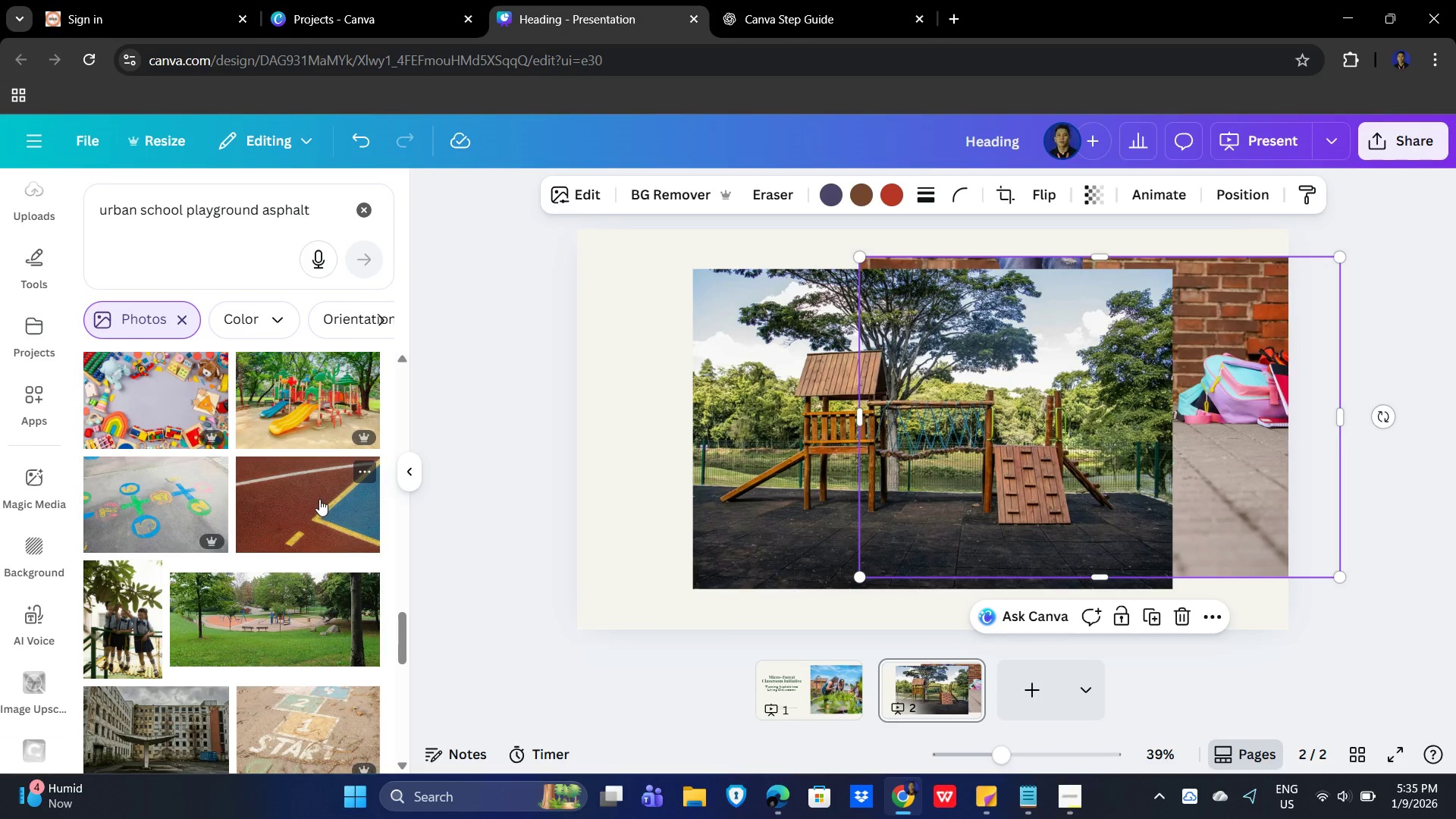 
left_click([334, 407])
 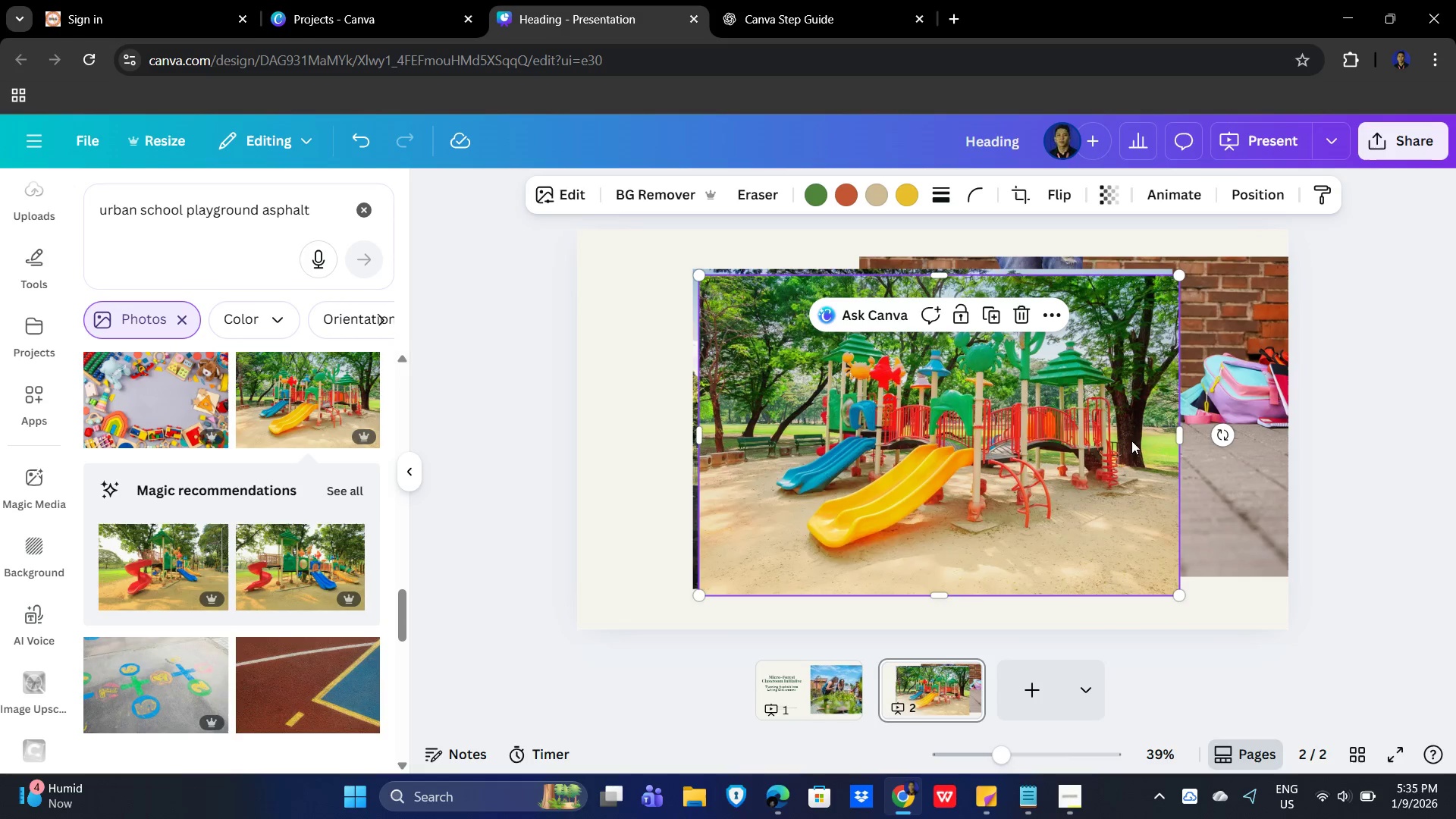 
left_click([1274, 418])
 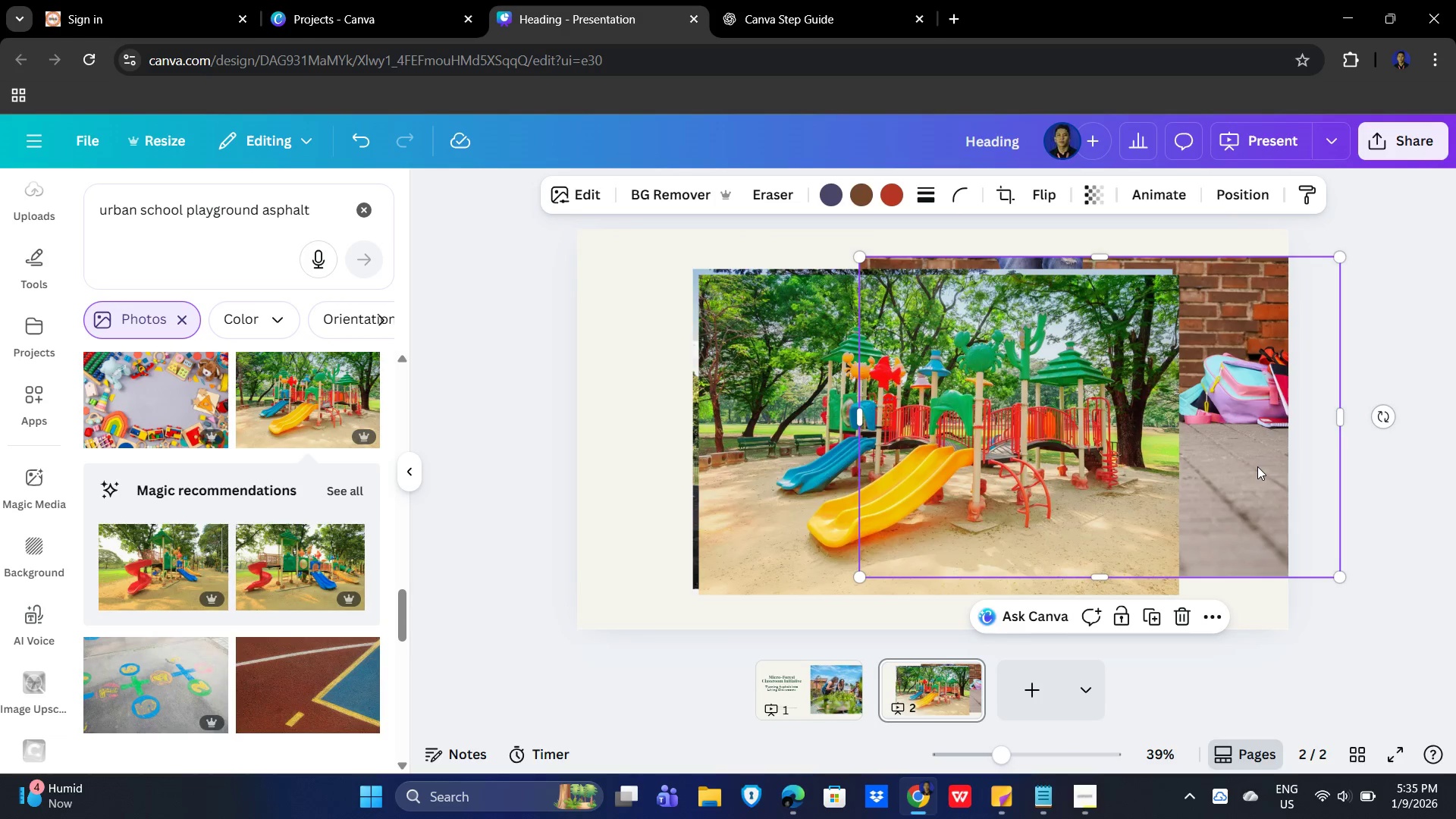 
key(Delete)
 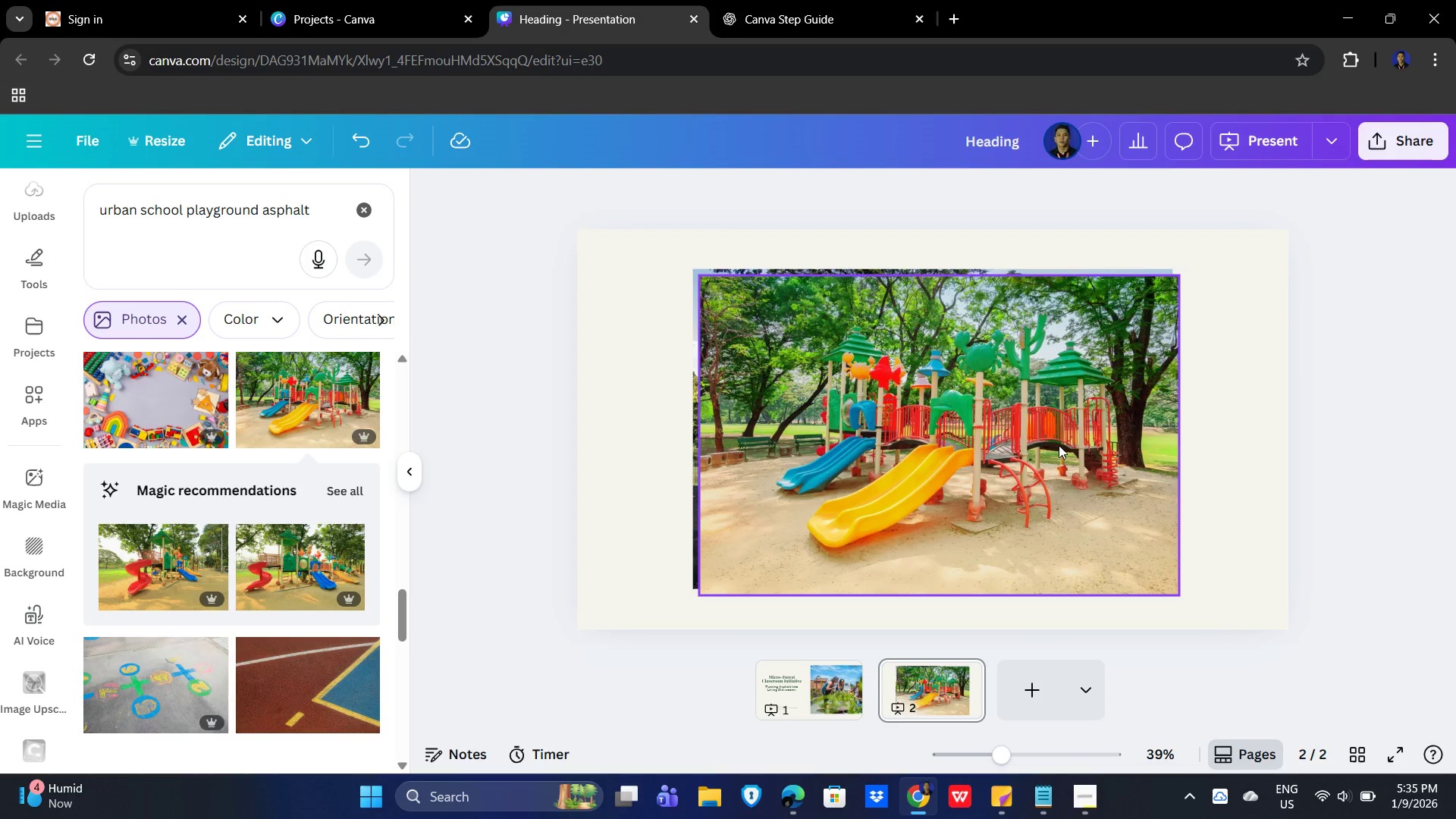 
left_click([969, 463])
 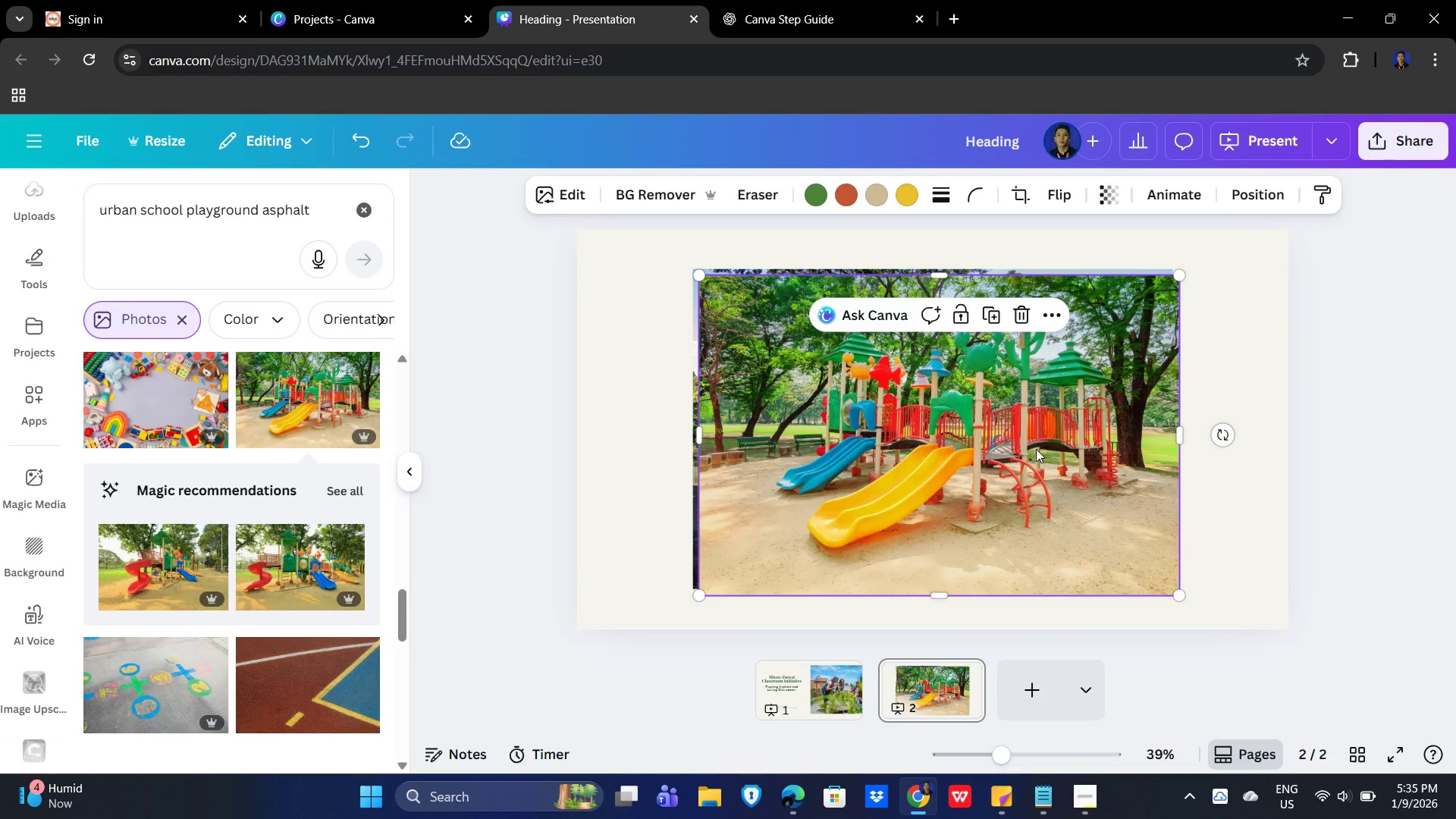 
left_click_drag(start_coordinate=[1037, 450], to_coordinate=[877, 452])
 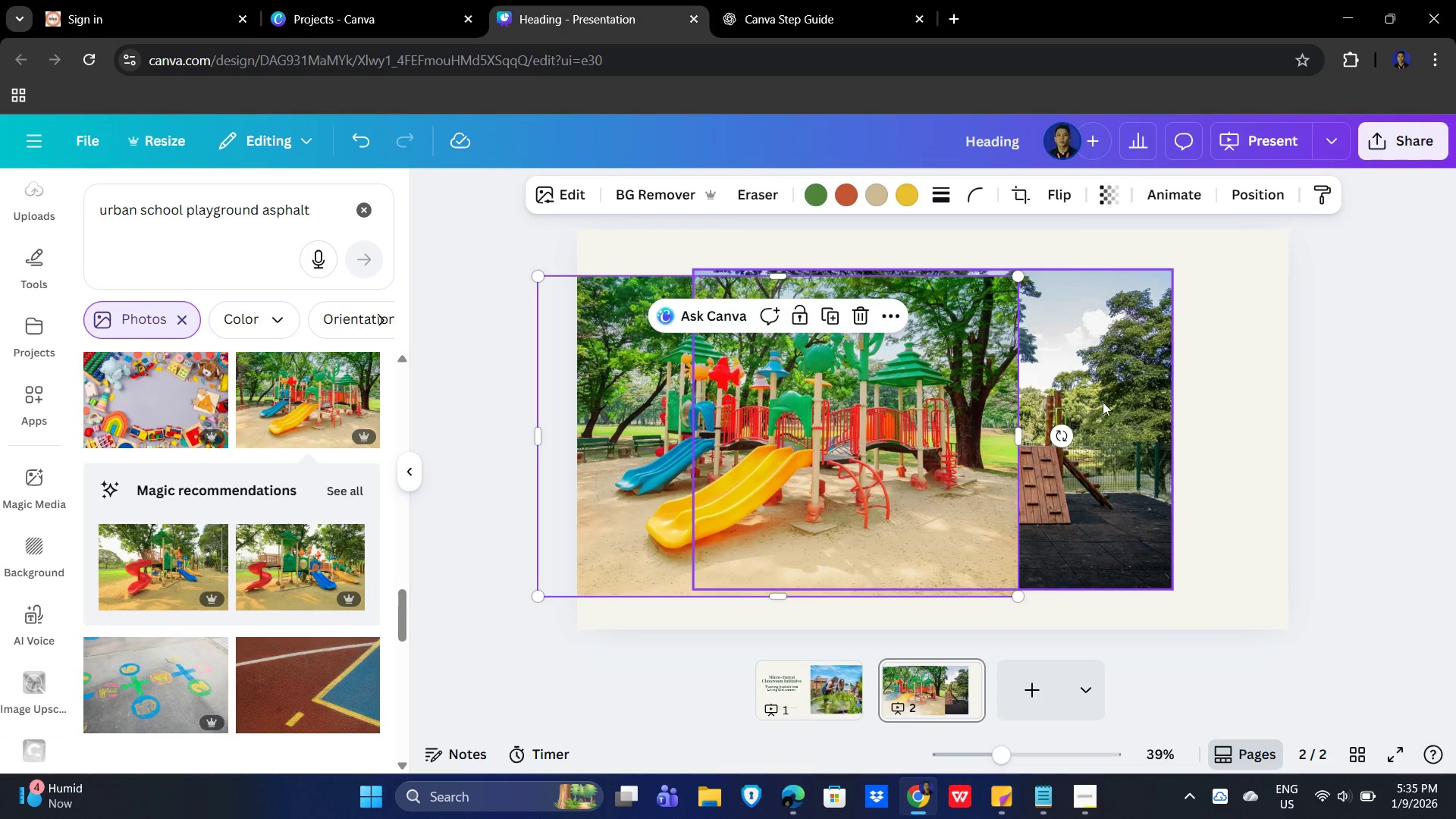 
left_click([1104, 401])
 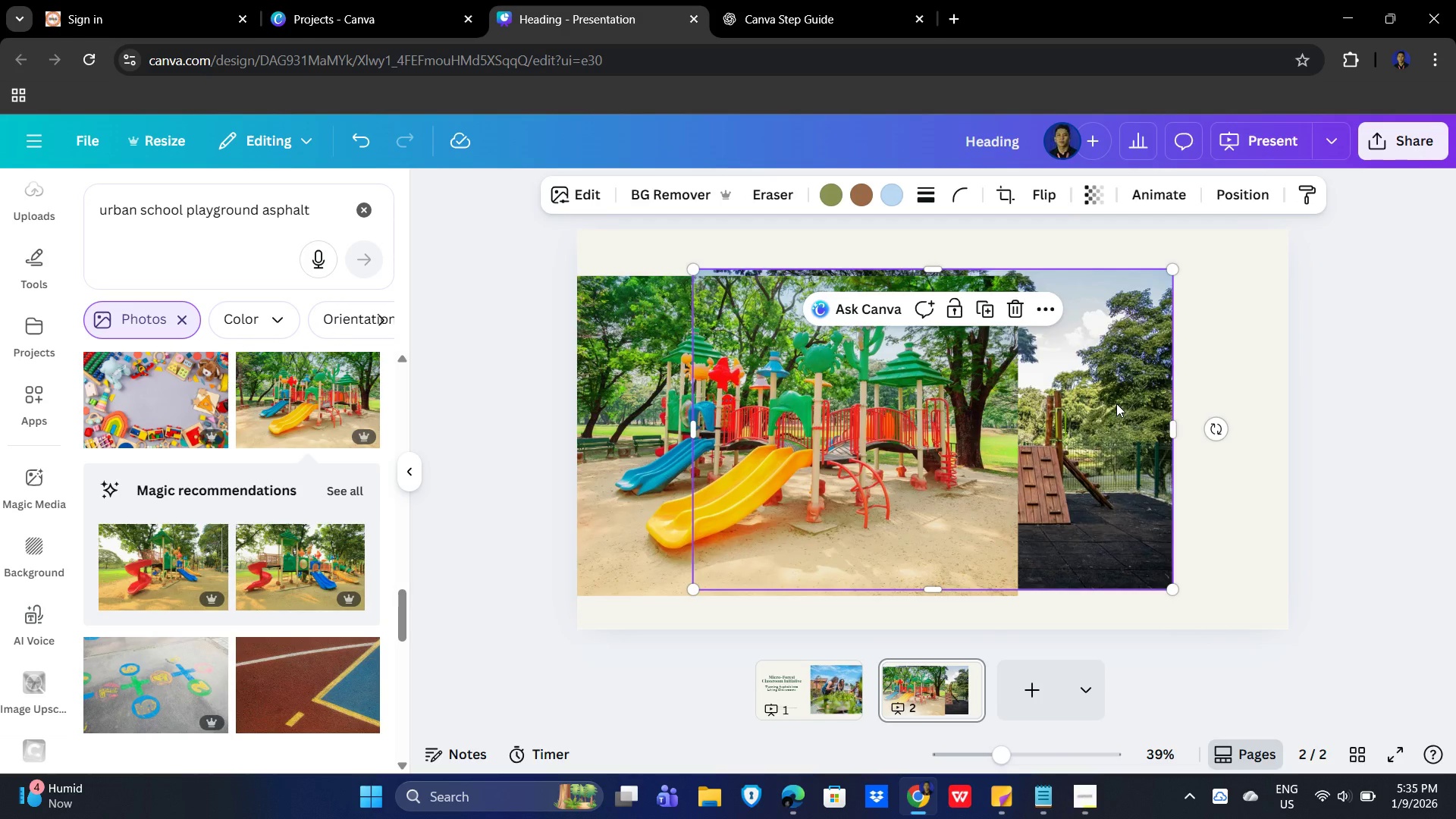 
key(Delete)
 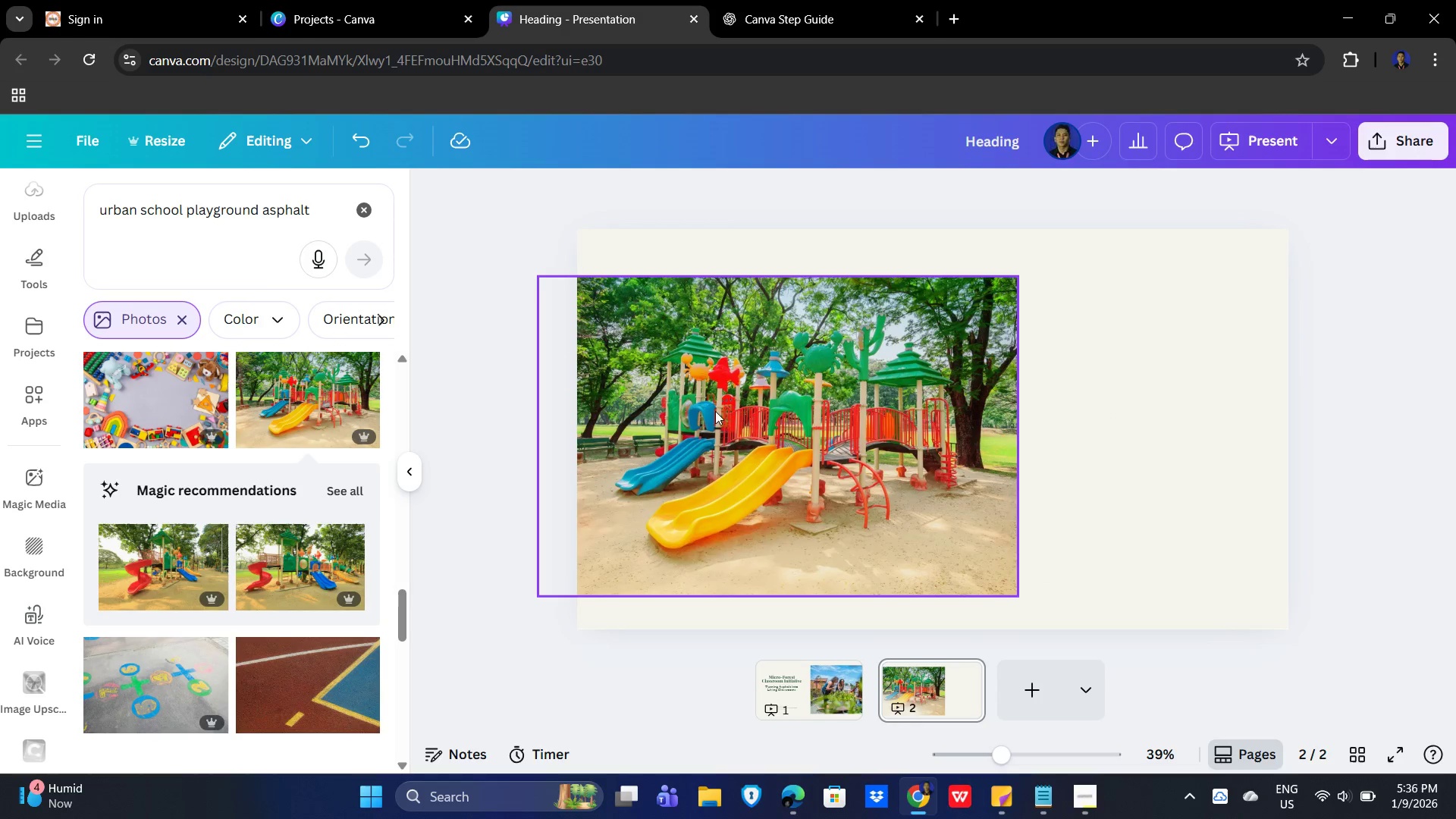 
left_click_drag(start_coordinate=[695, 403], to_coordinate=[1068, 394])
 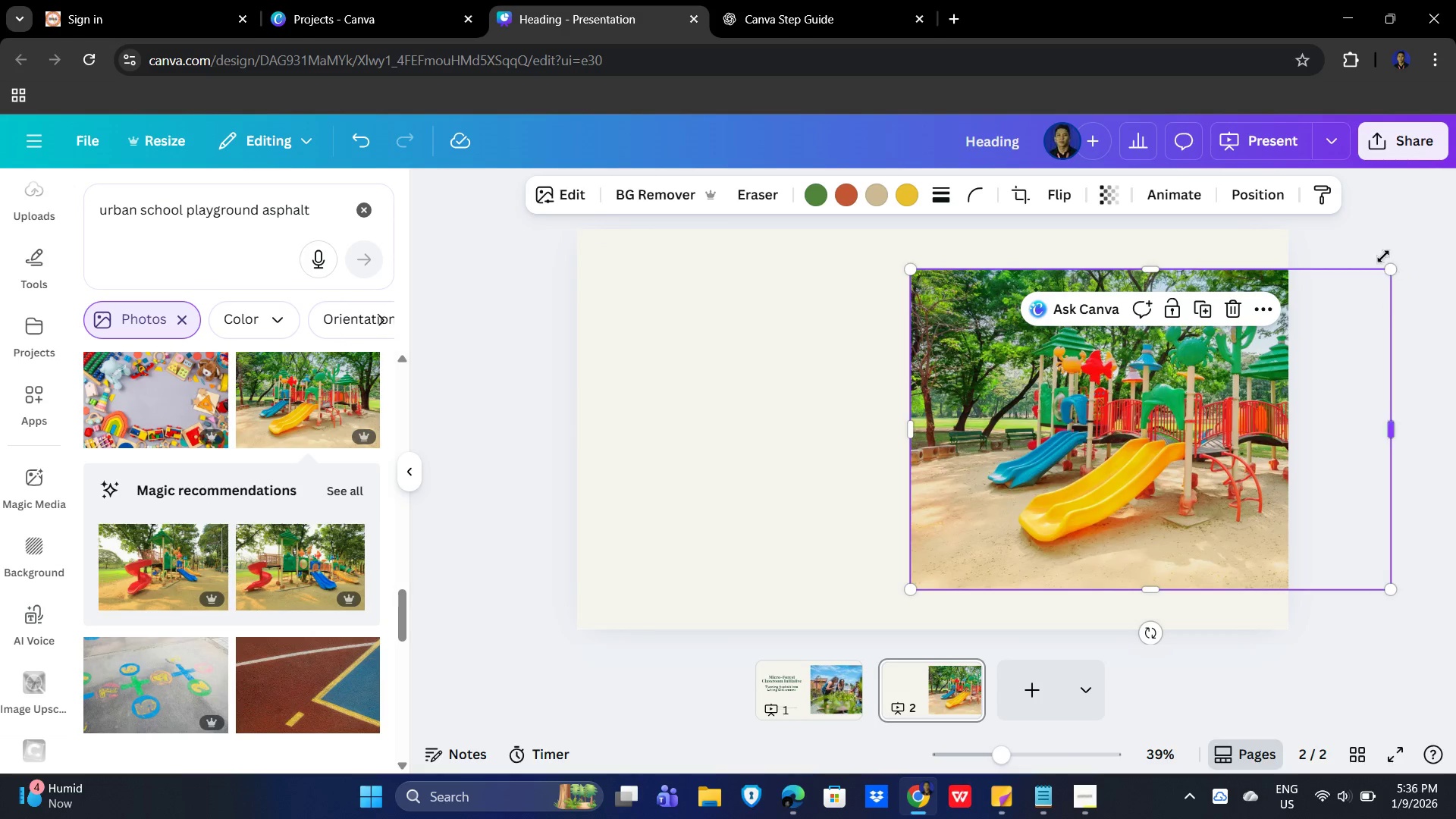 
left_click([1378, 217])
 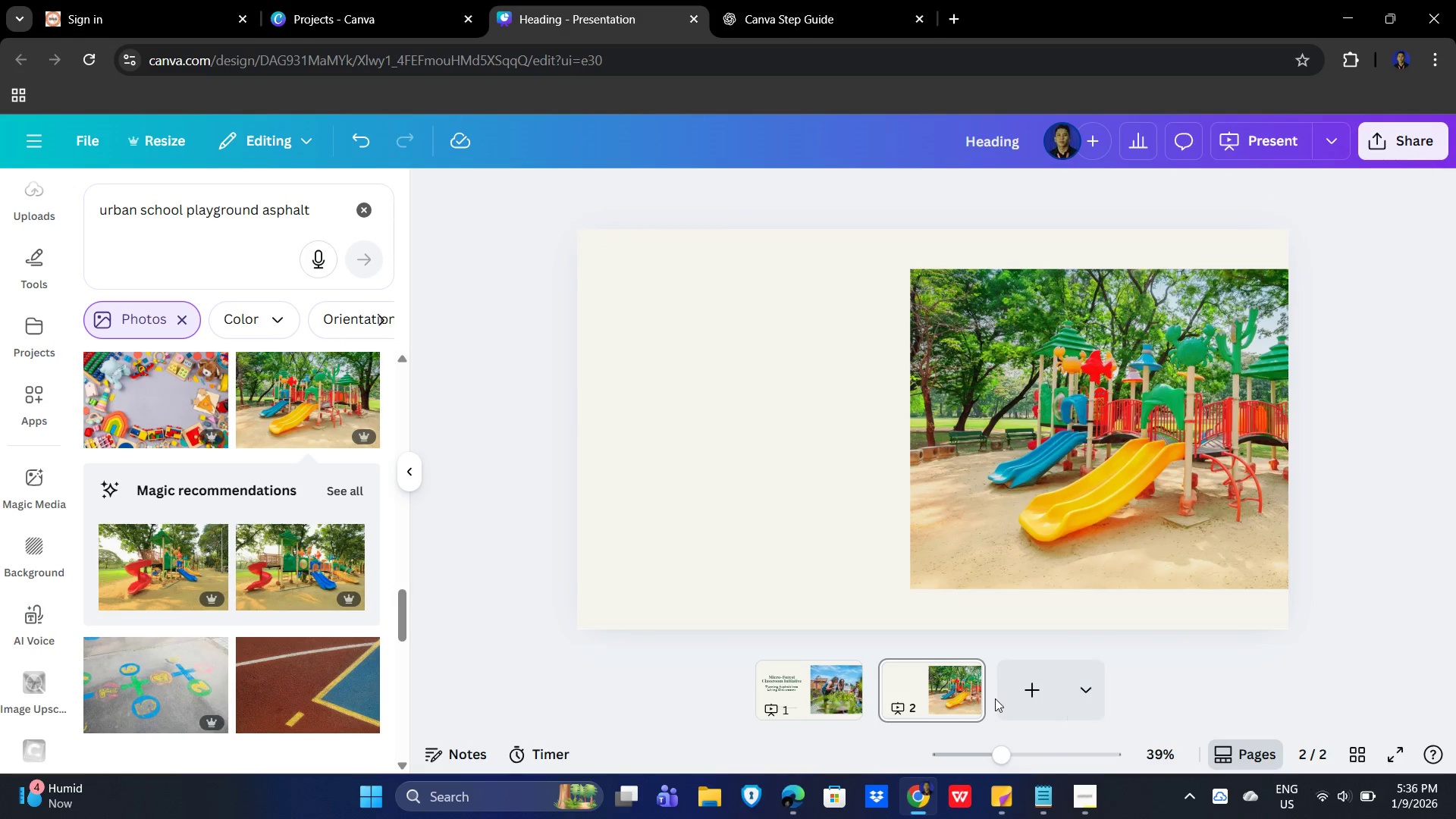 
key(Alt+Tab)
 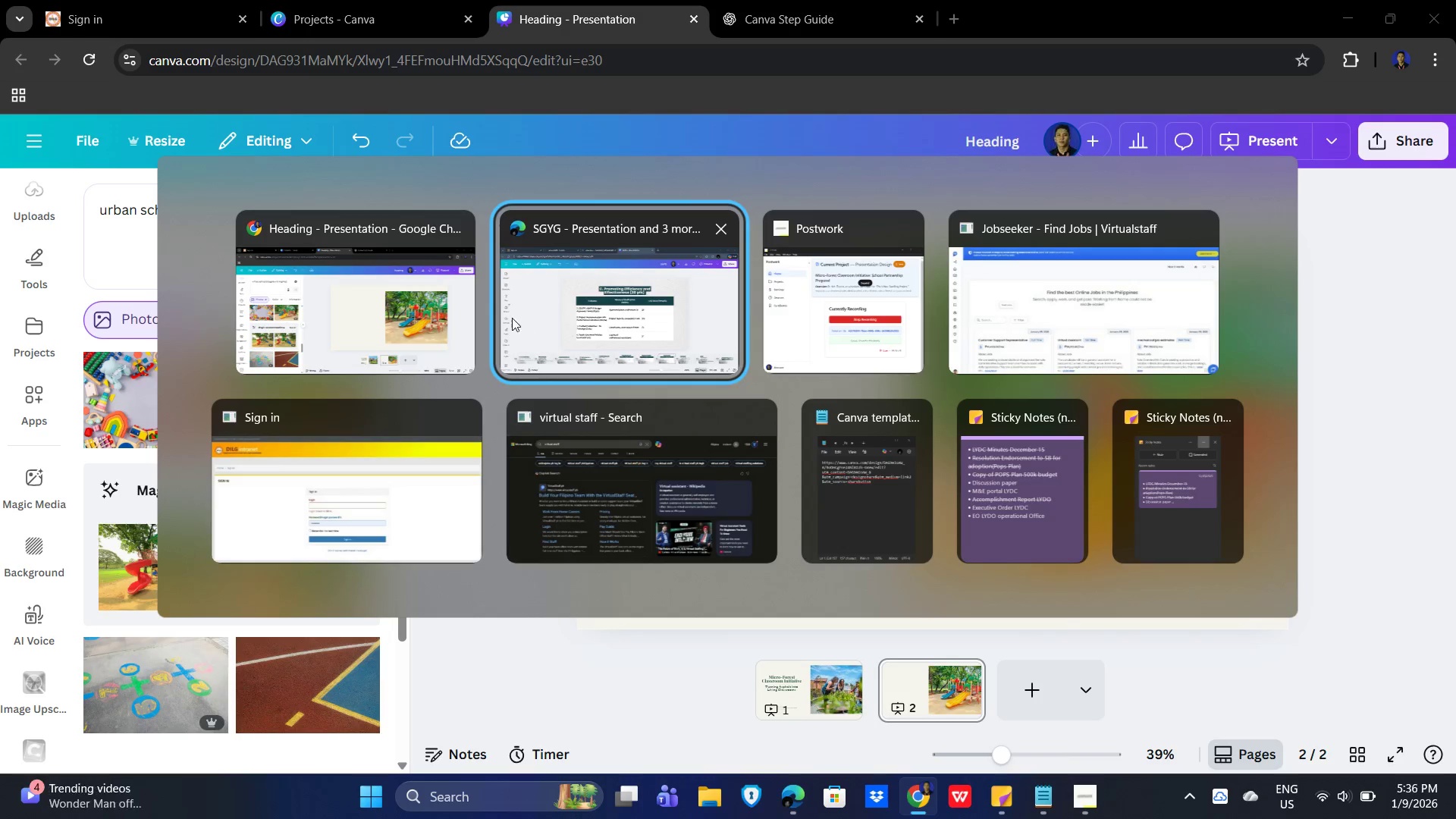 
left_click([512, 315])
 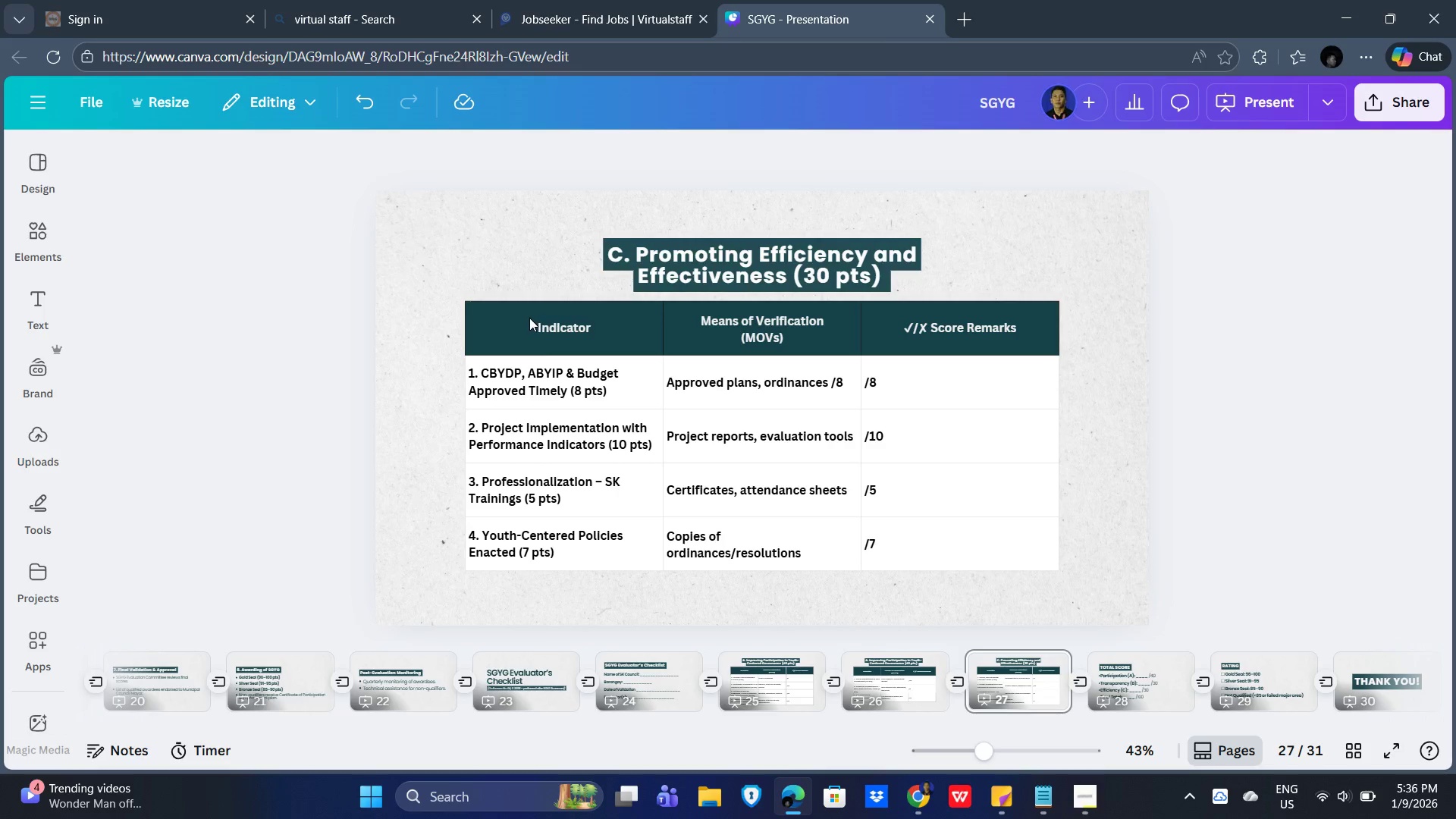 
key(Alt+Tab)
 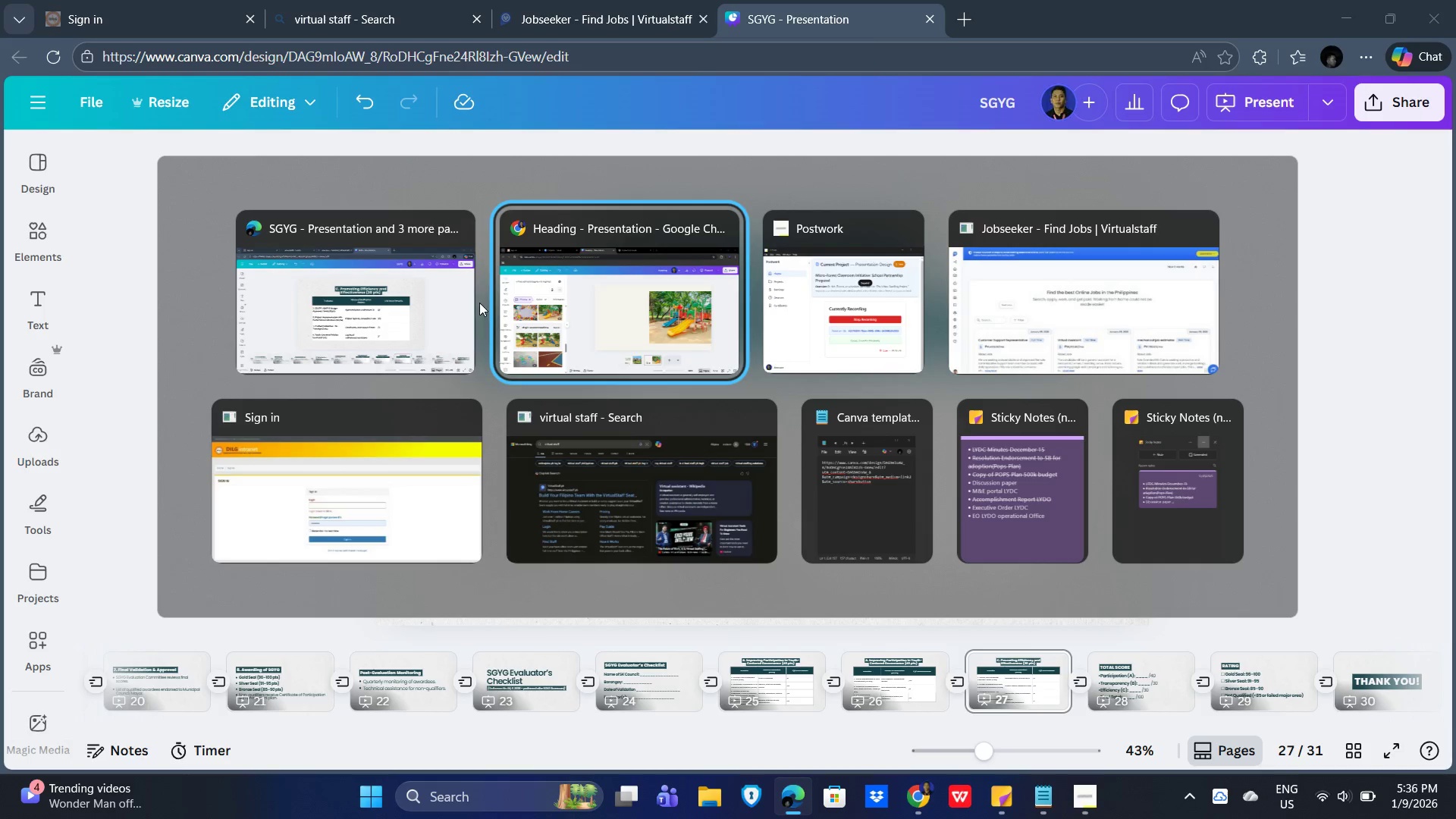 
left_click([415, 300])
 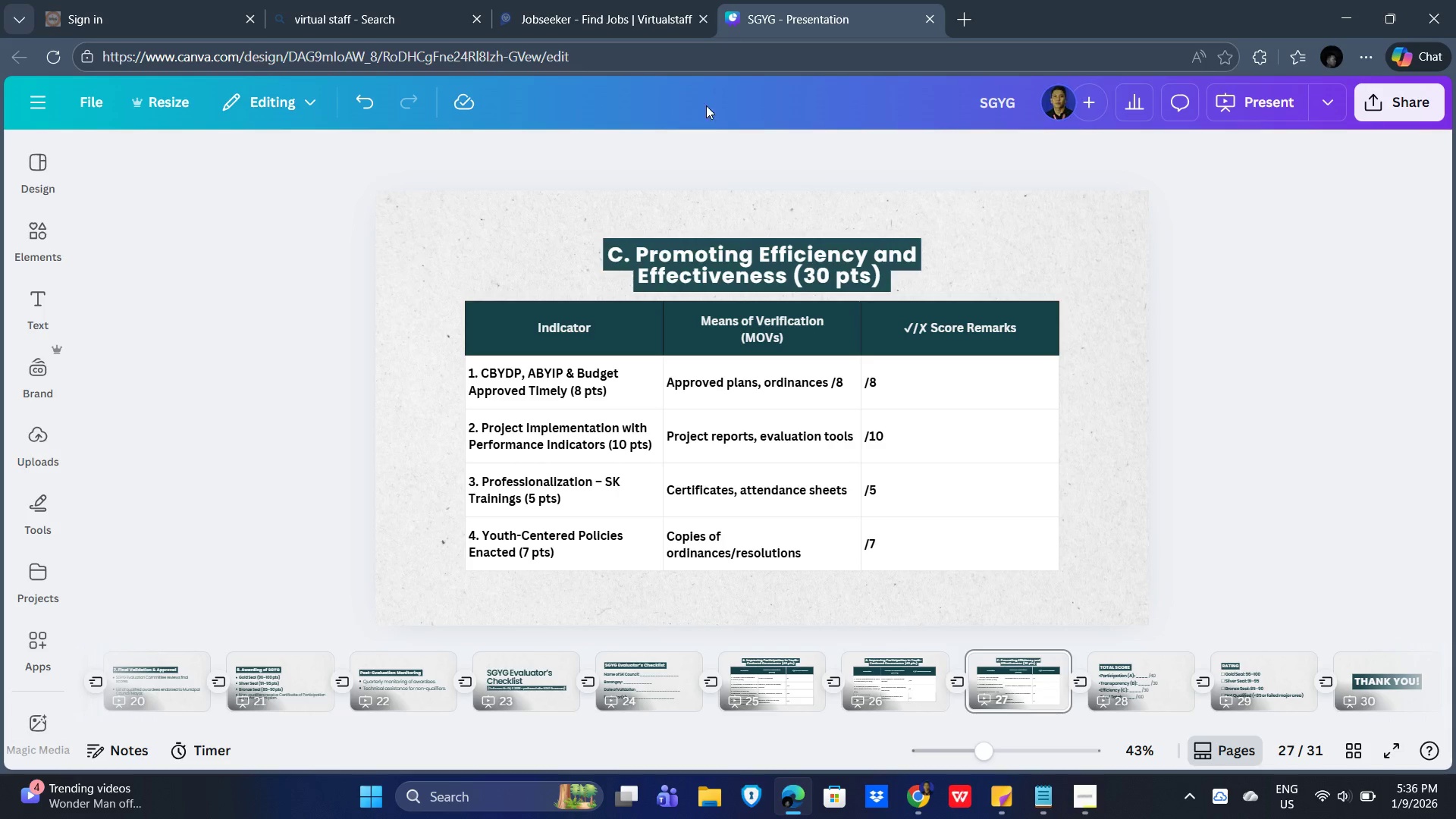 
key(Alt+Tab)
 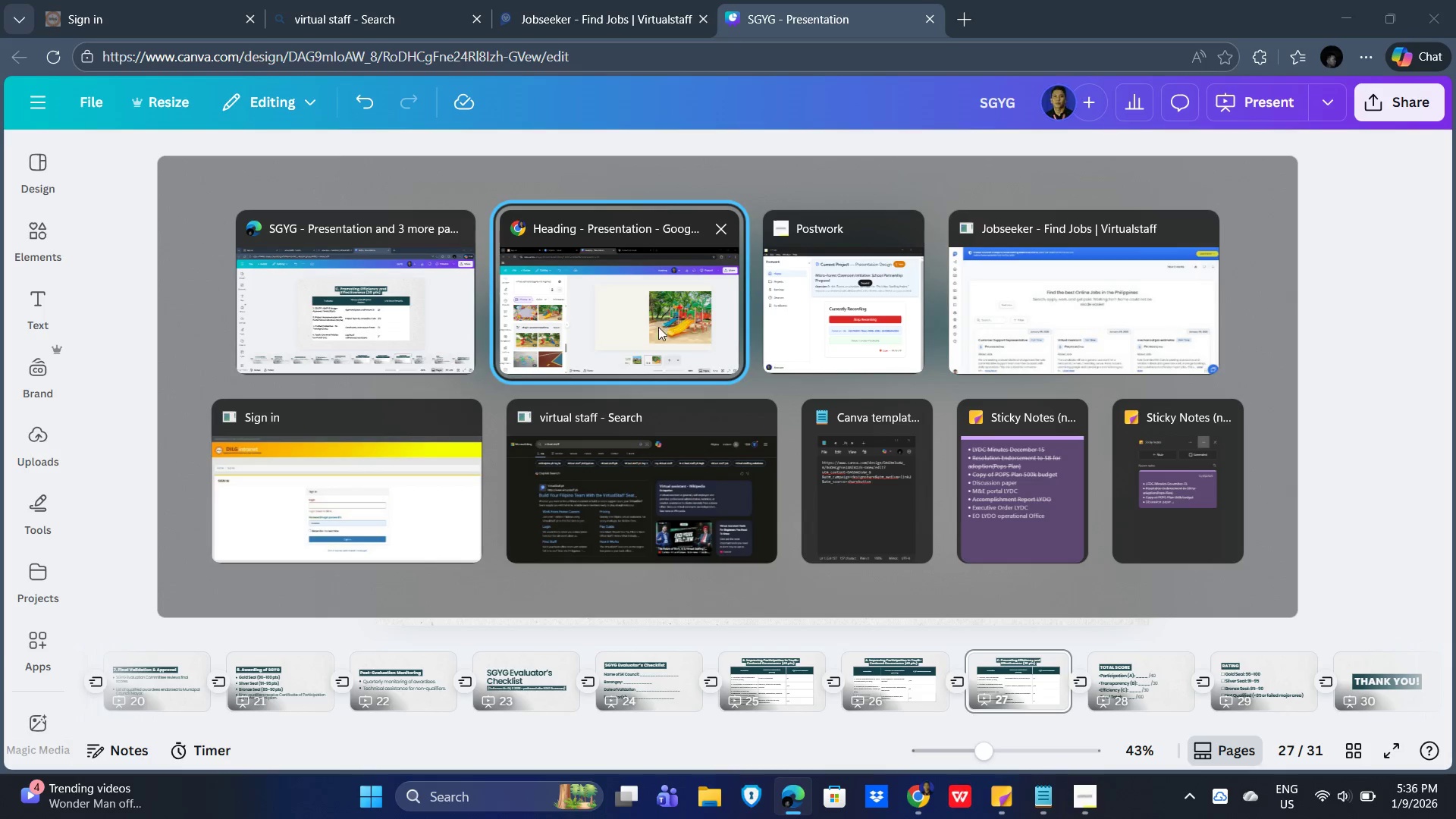 
left_click([656, 324])
 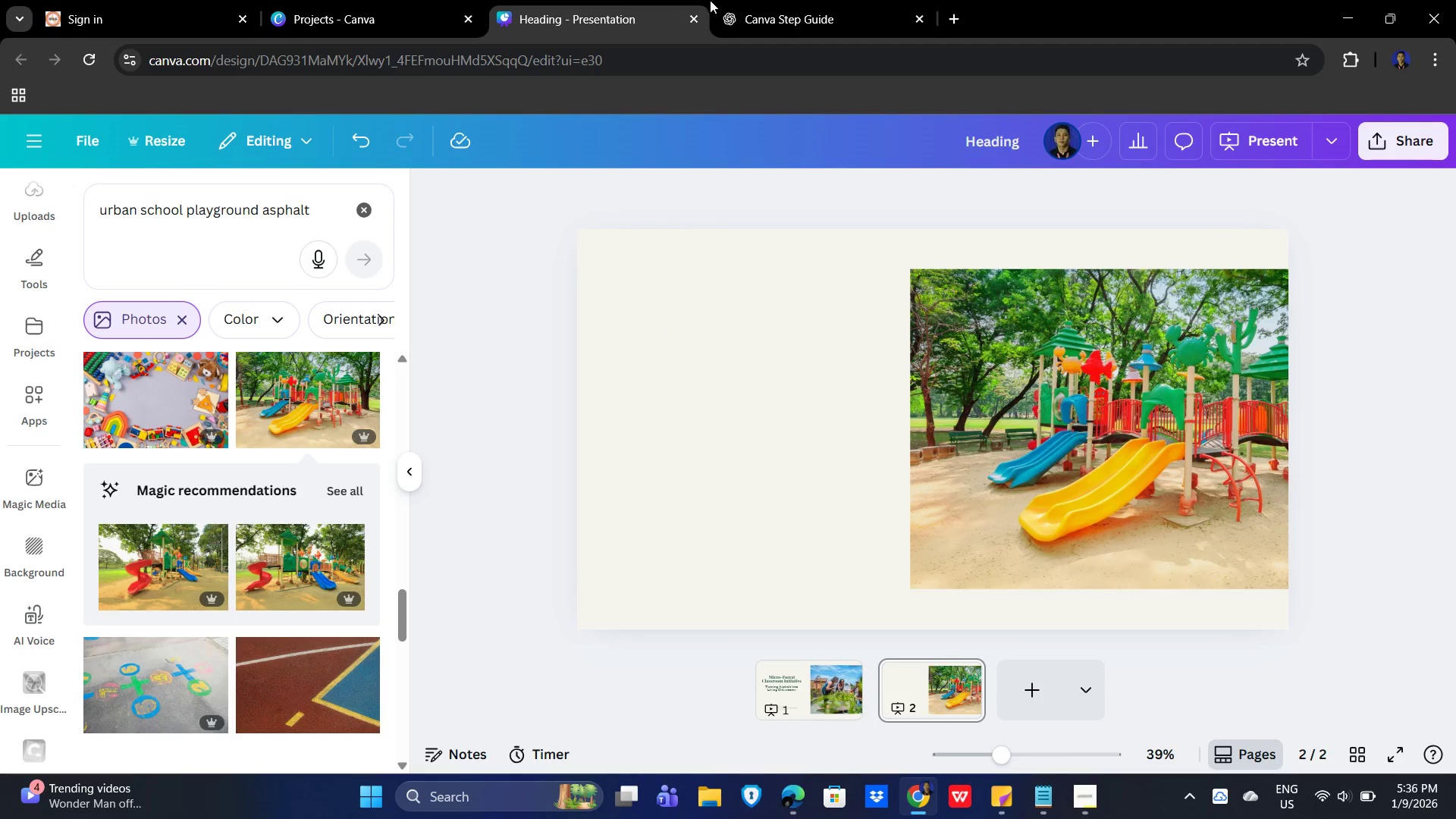 
left_click([816, 0])
 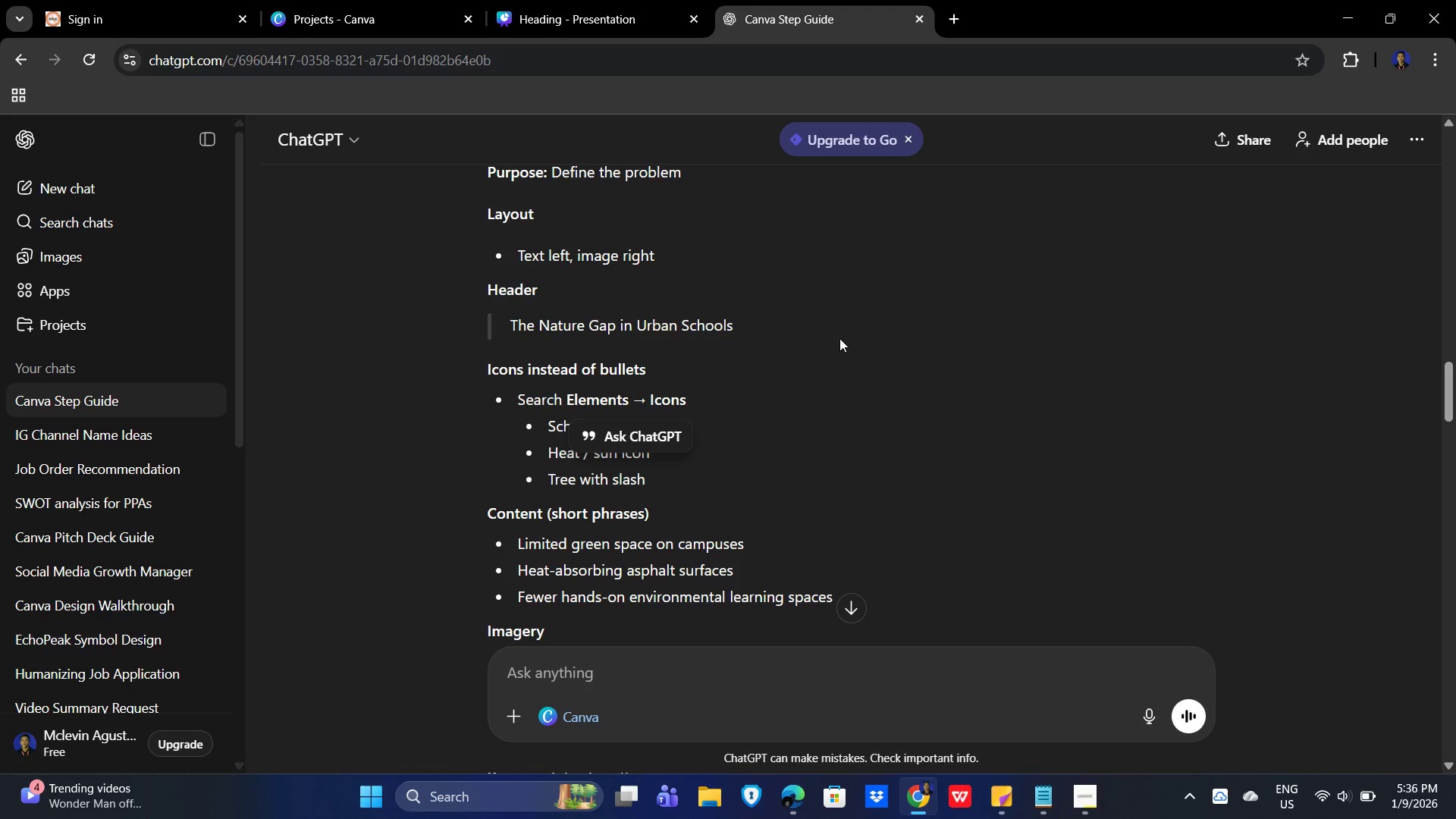 
left_click_drag(start_coordinate=[806, 334], to_coordinate=[500, 333])
 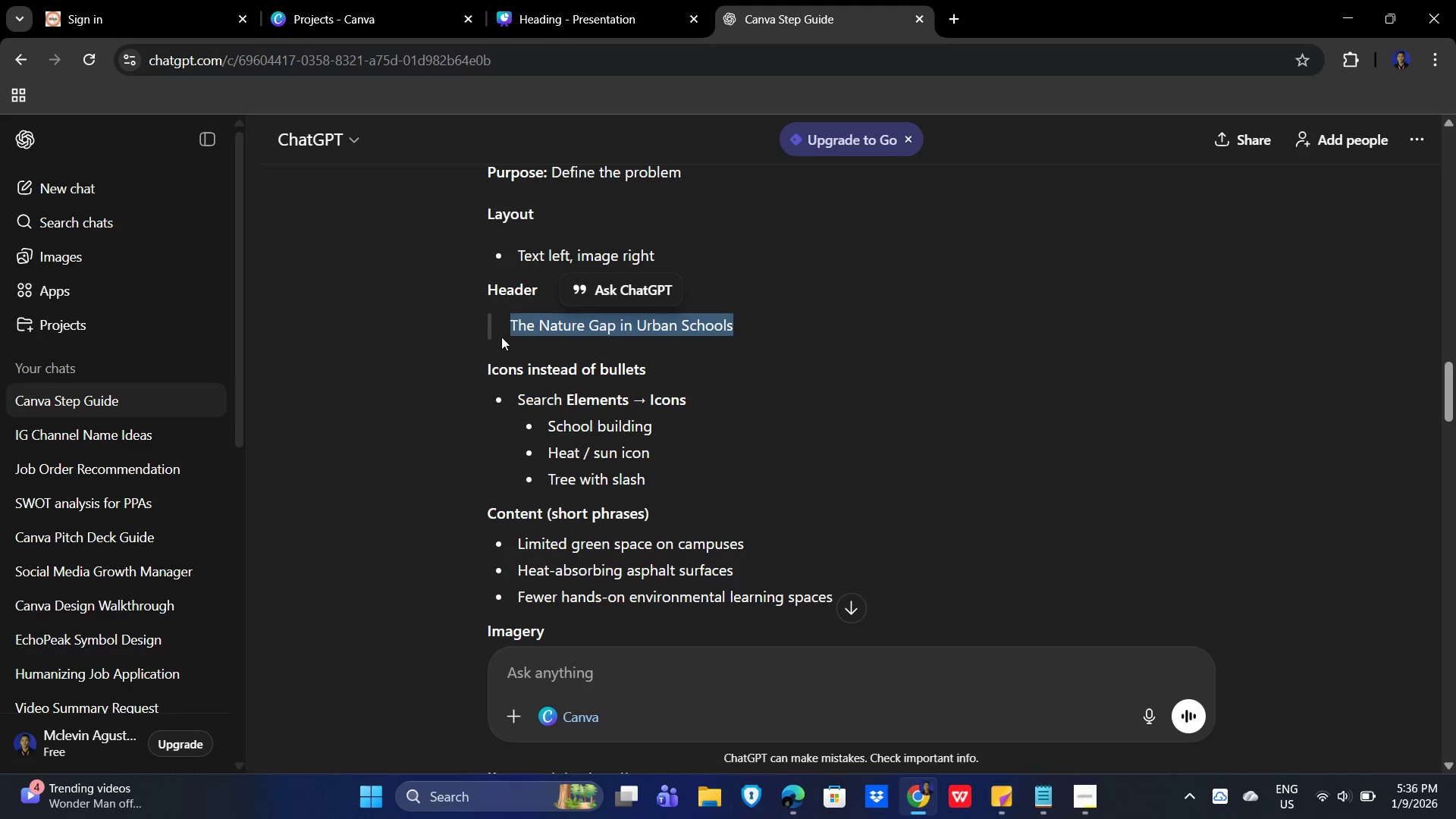 
key(Control+C)
 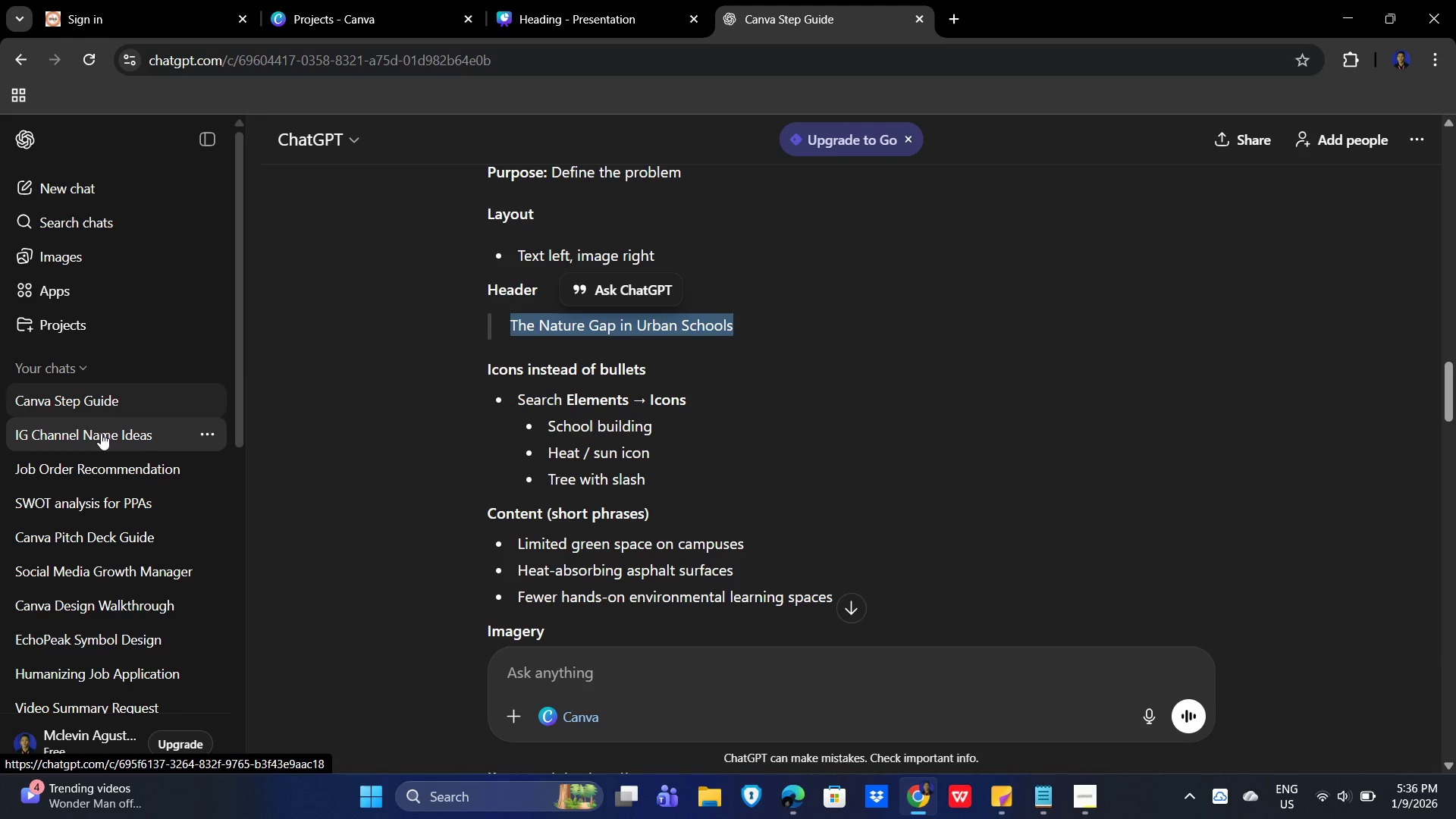 
left_click([602, 13])
 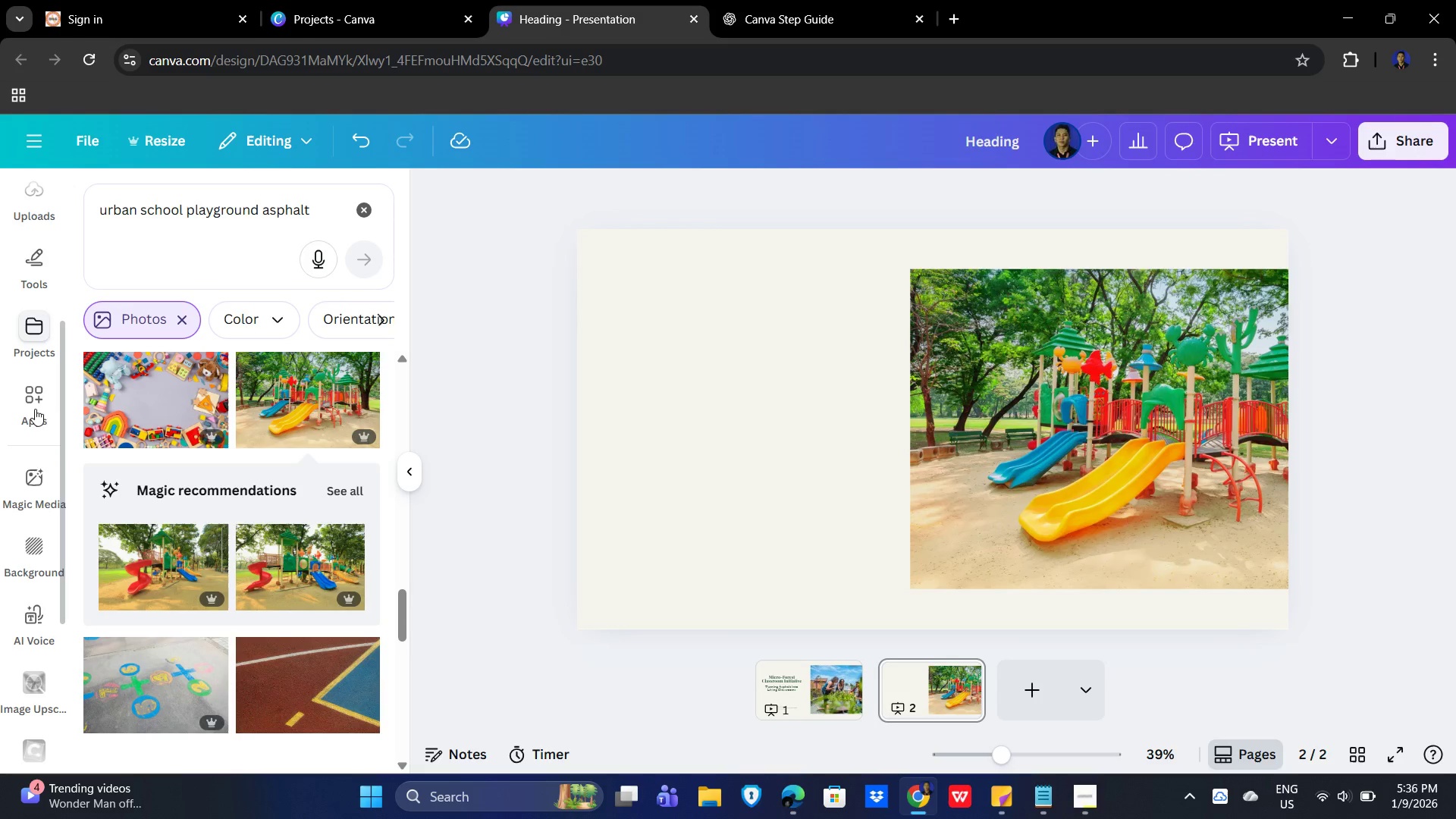 
scroll: coordinate [18, 356], scroll_direction: up, amount: 3.0
 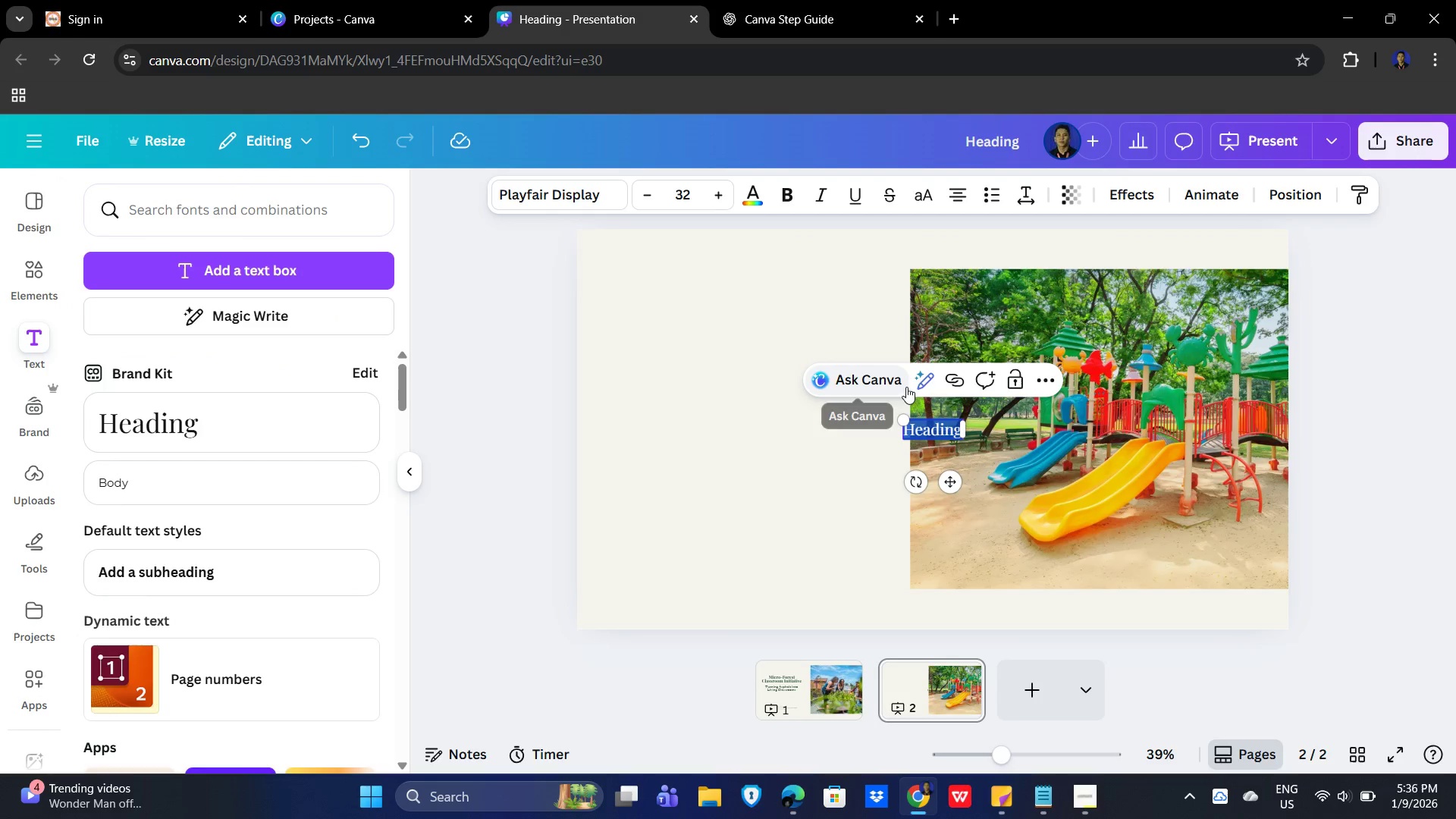 
key(Control+V)
 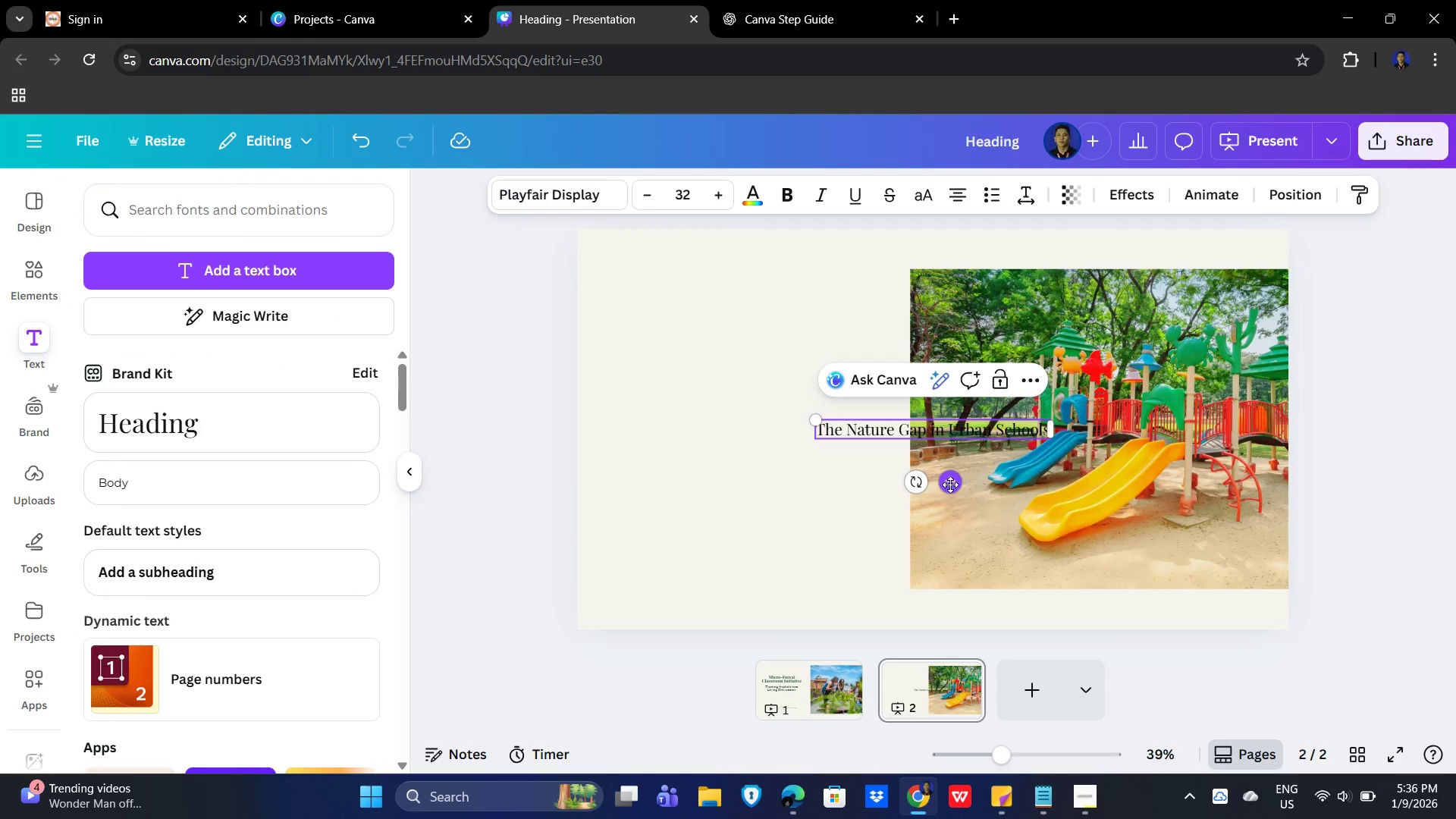 
left_click_drag(start_coordinate=[949, 485], to_coordinate=[760, 377])
 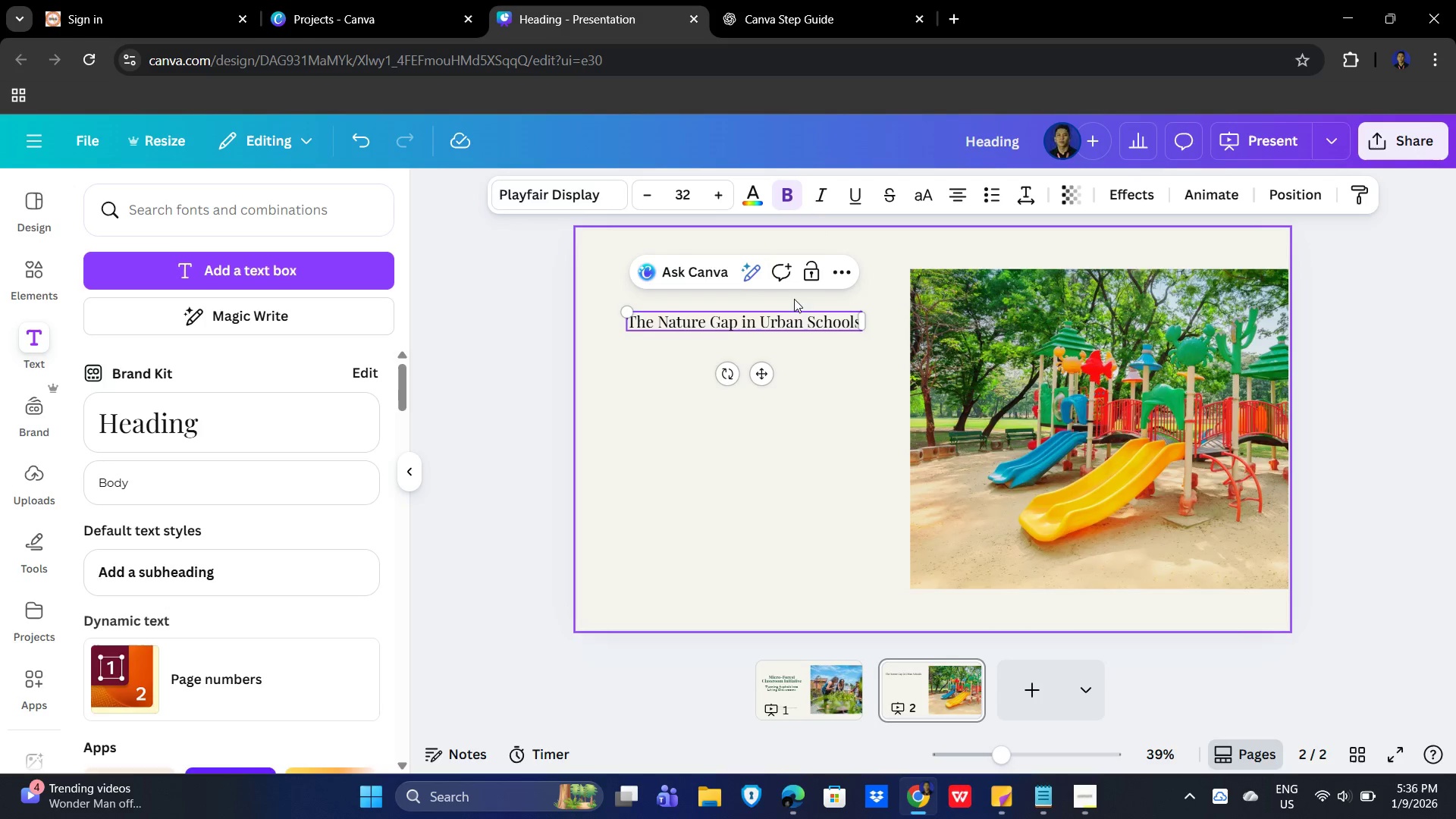 
wait(6.42)
 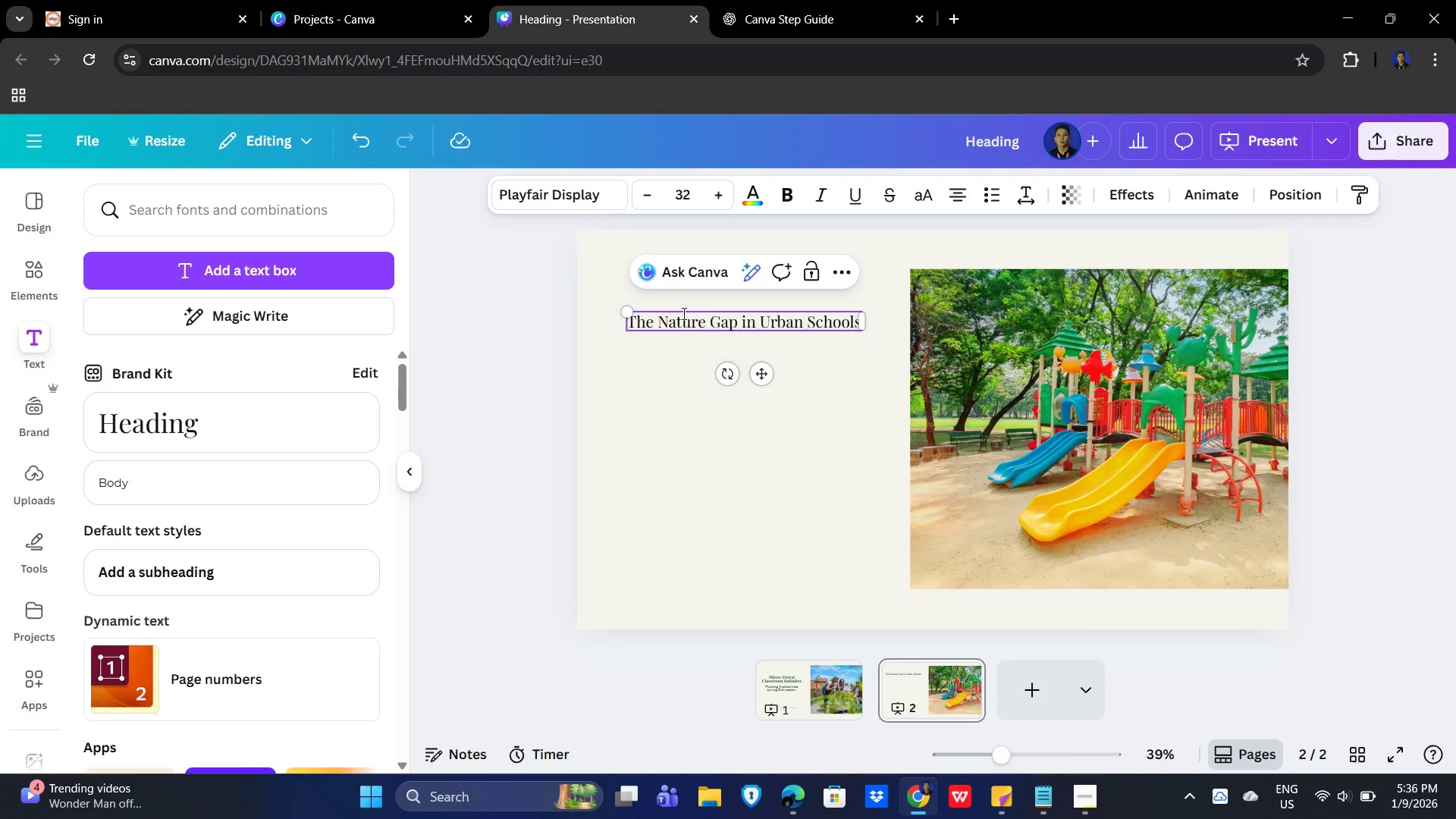 
left_click([818, 450])
 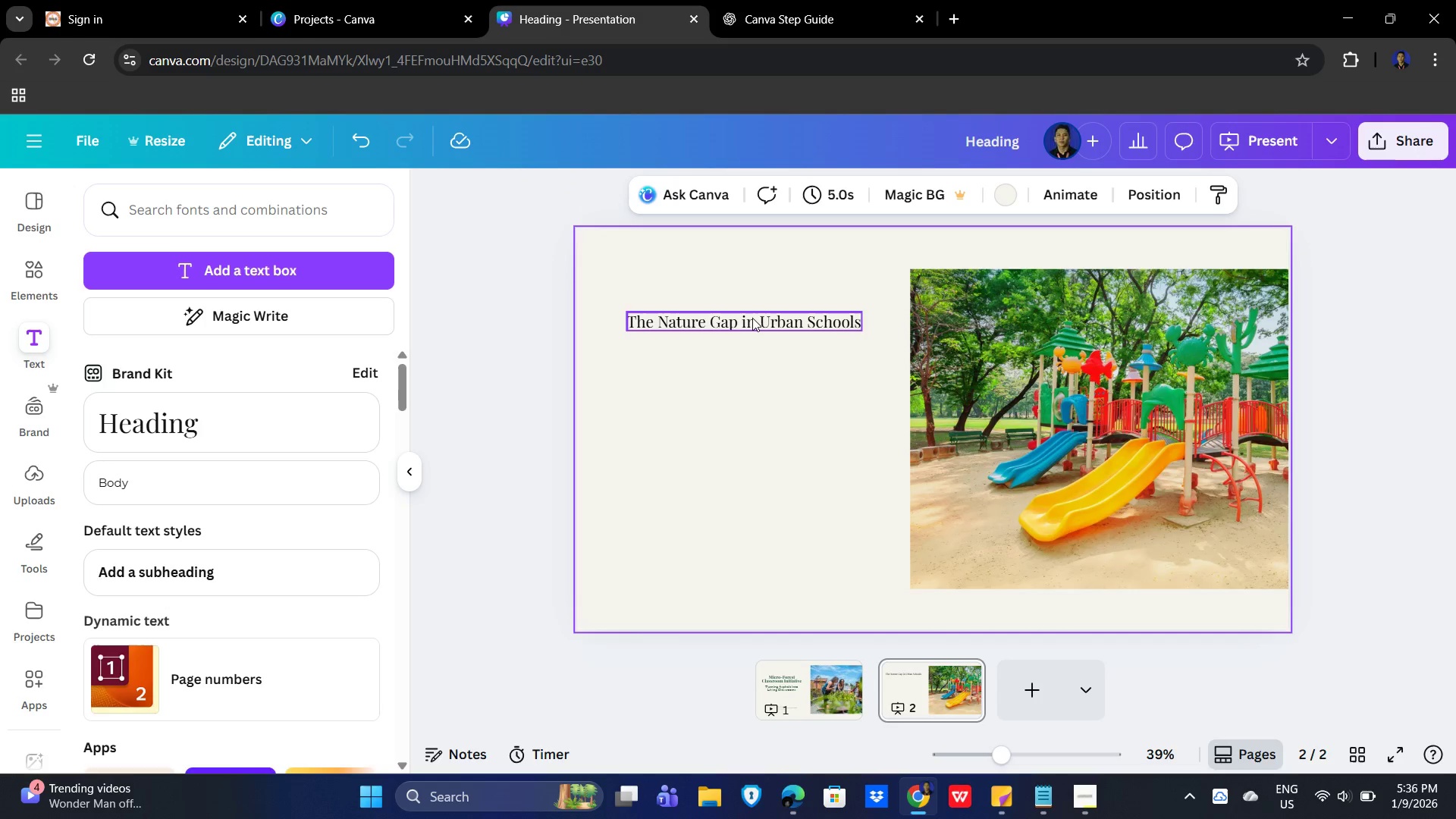 
left_click([751, 316])
 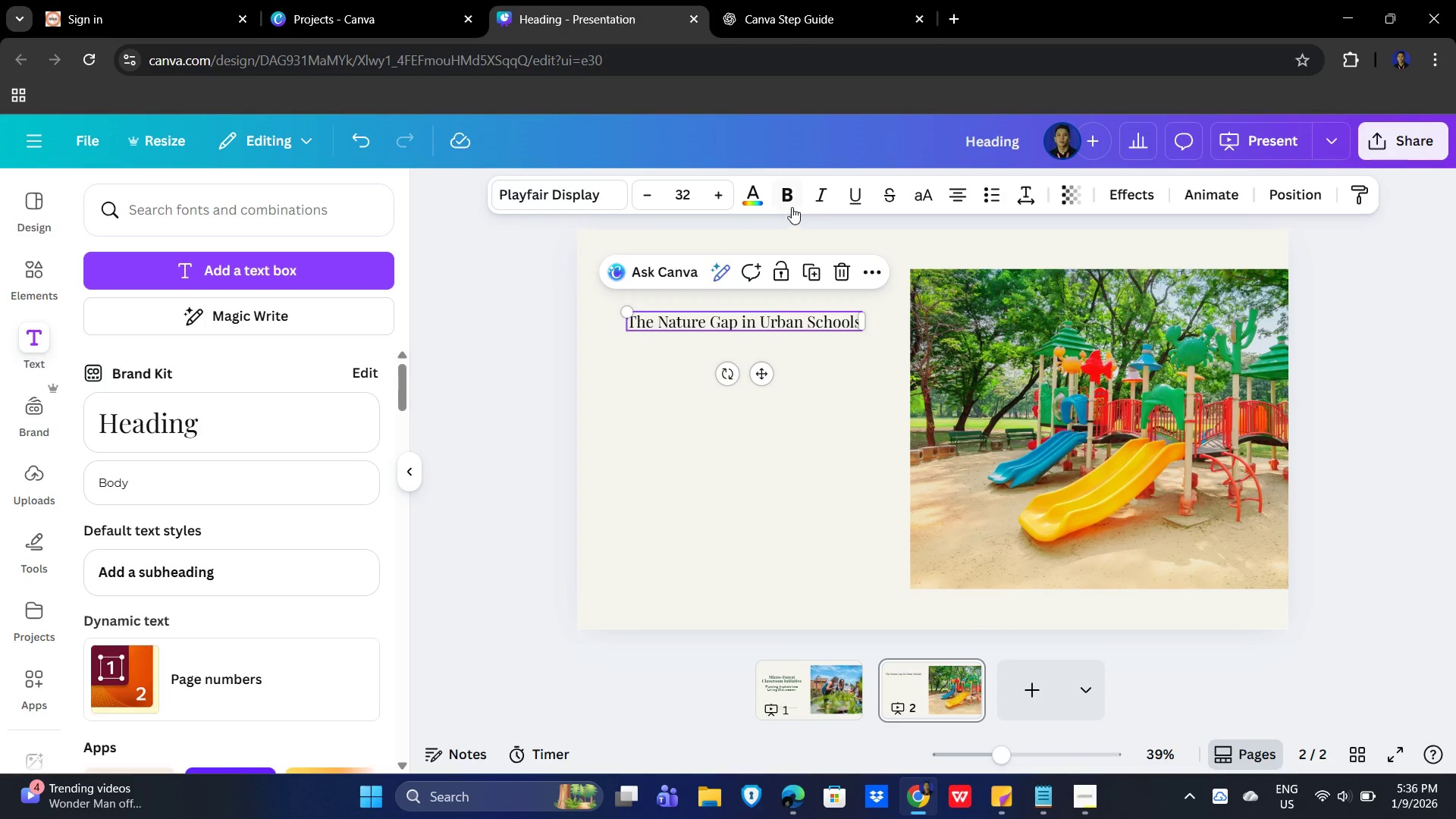 
left_click([789, 197])
 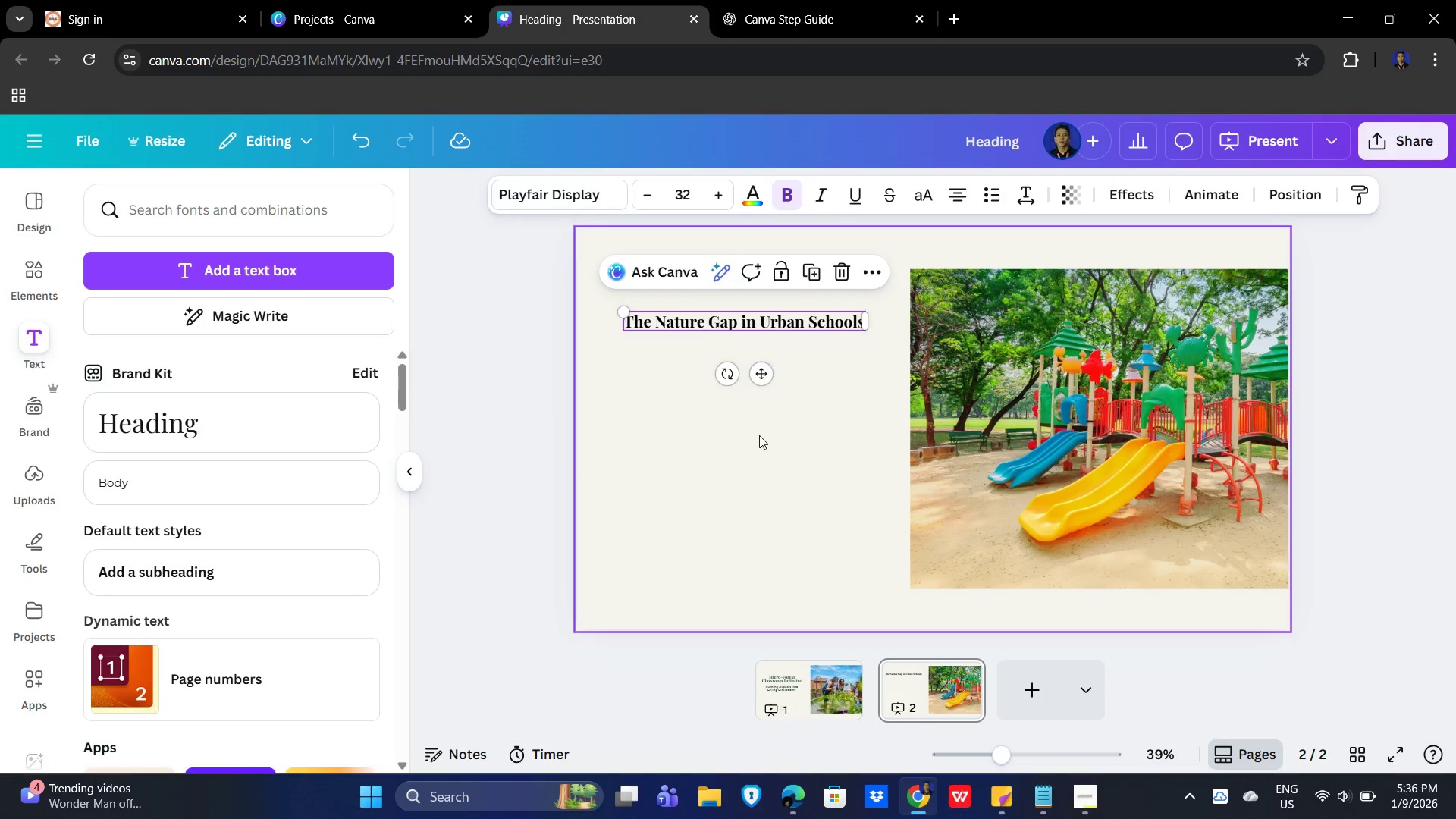 
left_click([763, 442])
 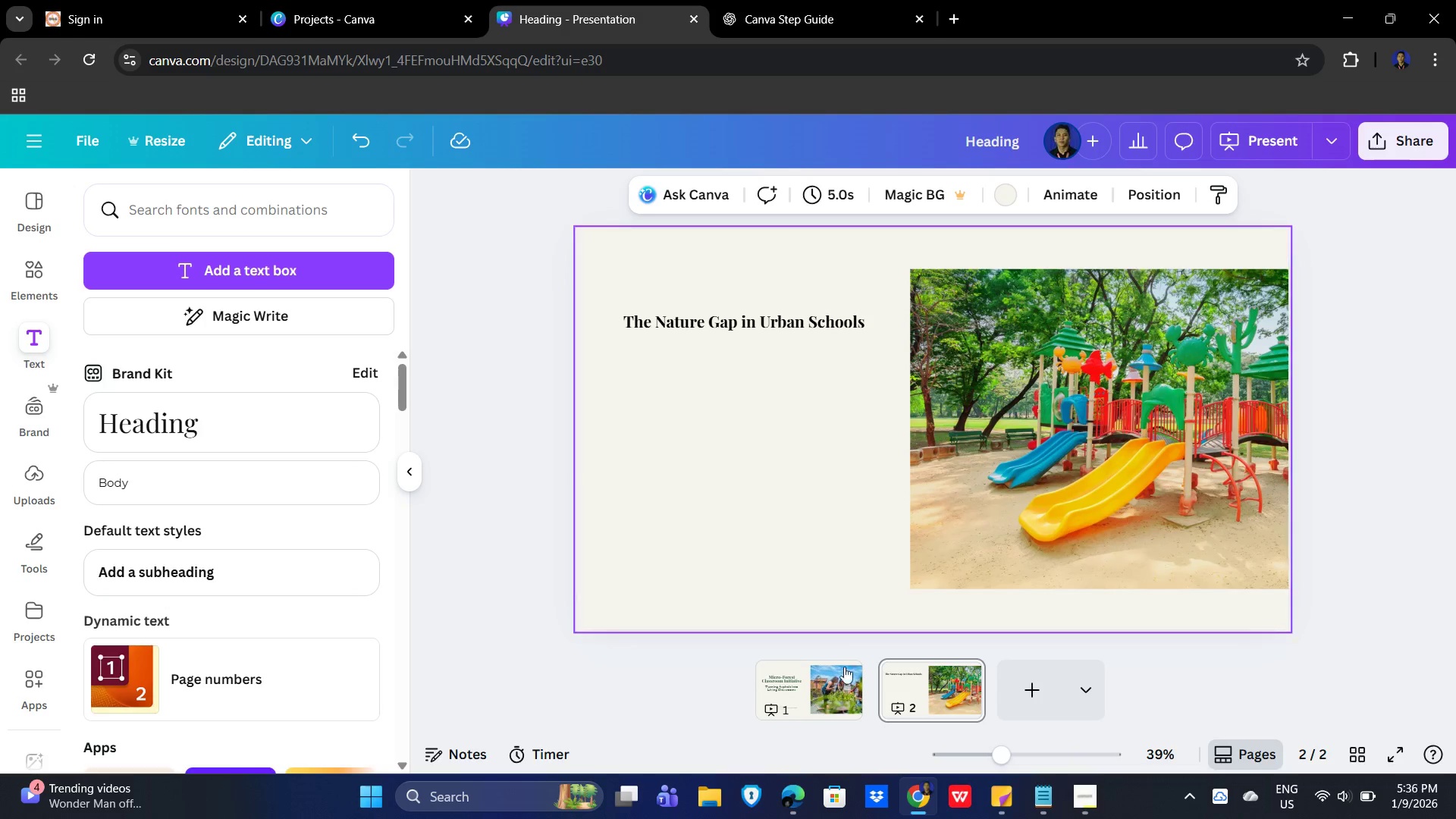 
left_click([819, 690])
 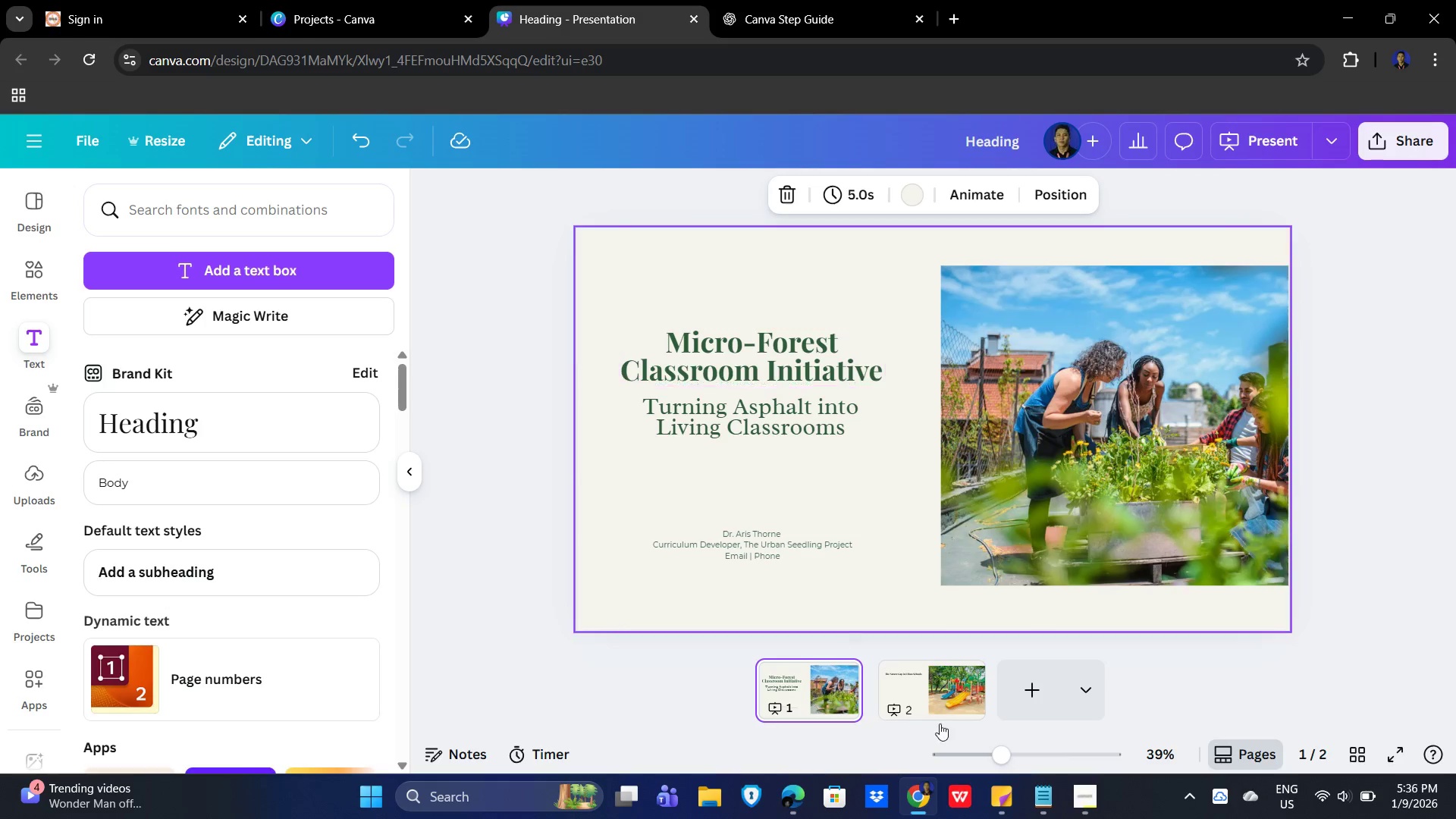 
left_click([959, 701])
 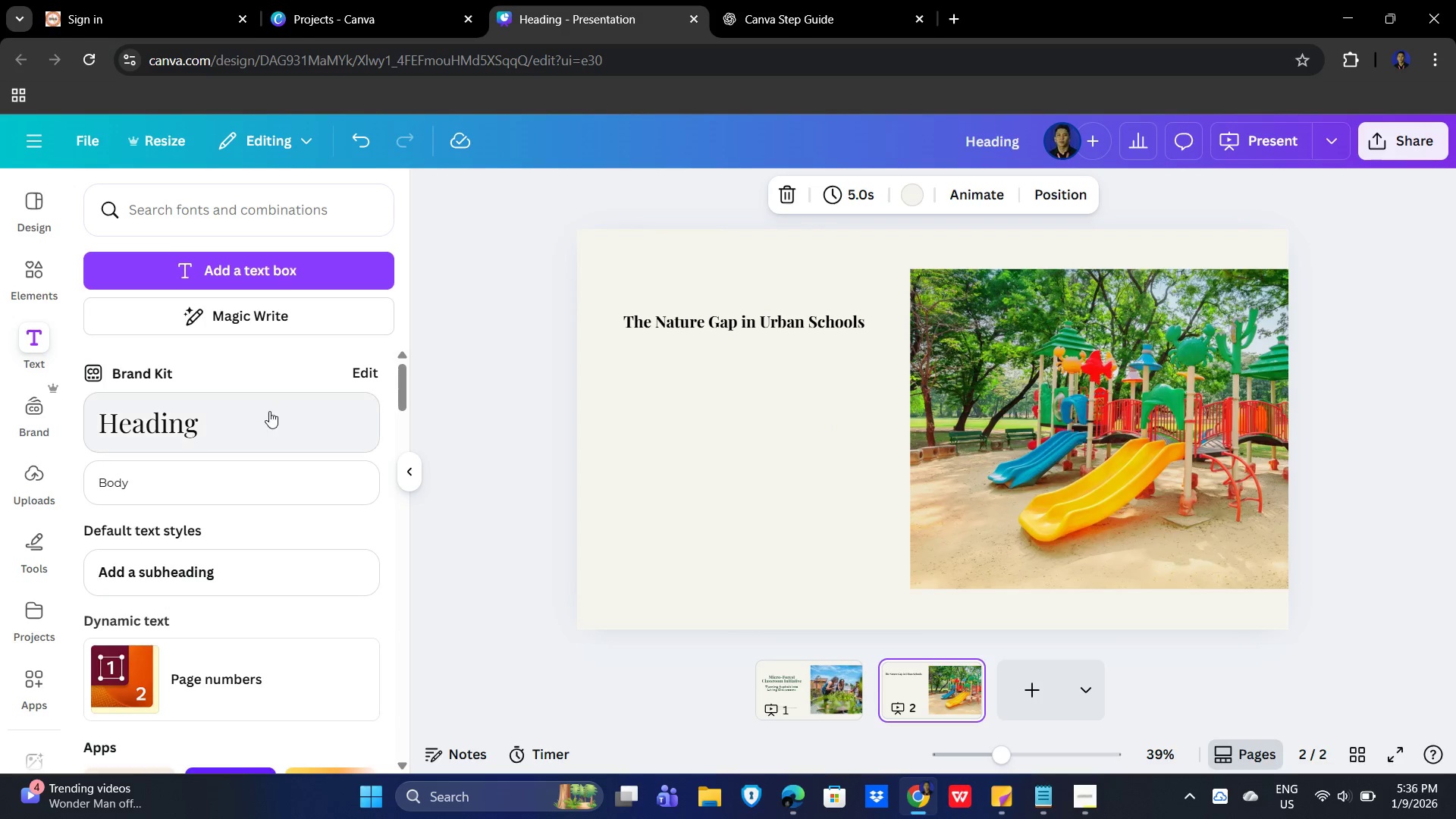 
left_click([359, 365])
 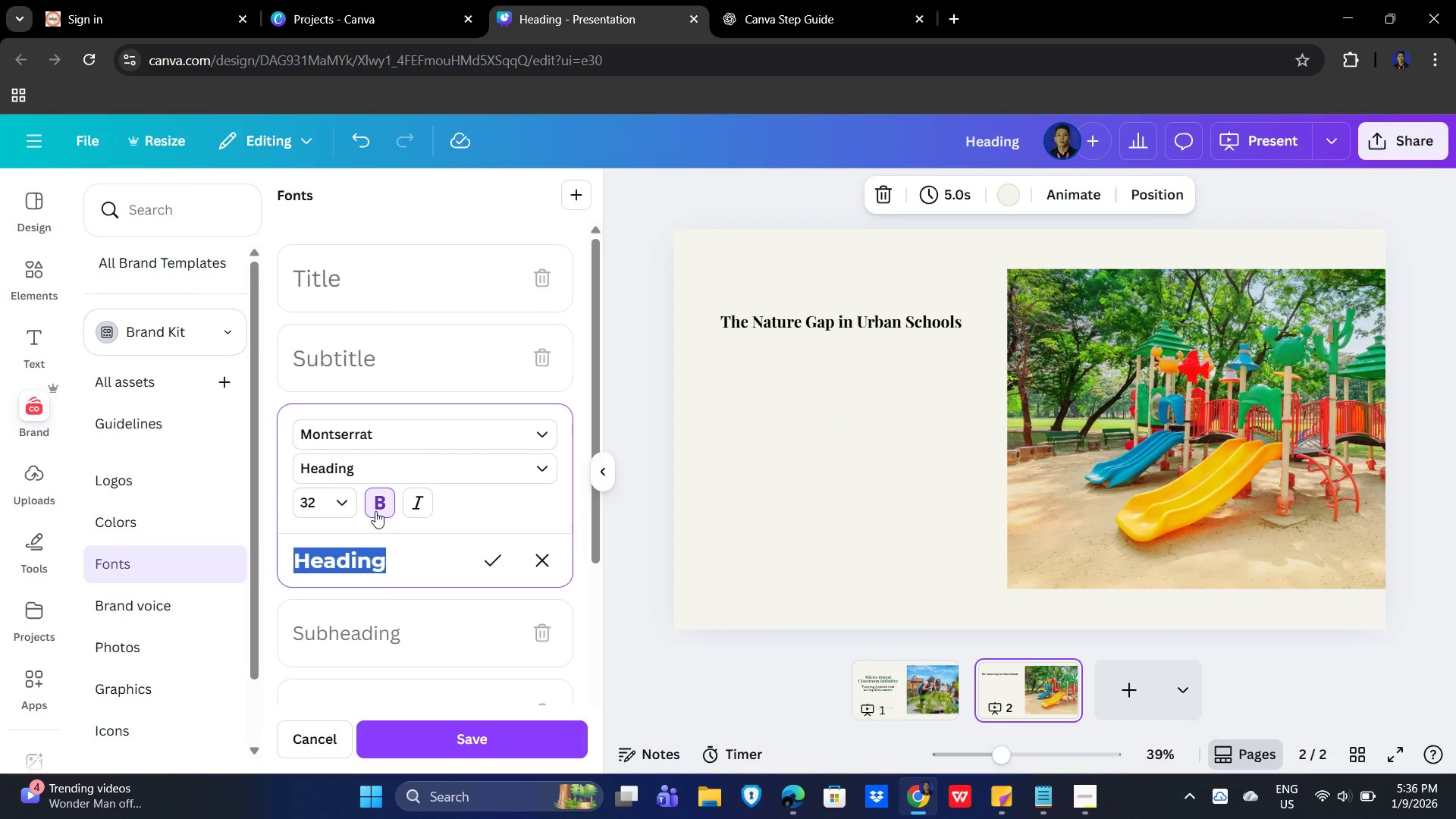 
left_click([491, 566])
 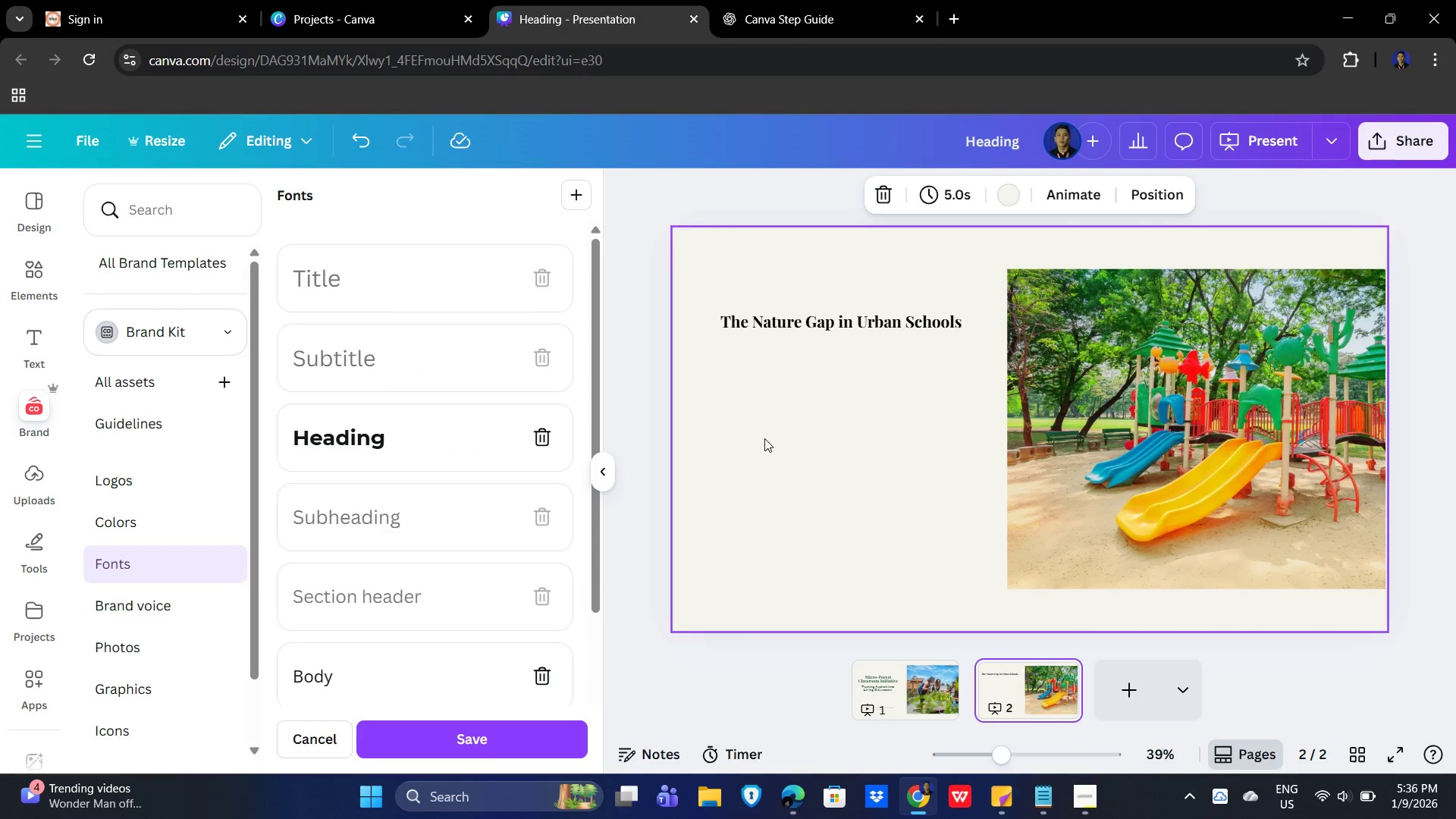 
left_click([830, 436])
 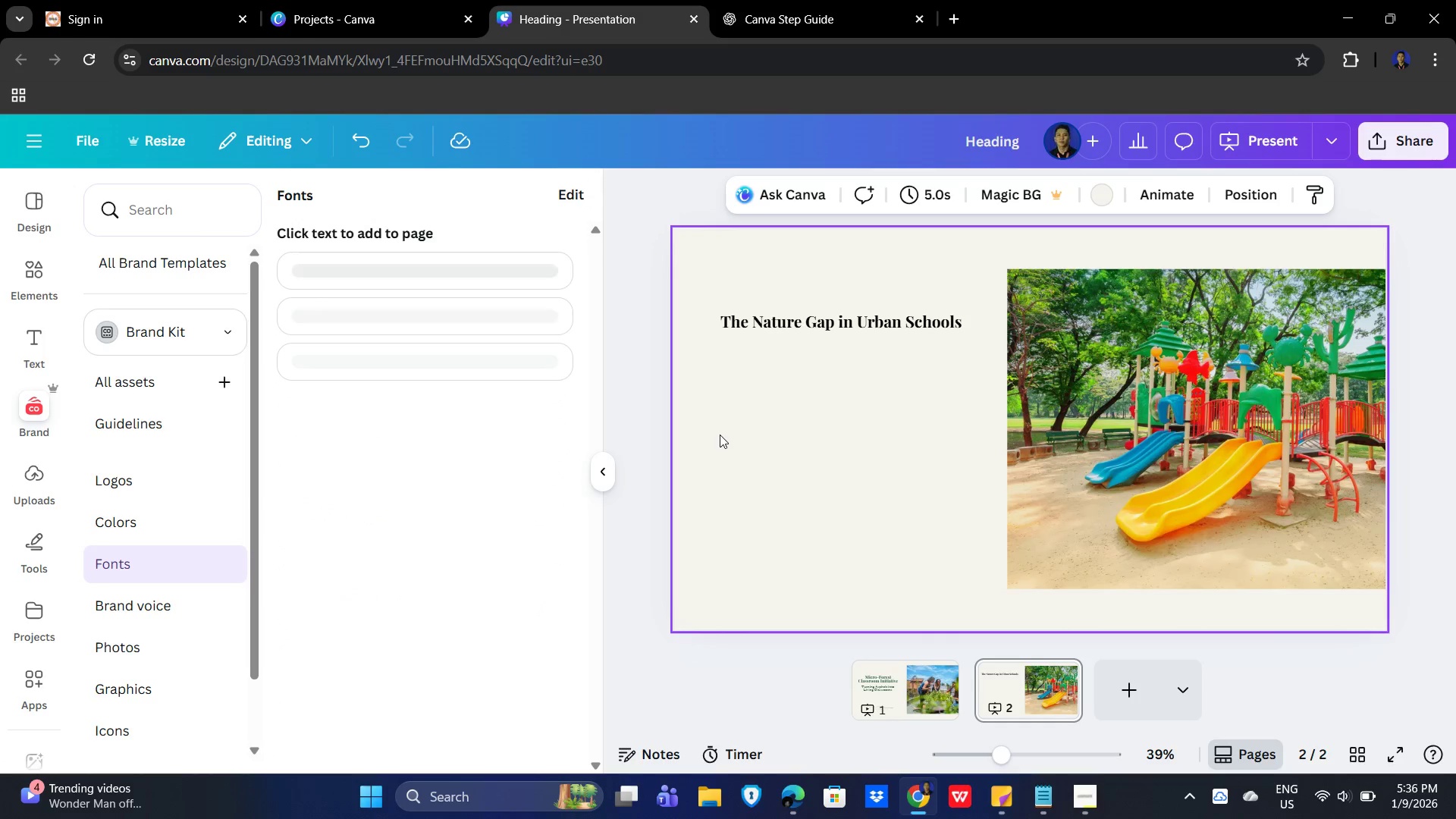 
wait(8.77)
 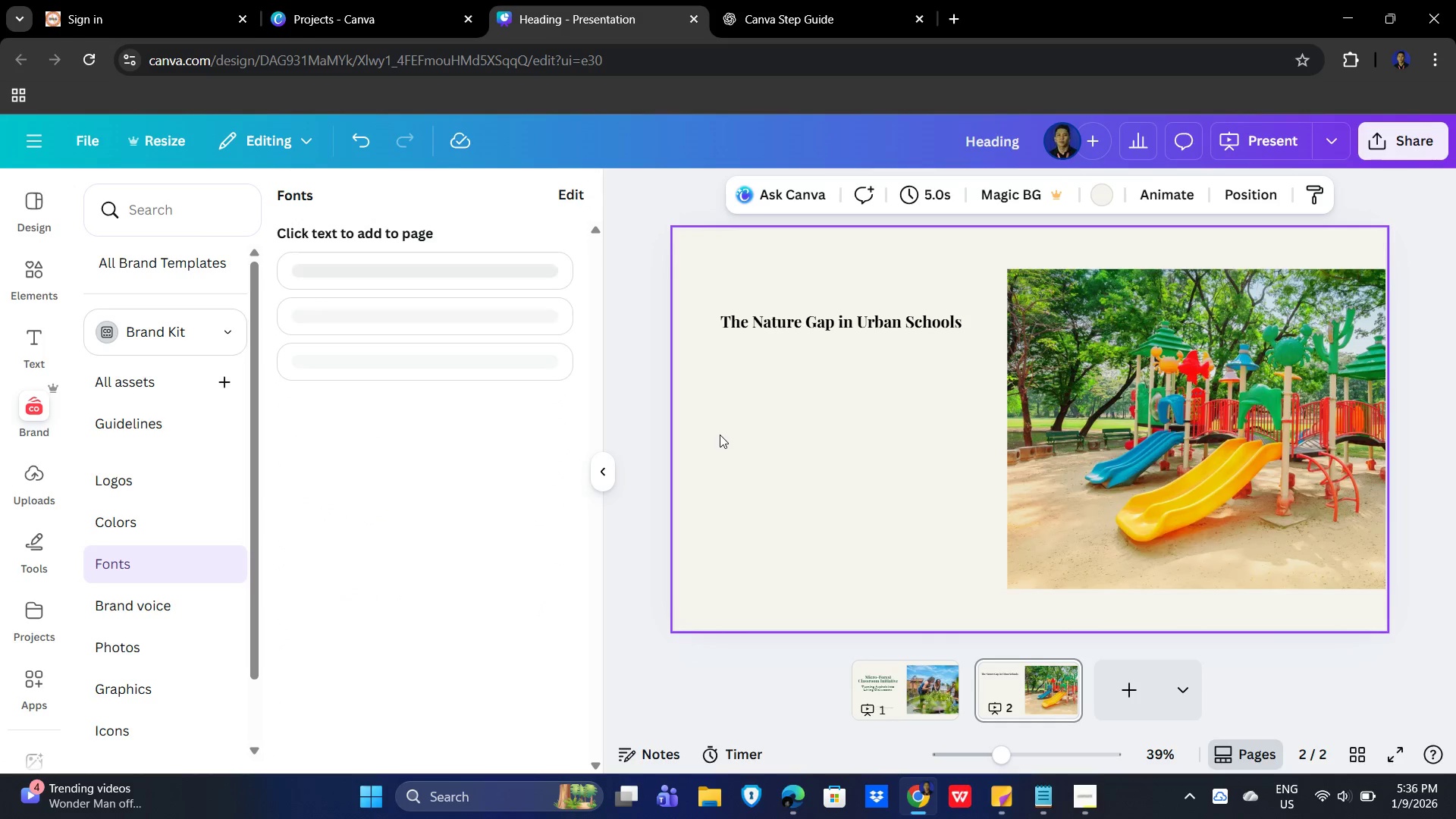 
left_click([566, 322])
 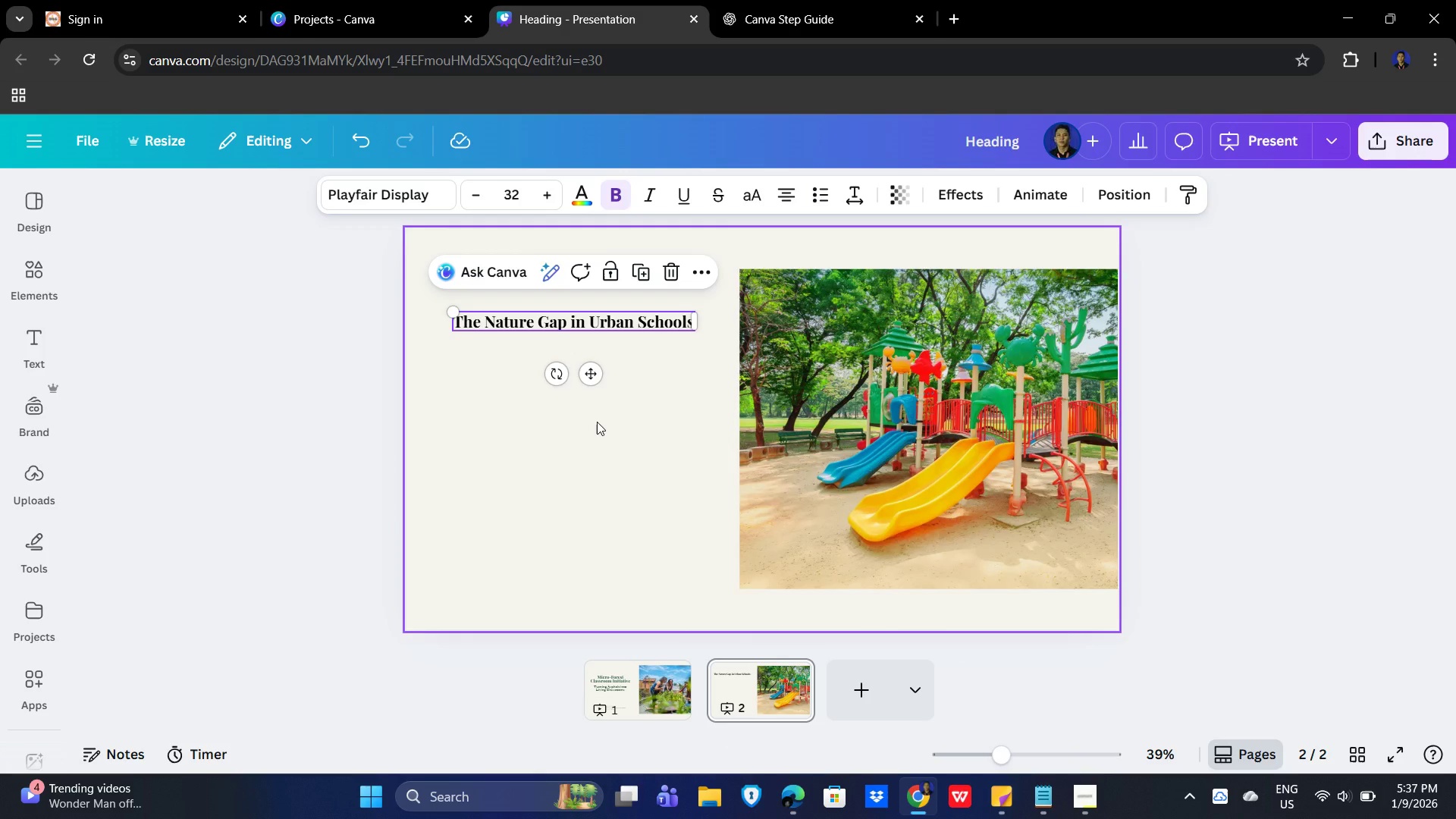 
left_click([597, 422])
 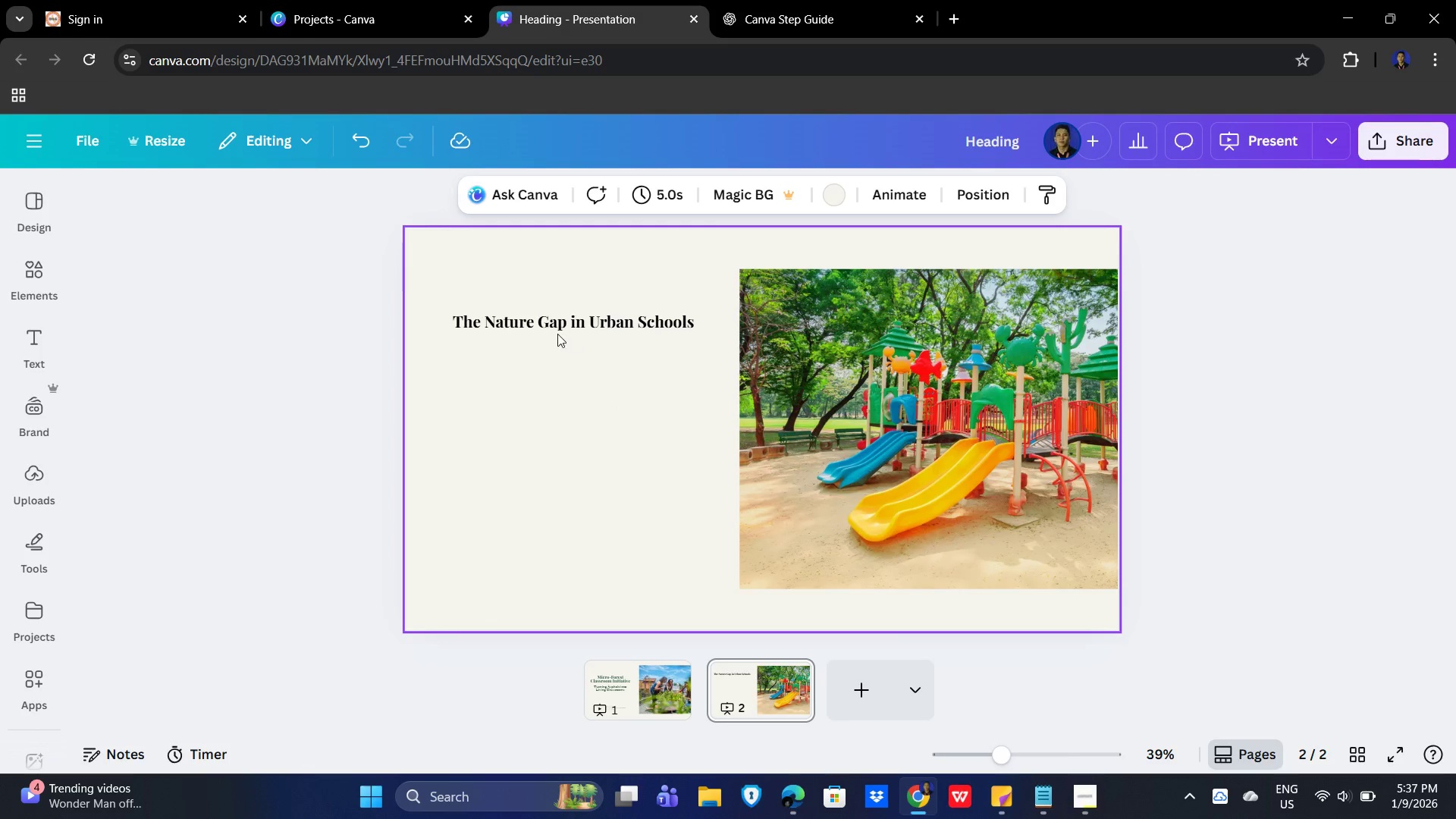 
left_click([560, 322])
 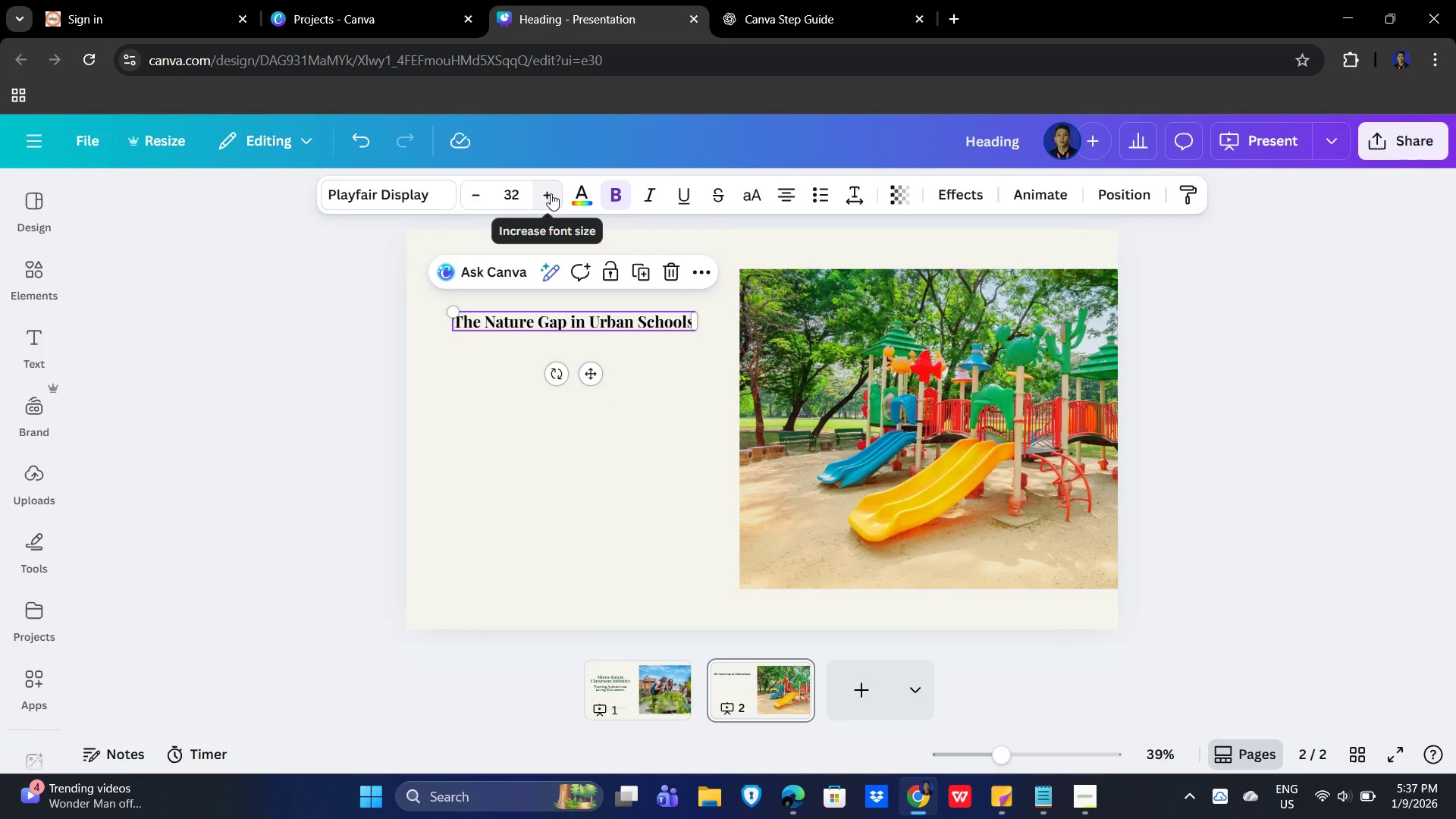 
left_click([602, 458])
 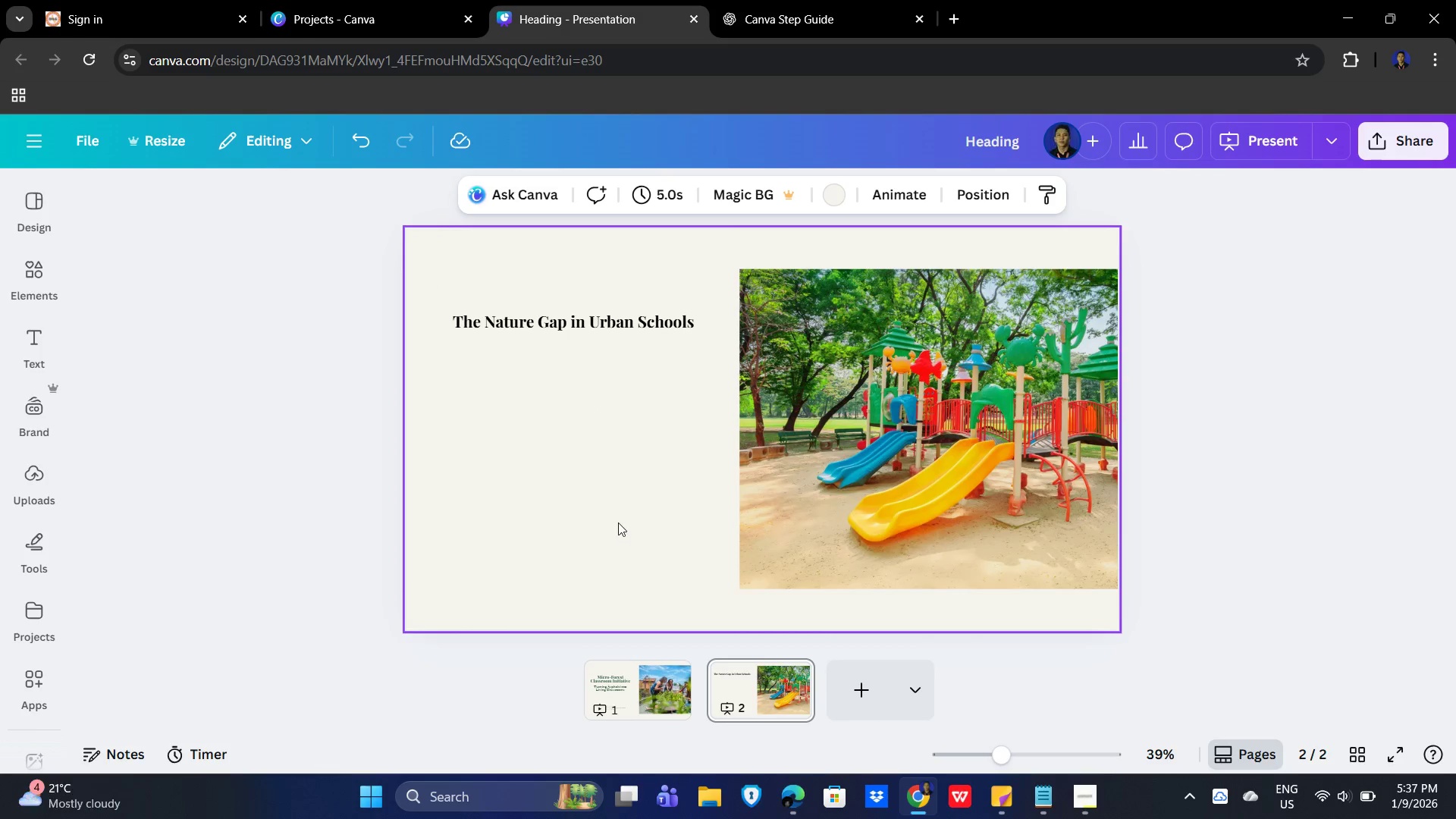 
key(Alt+AltLeft)
 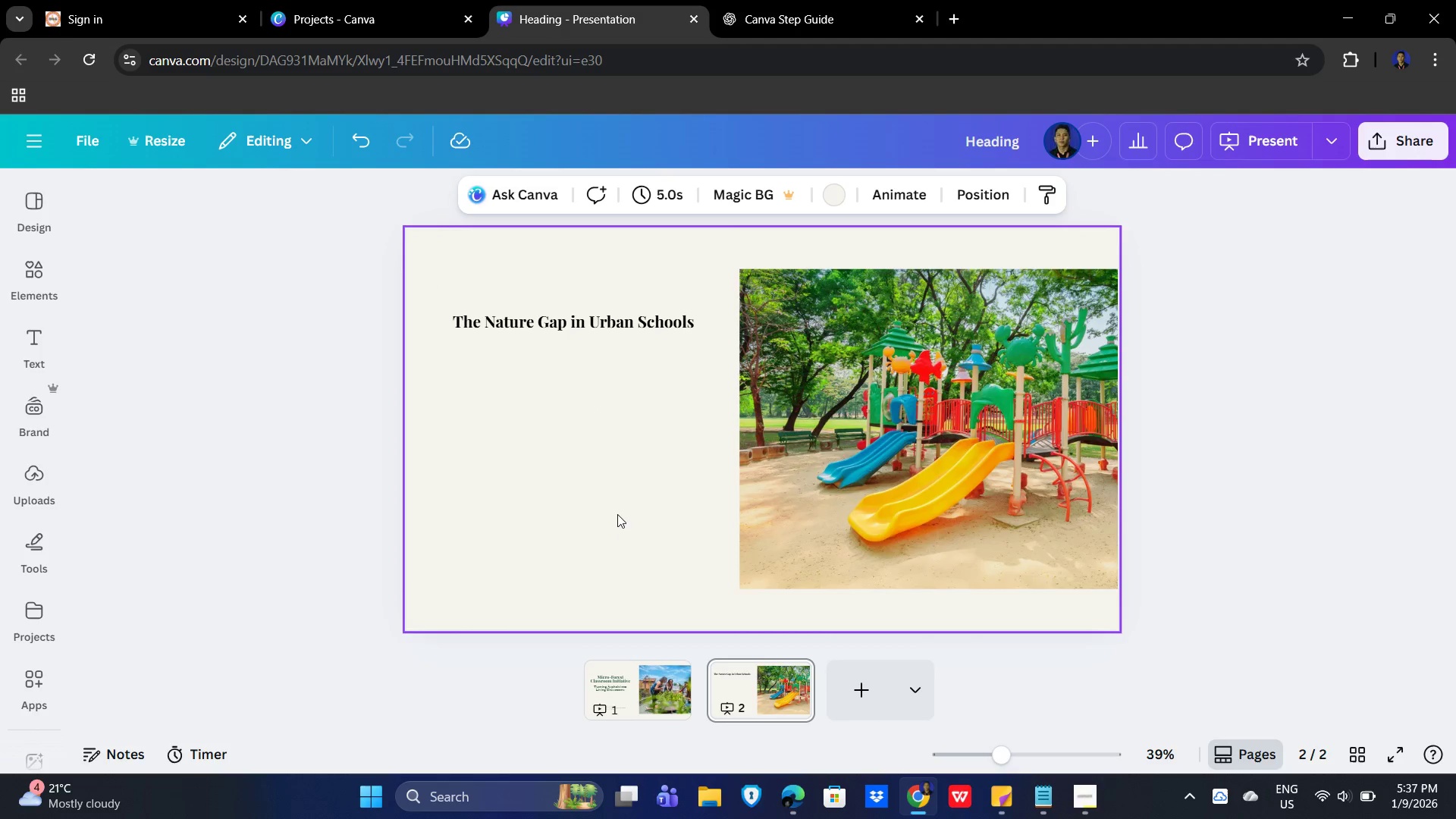 
key(Alt+Tab)
 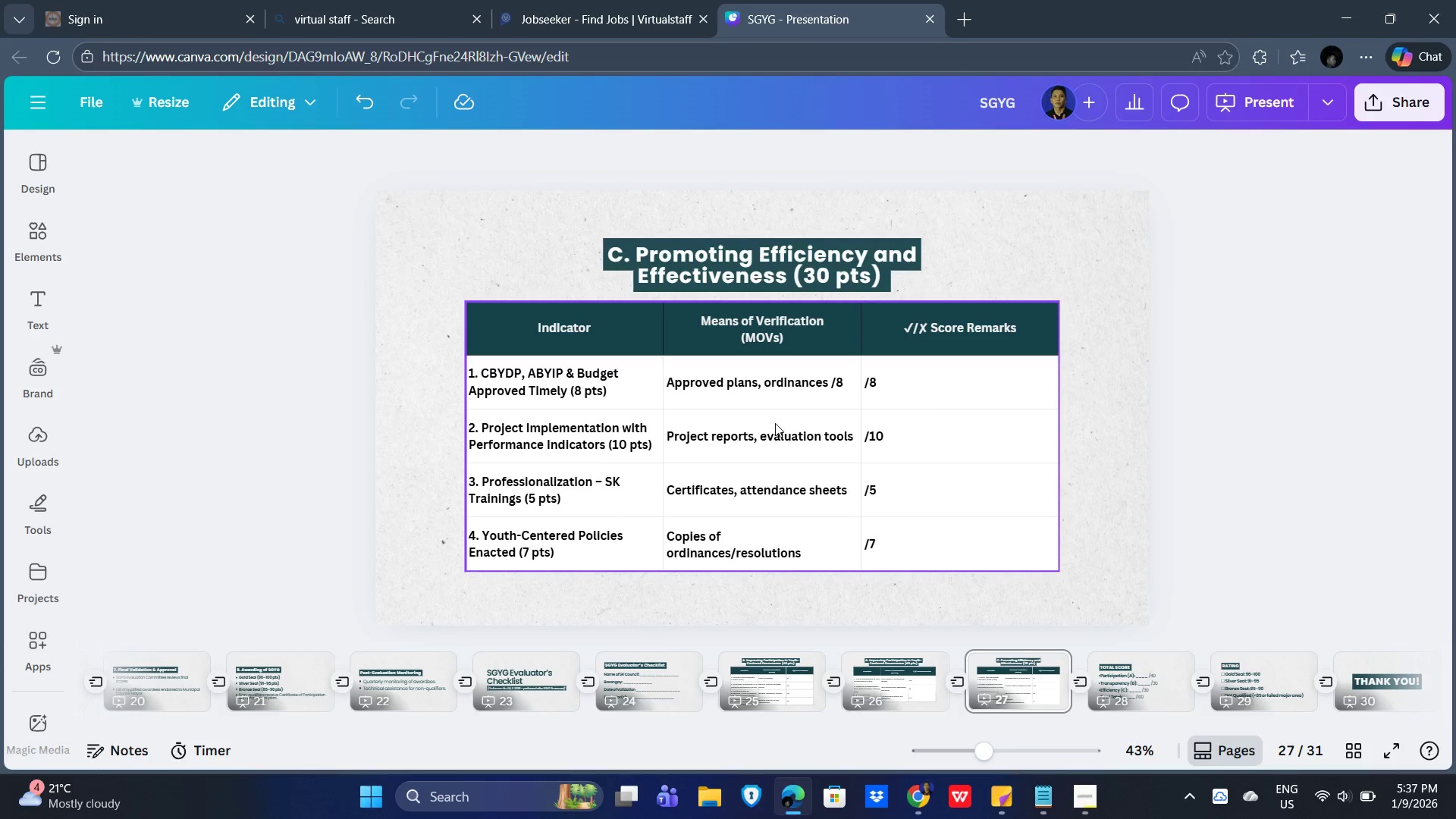 
key(Alt+AltLeft)
 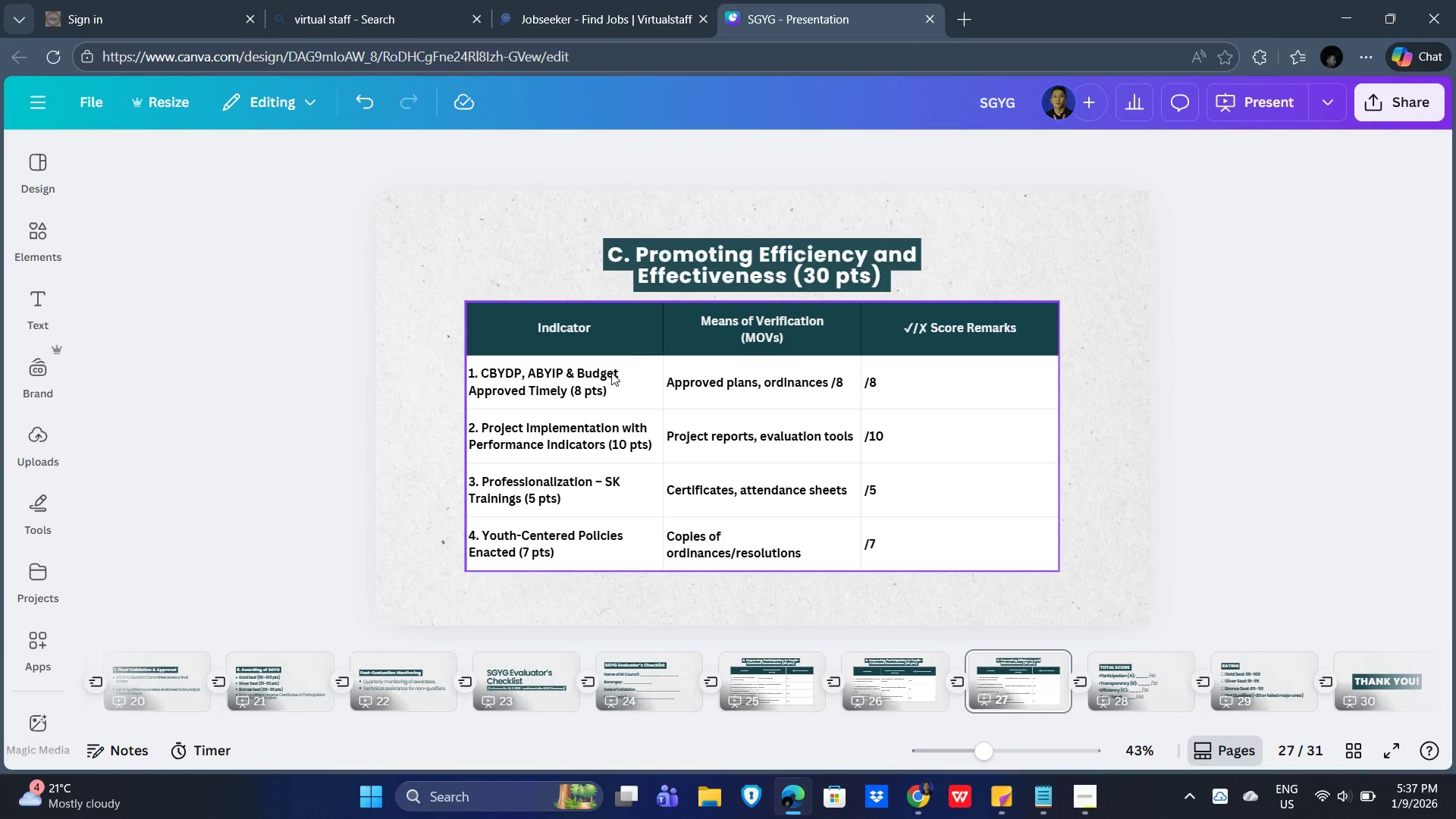 
key(Alt+Tab)
 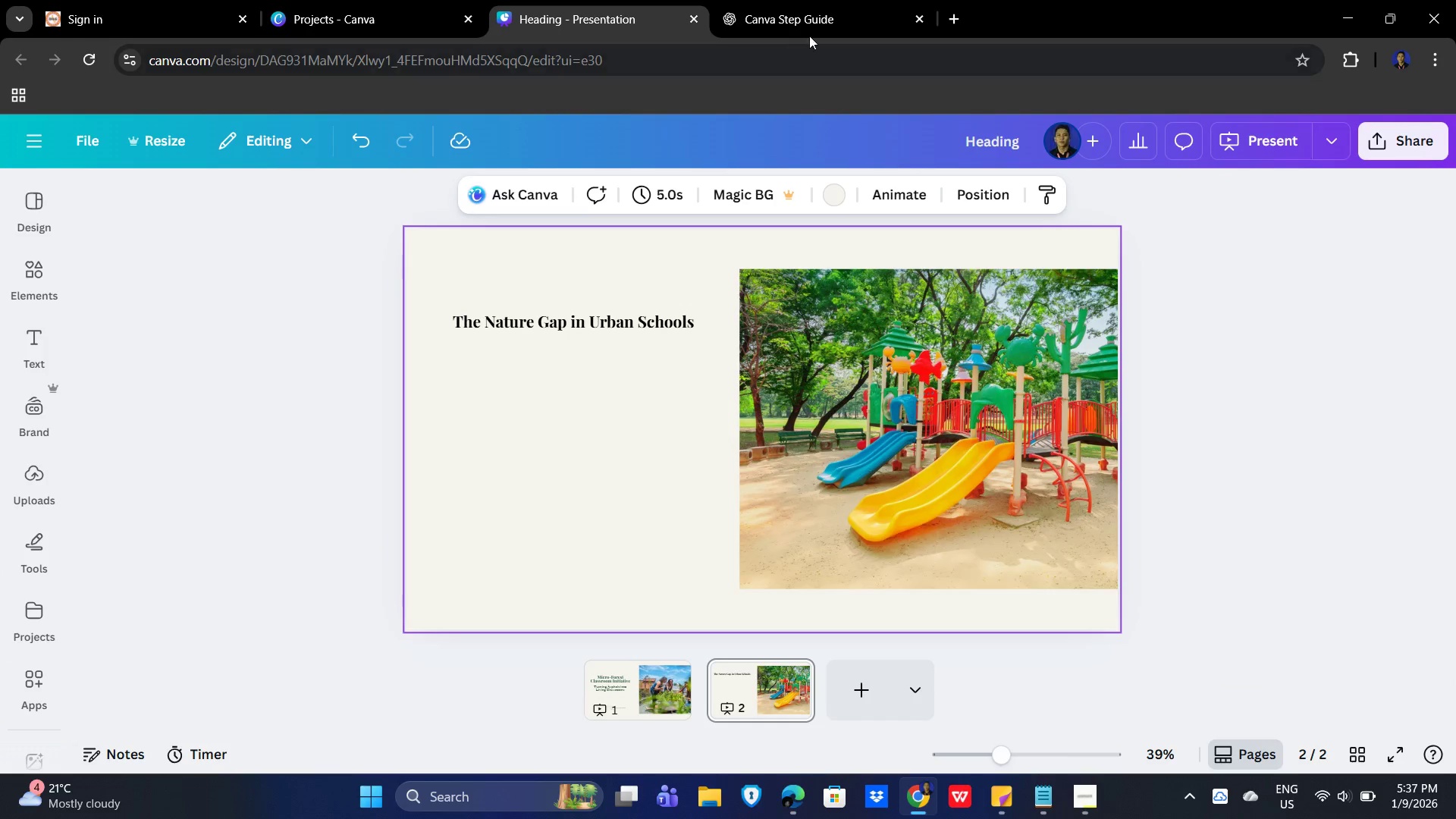 
left_click([836, 10])
 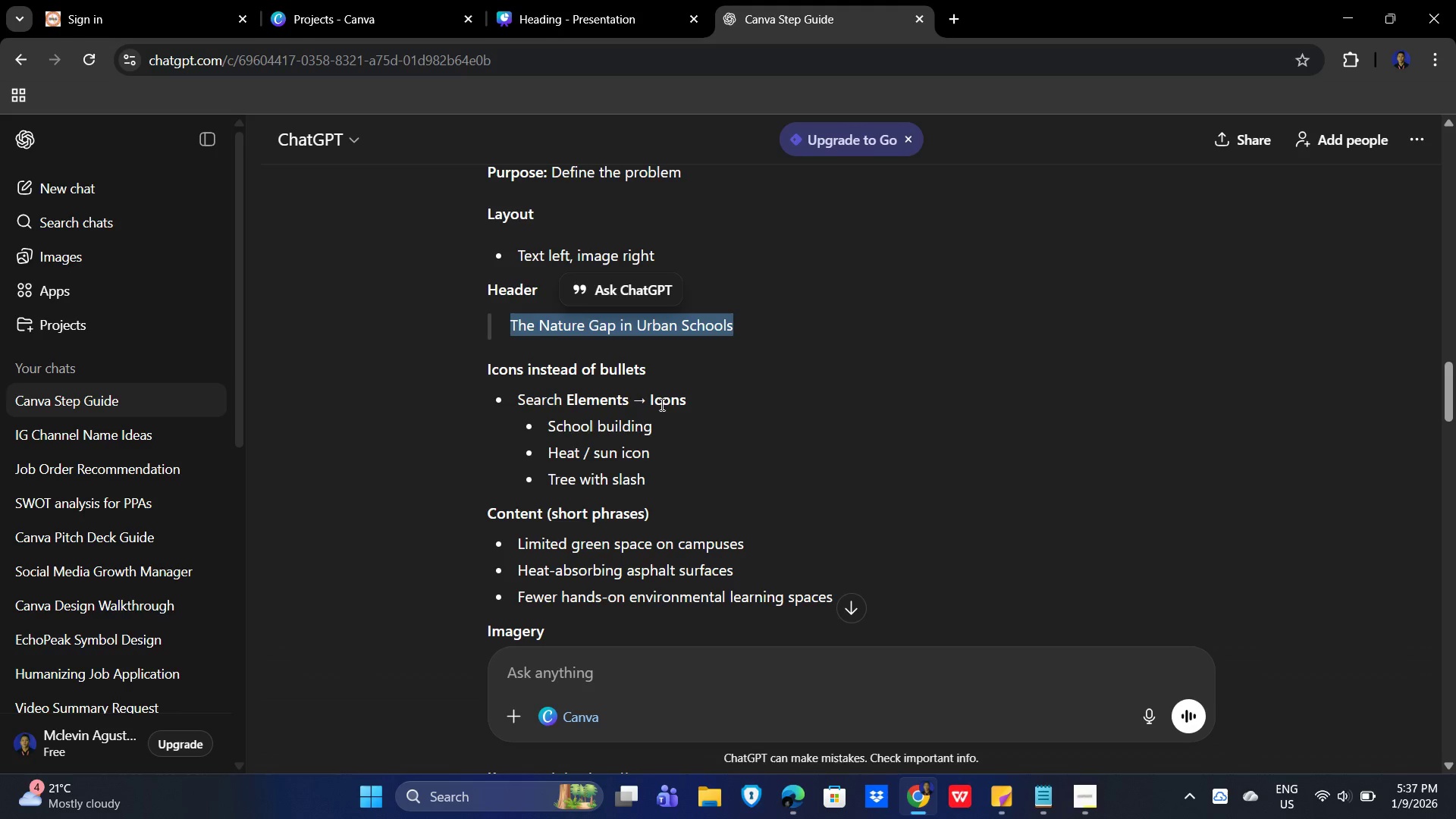 
scroll: coordinate [711, 422], scroll_direction: down, amount: 1.0
 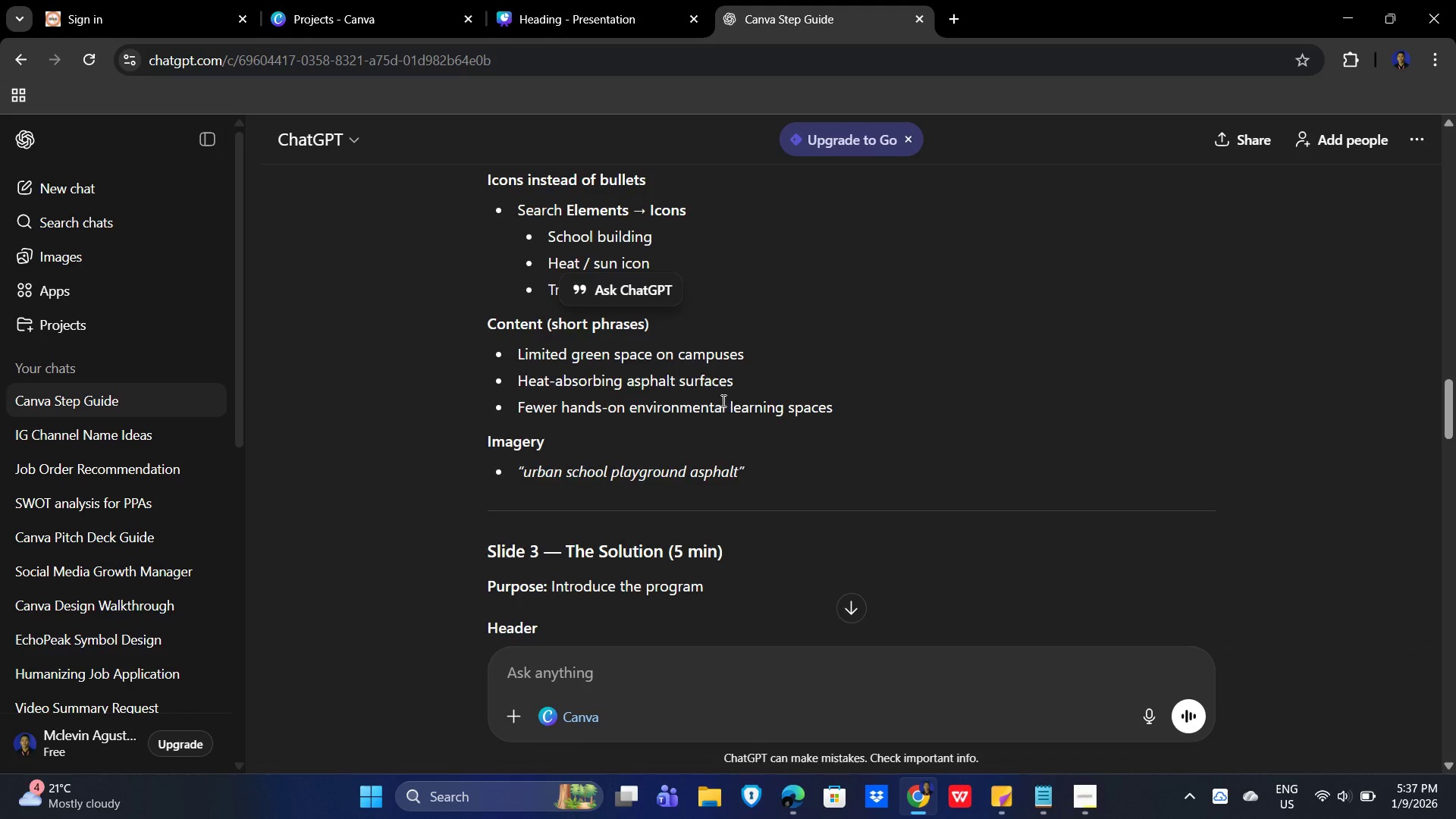 
scroll: coordinate [728, 414], scroll_direction: up, amount: 1.0
 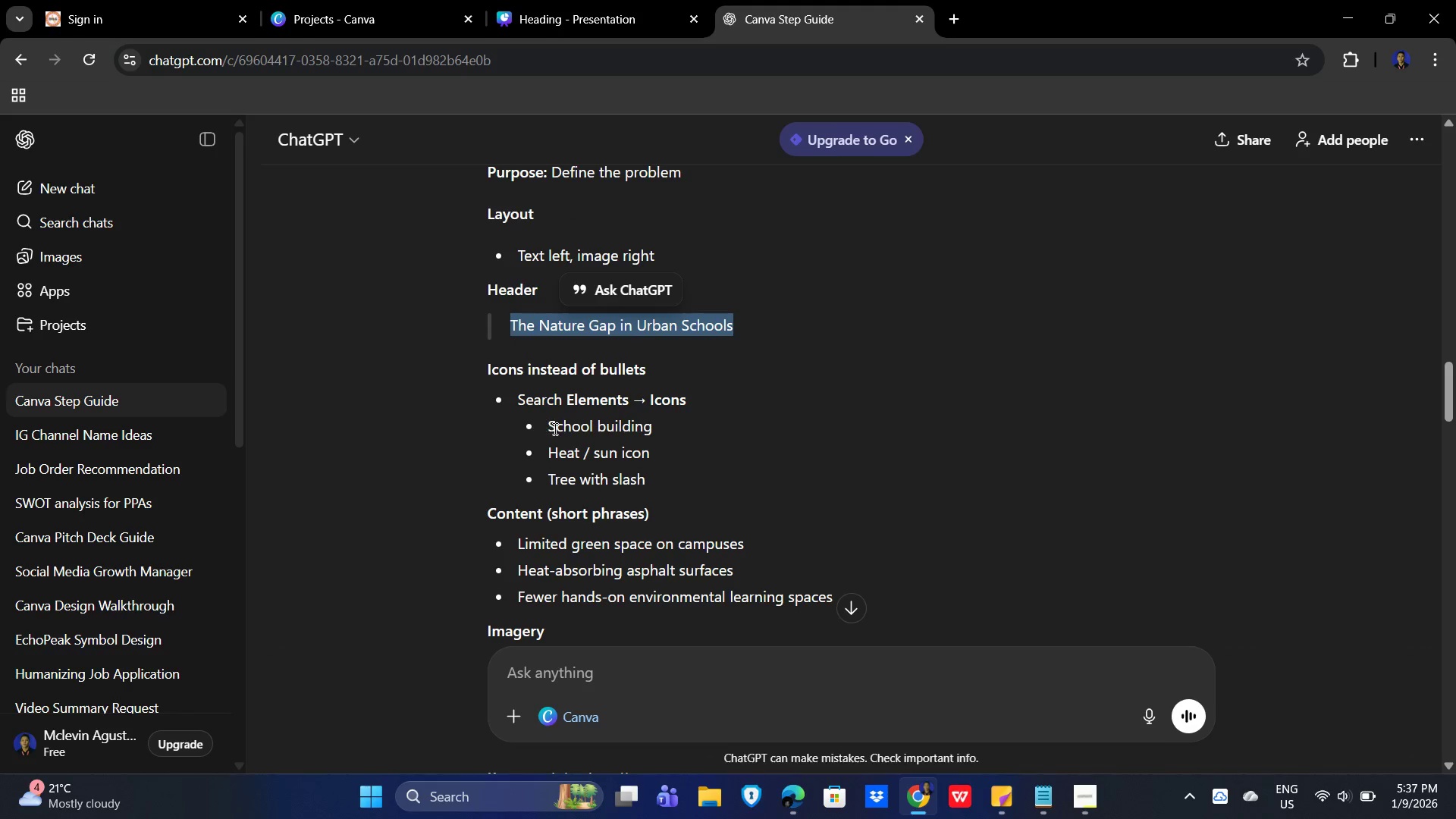 
left_click_drag(start_coordinate=[593, 453], to_coordinate=[667, 453])
 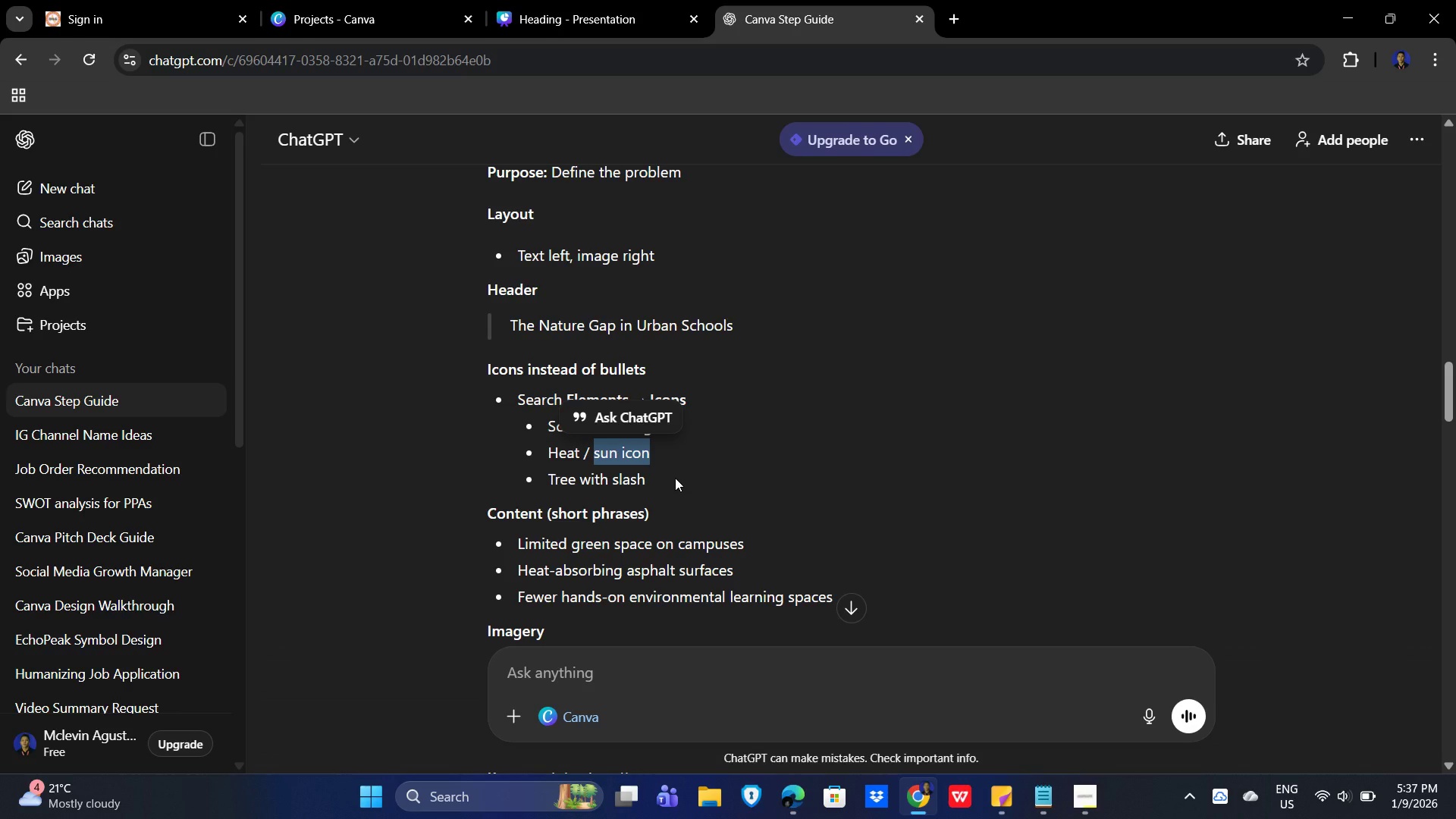 
key(Control+C)
 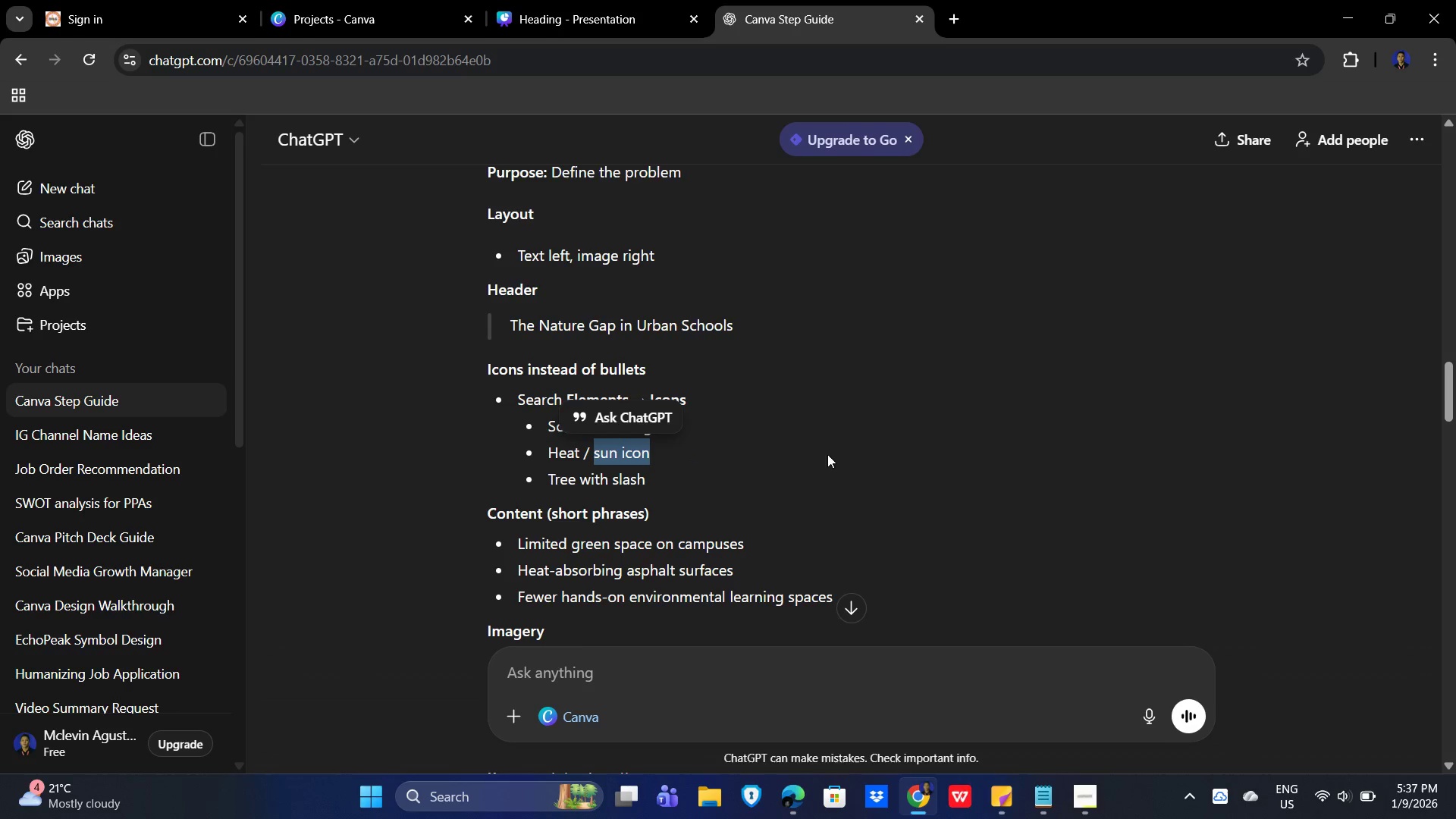 
scroll: coordinate [900, 466], scroll_direction: none, amount: 0.0
 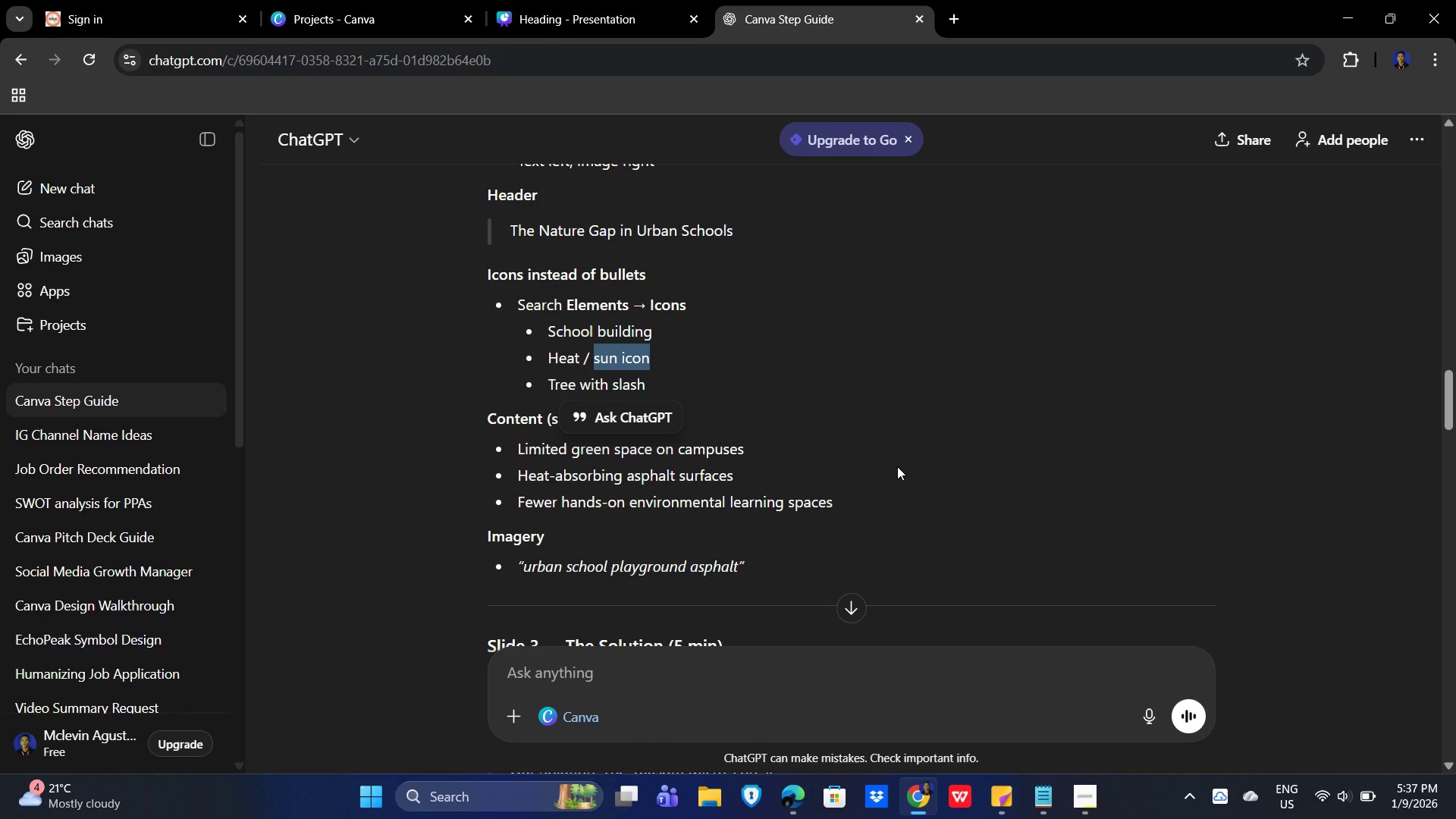 
scroll: coordinate [896, 466], scroll_direction: down, amount: 1.0
 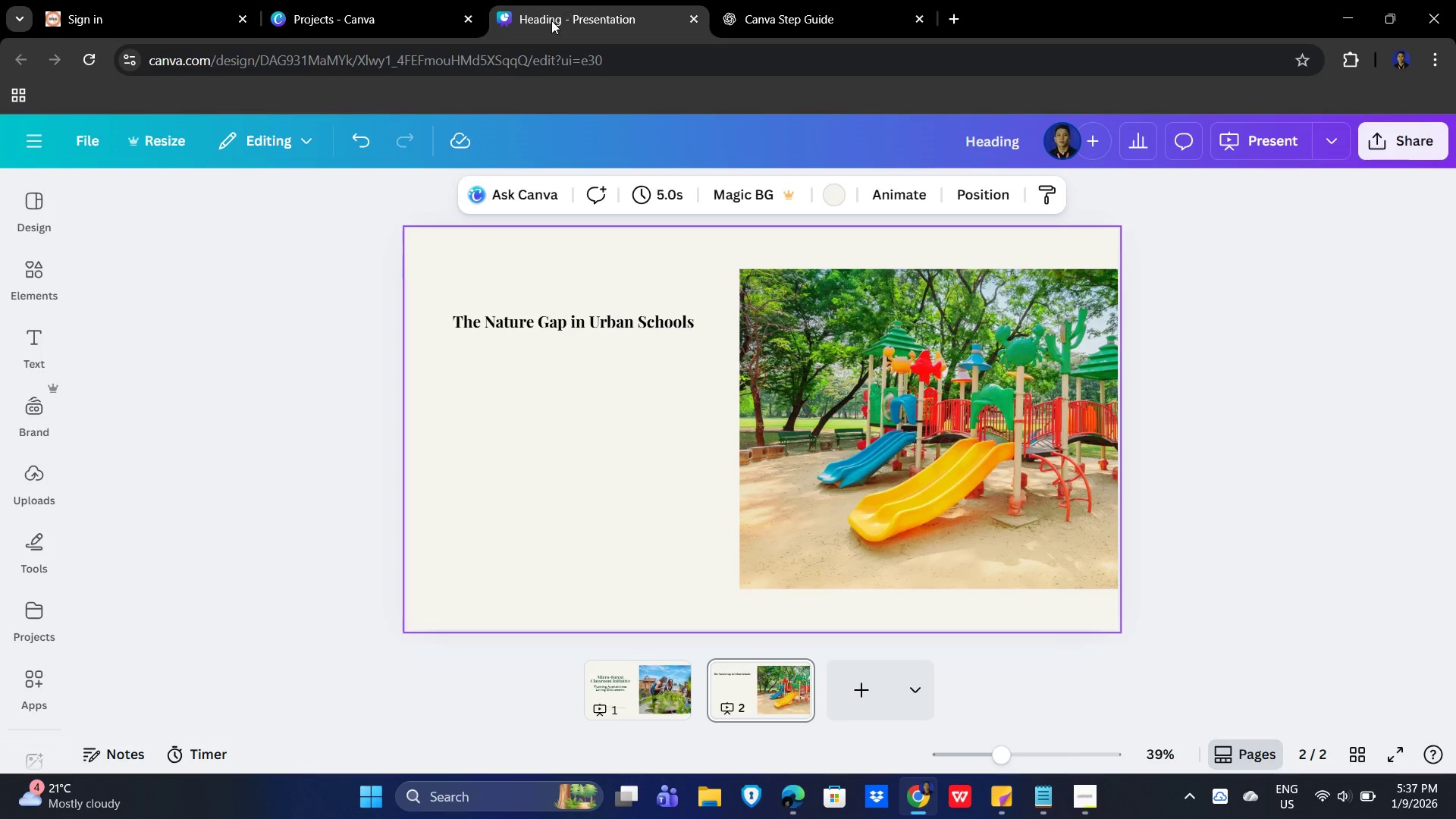 
left_click([27, 275])
 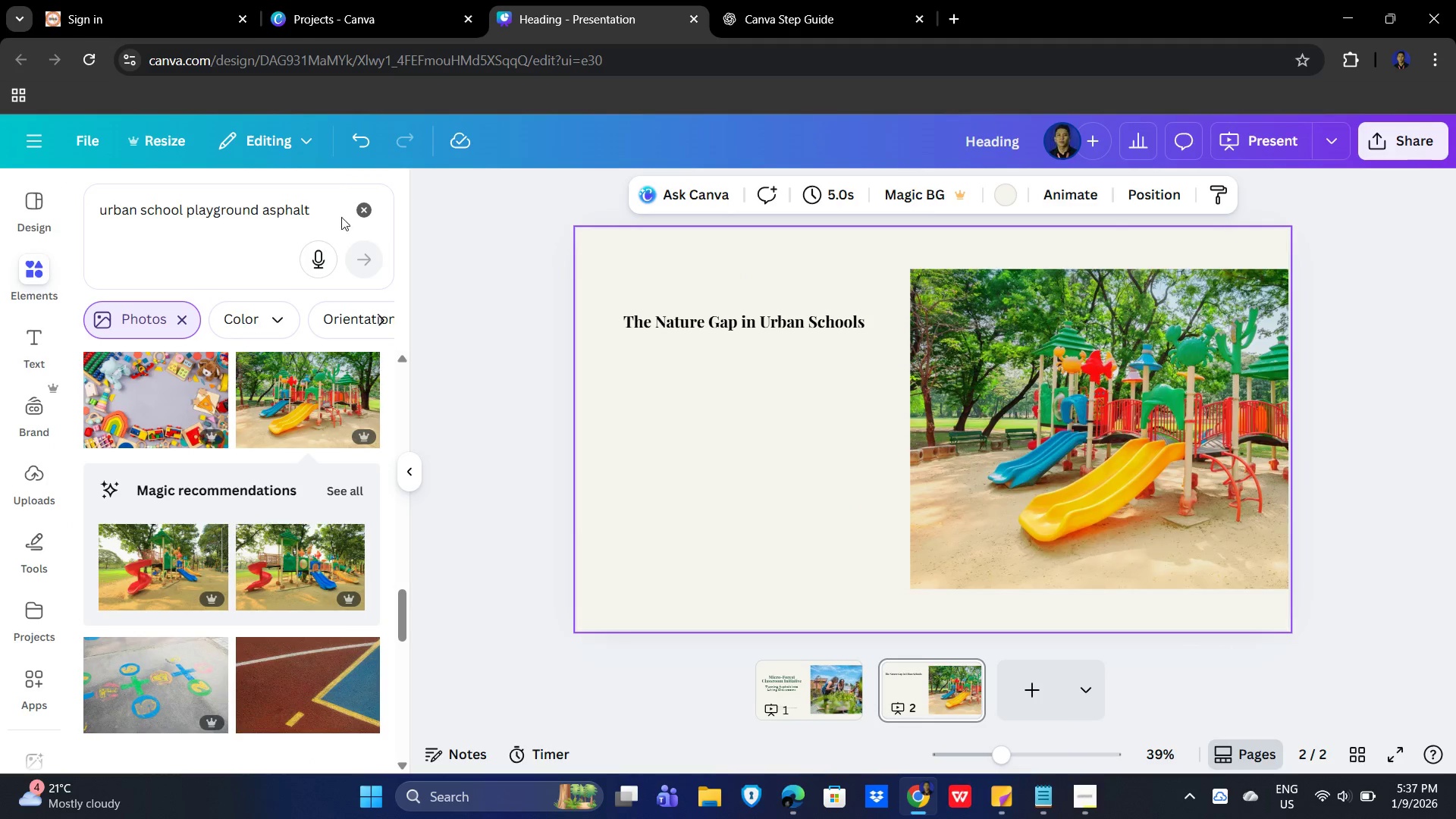 
left_click([362, 206])
 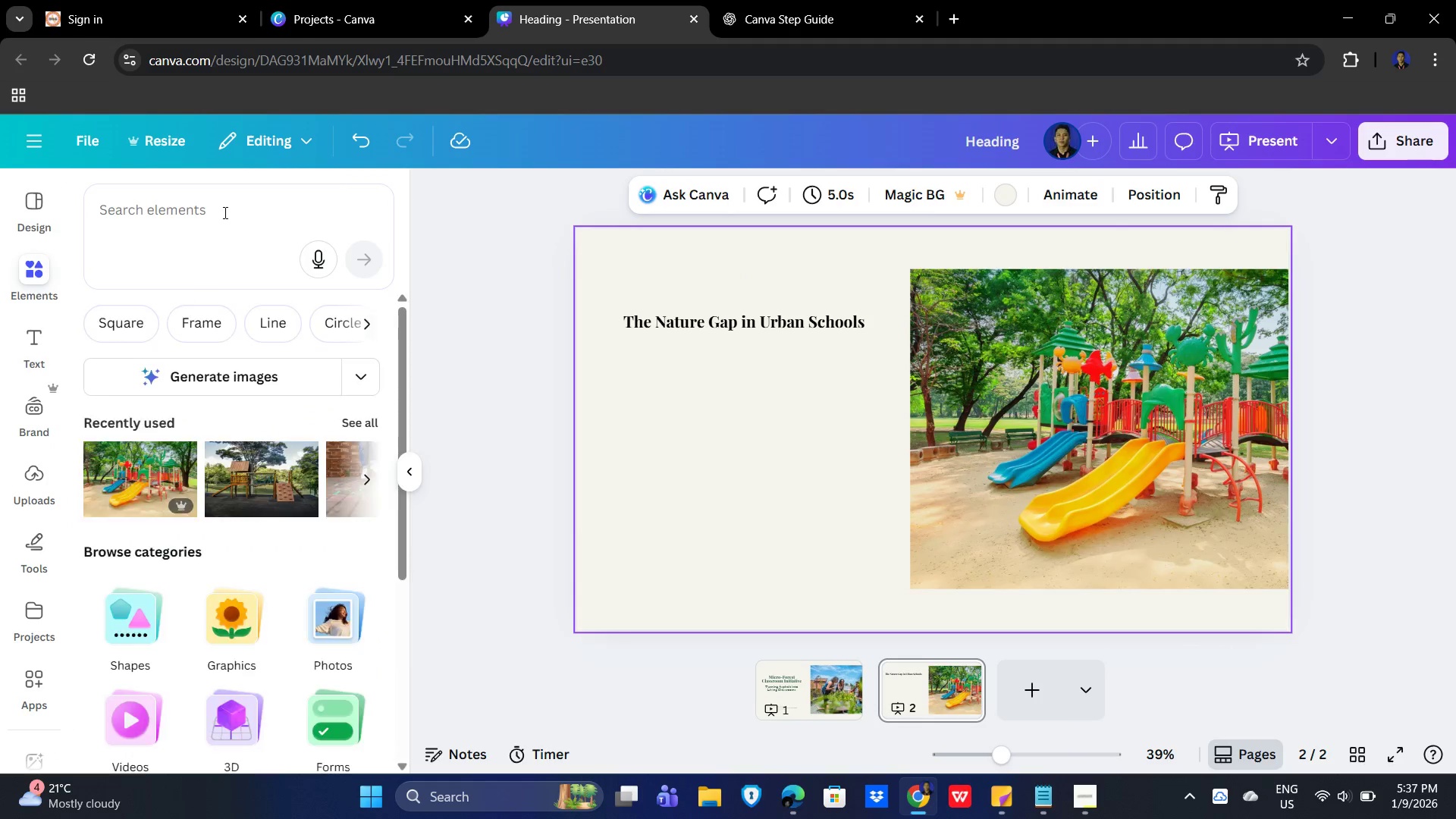 
left_click([202, 209])
 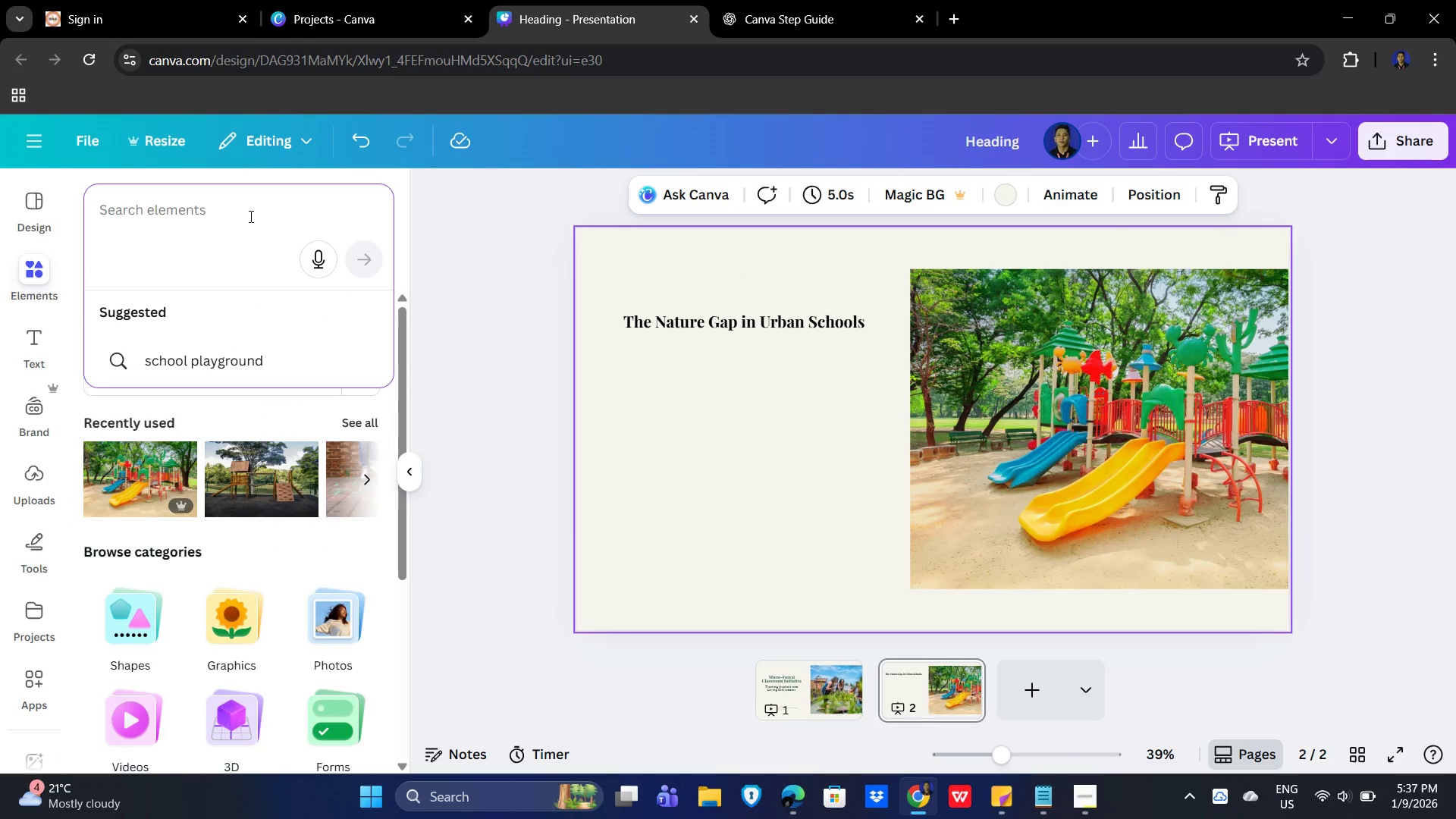 
type(icns )
 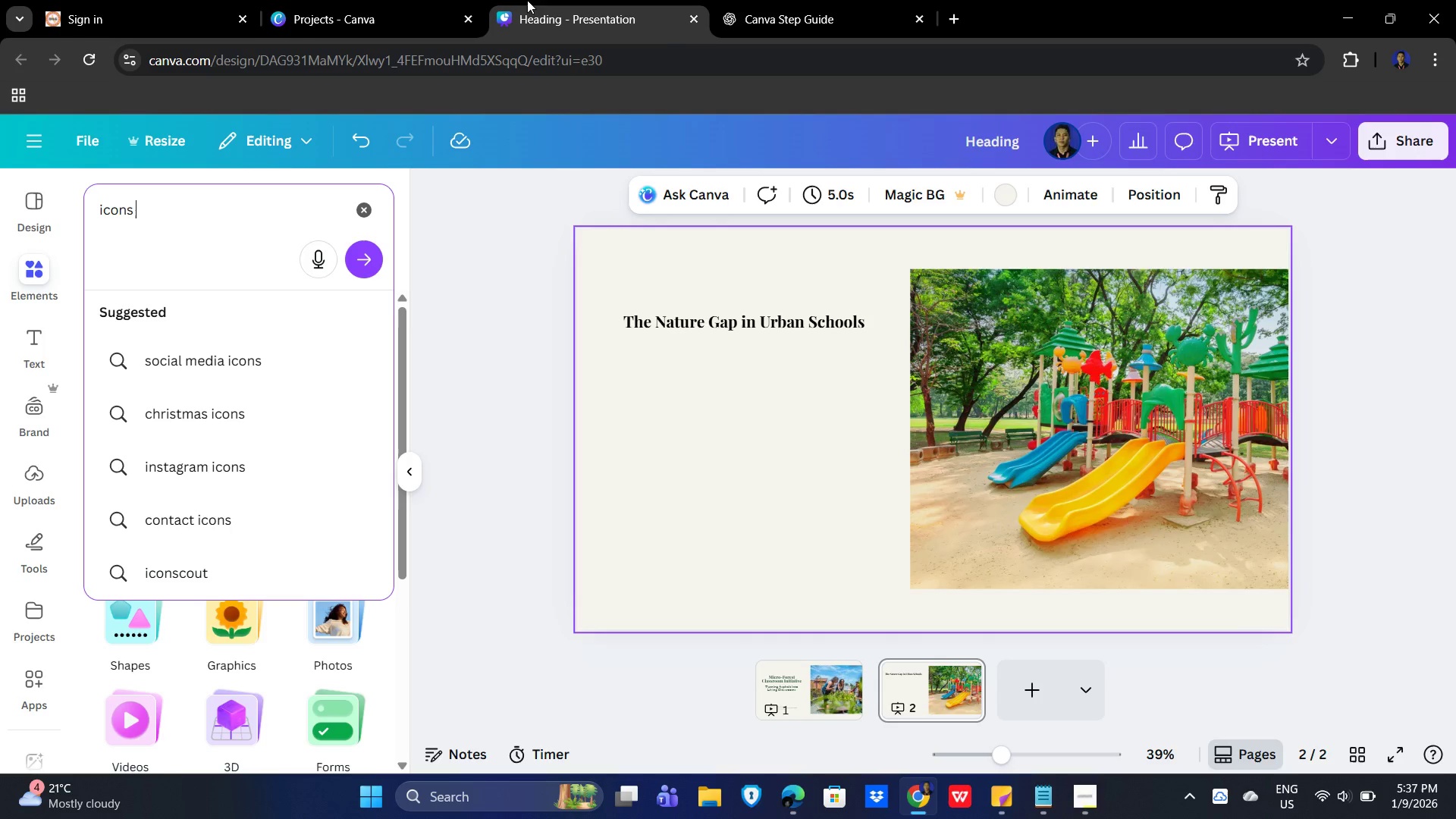 
left_click([793, 0])
 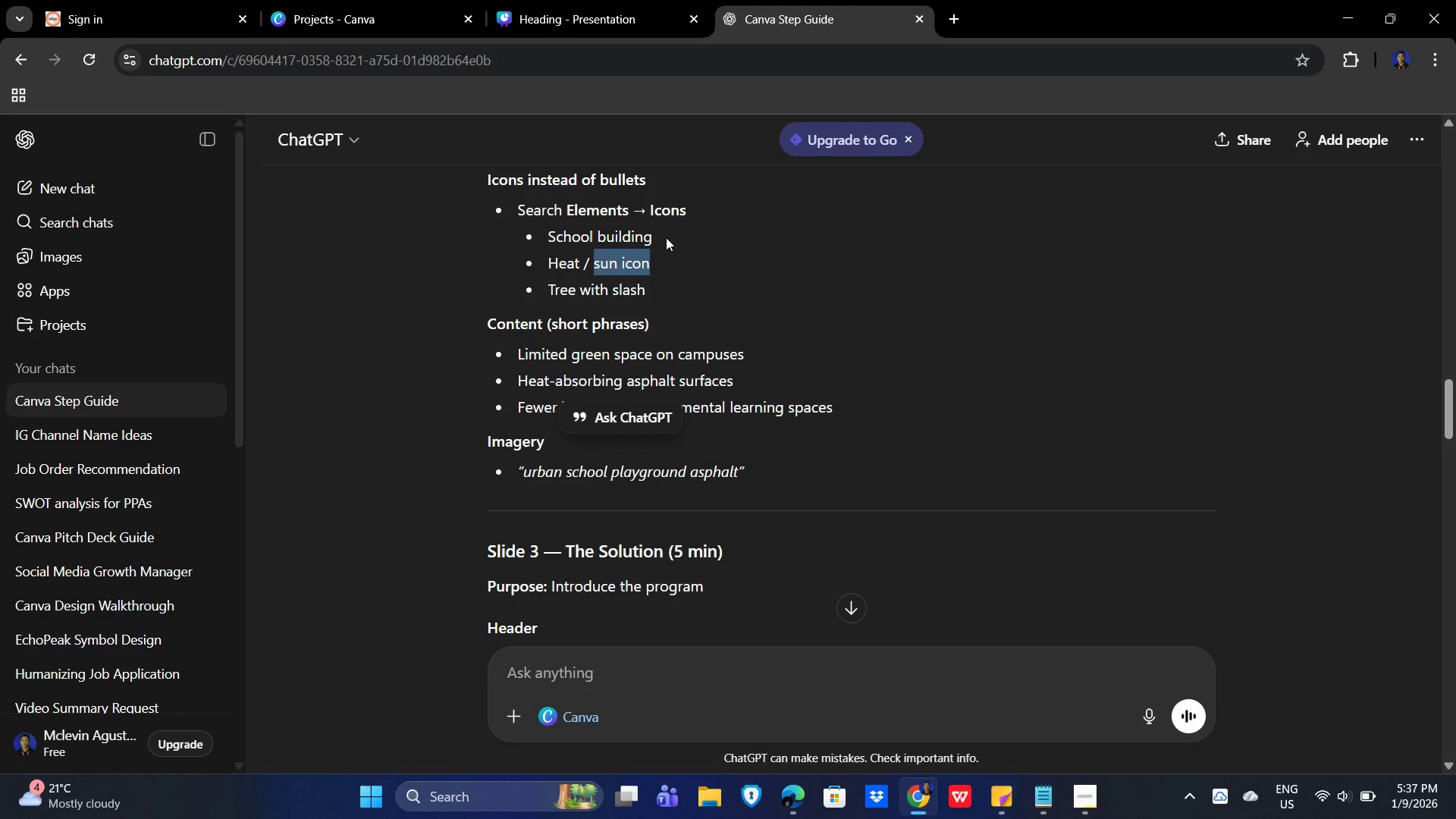 
left_click_drag(start_coordinate=[667, 241], to_coordinate=[541, 241])
 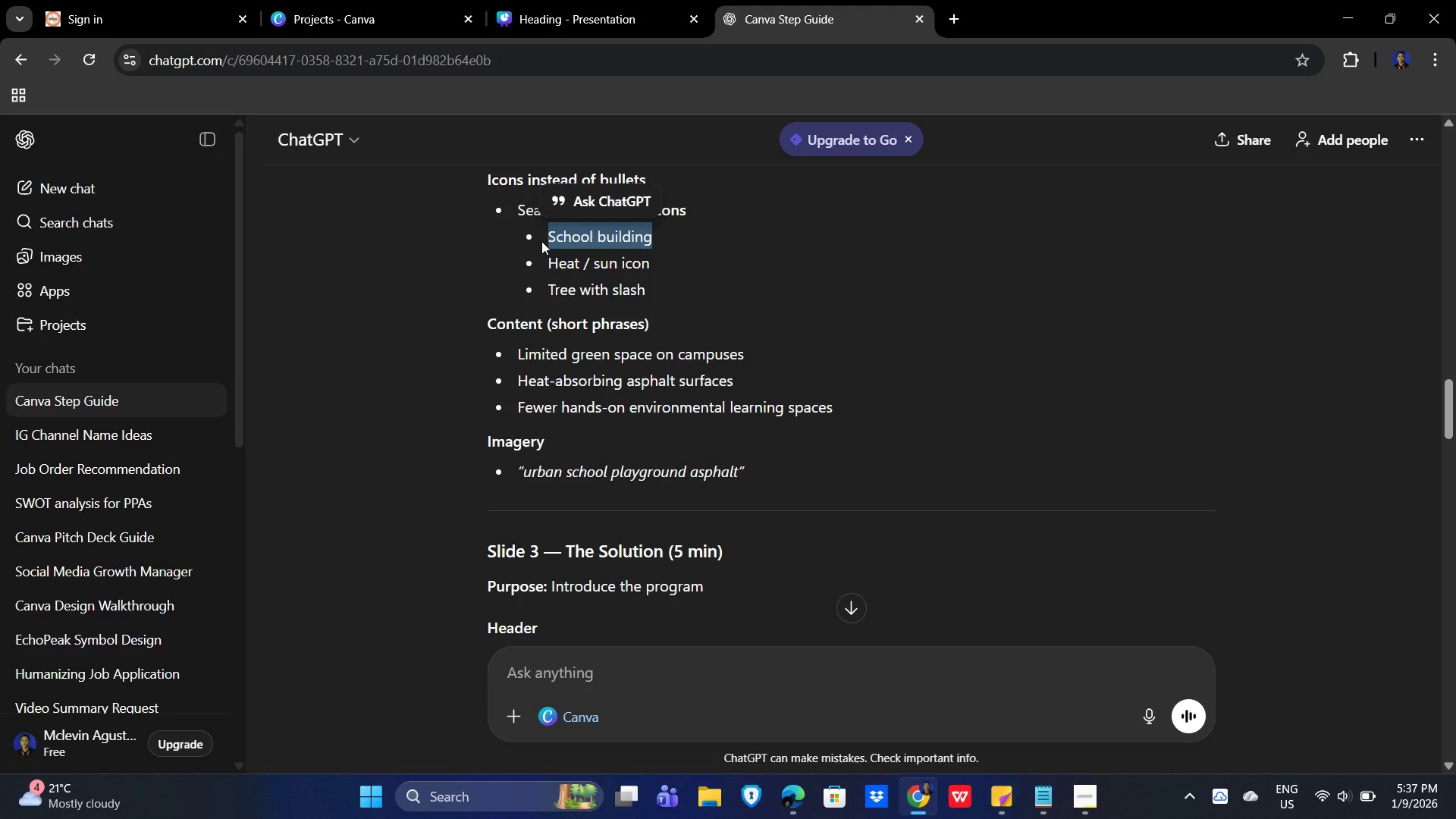 
key(Control+C)
 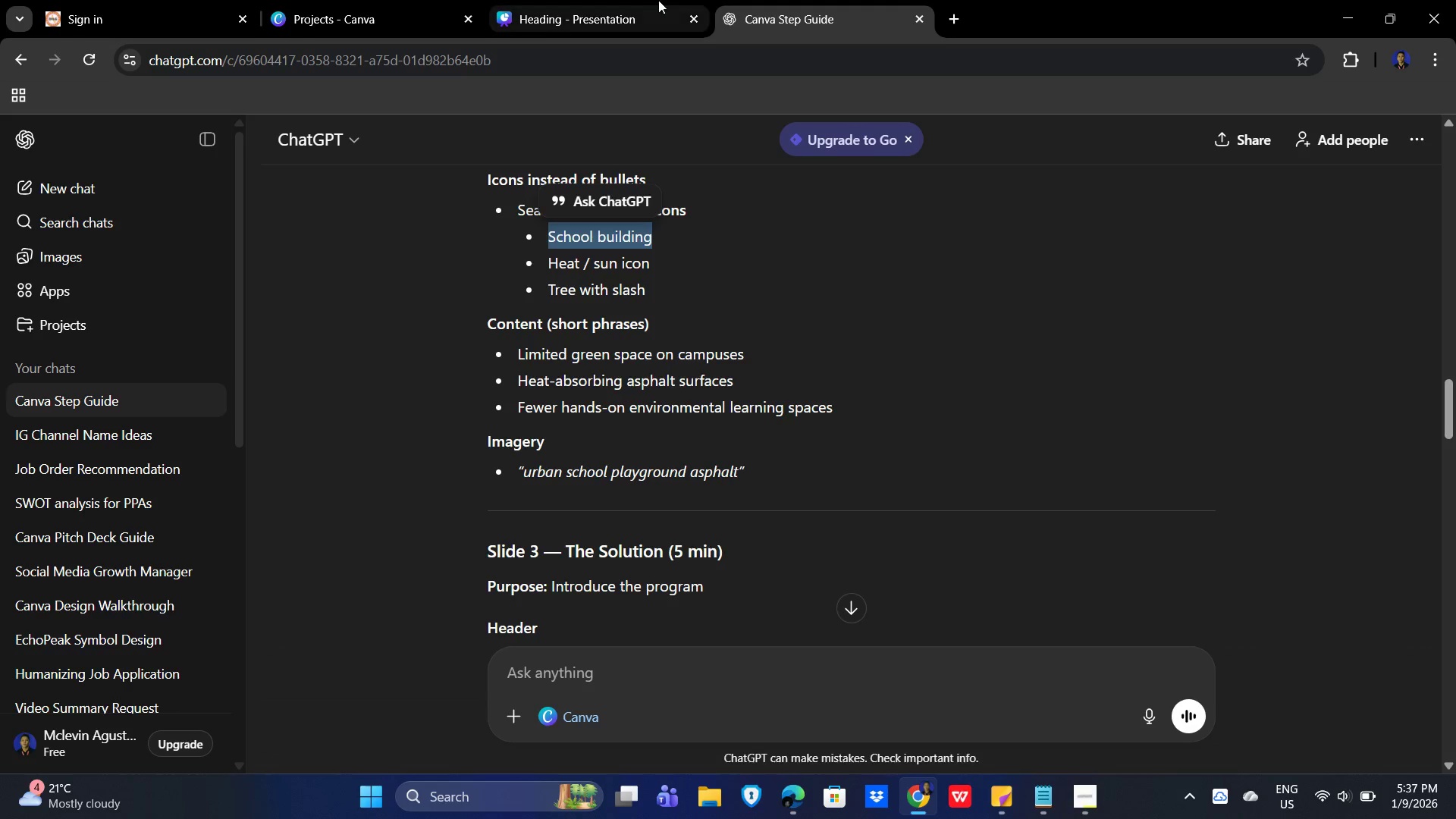 
left_click([638, 0])
 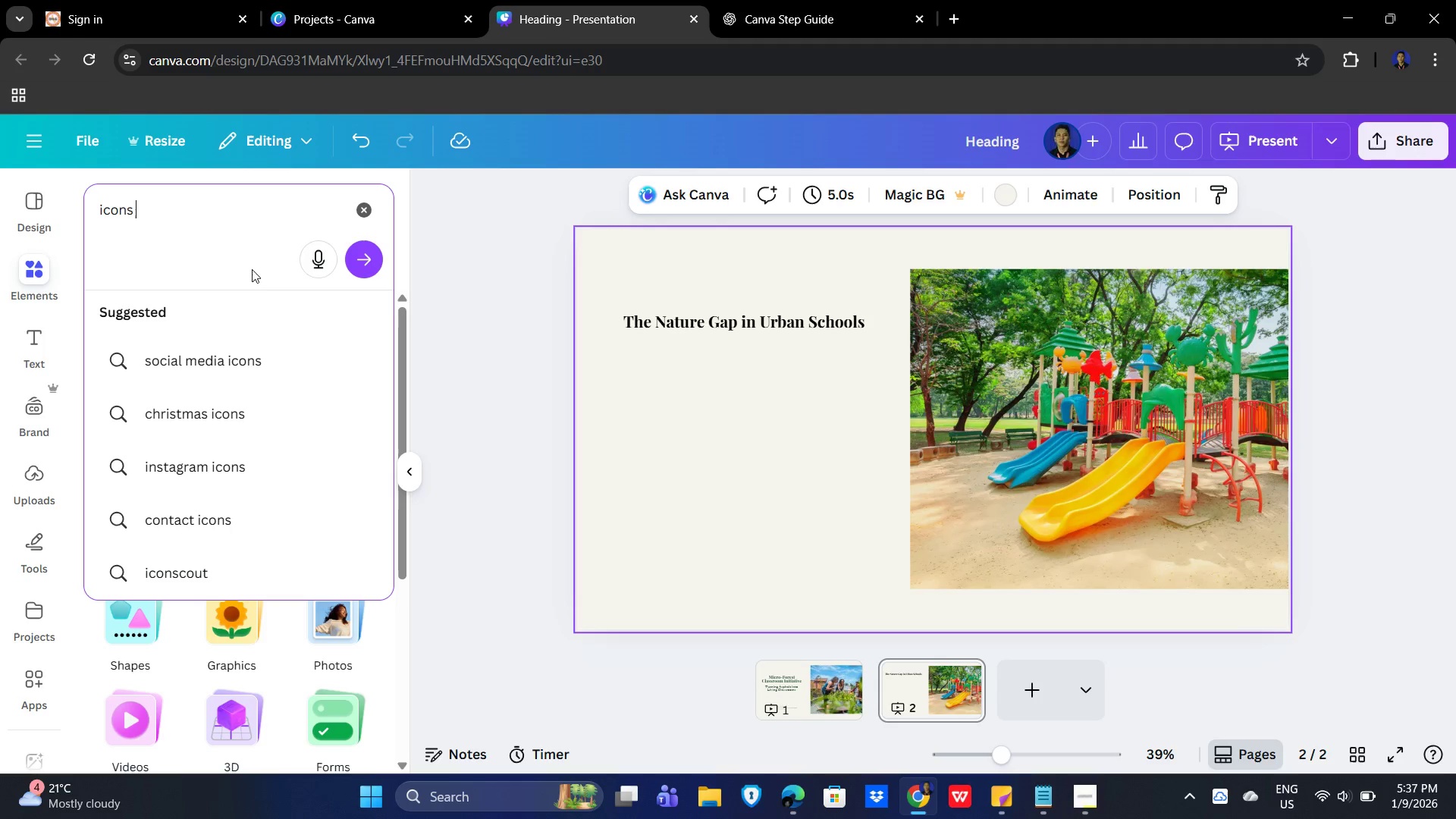 
key(Backslash)
 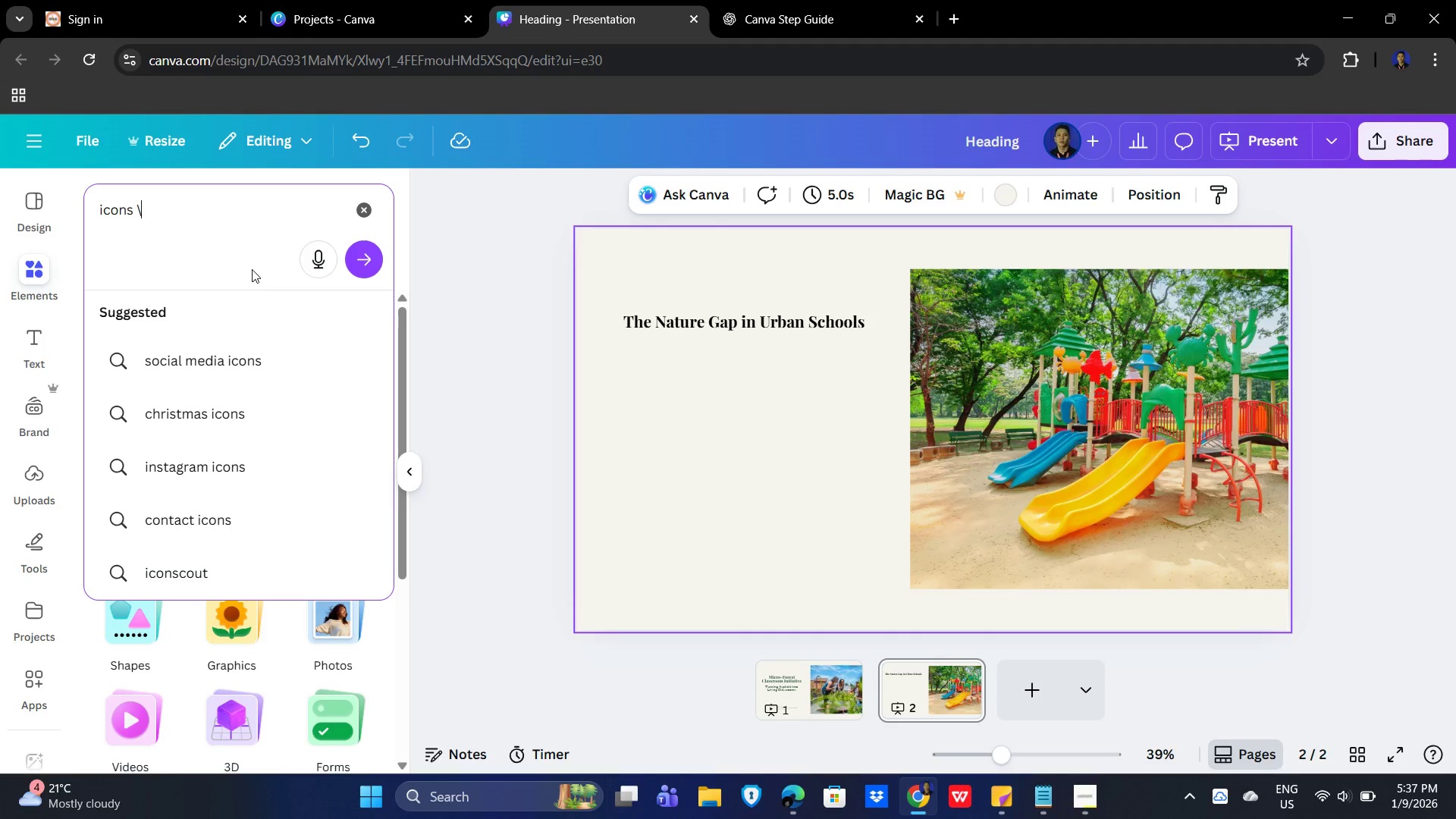 
key(Backspace)
 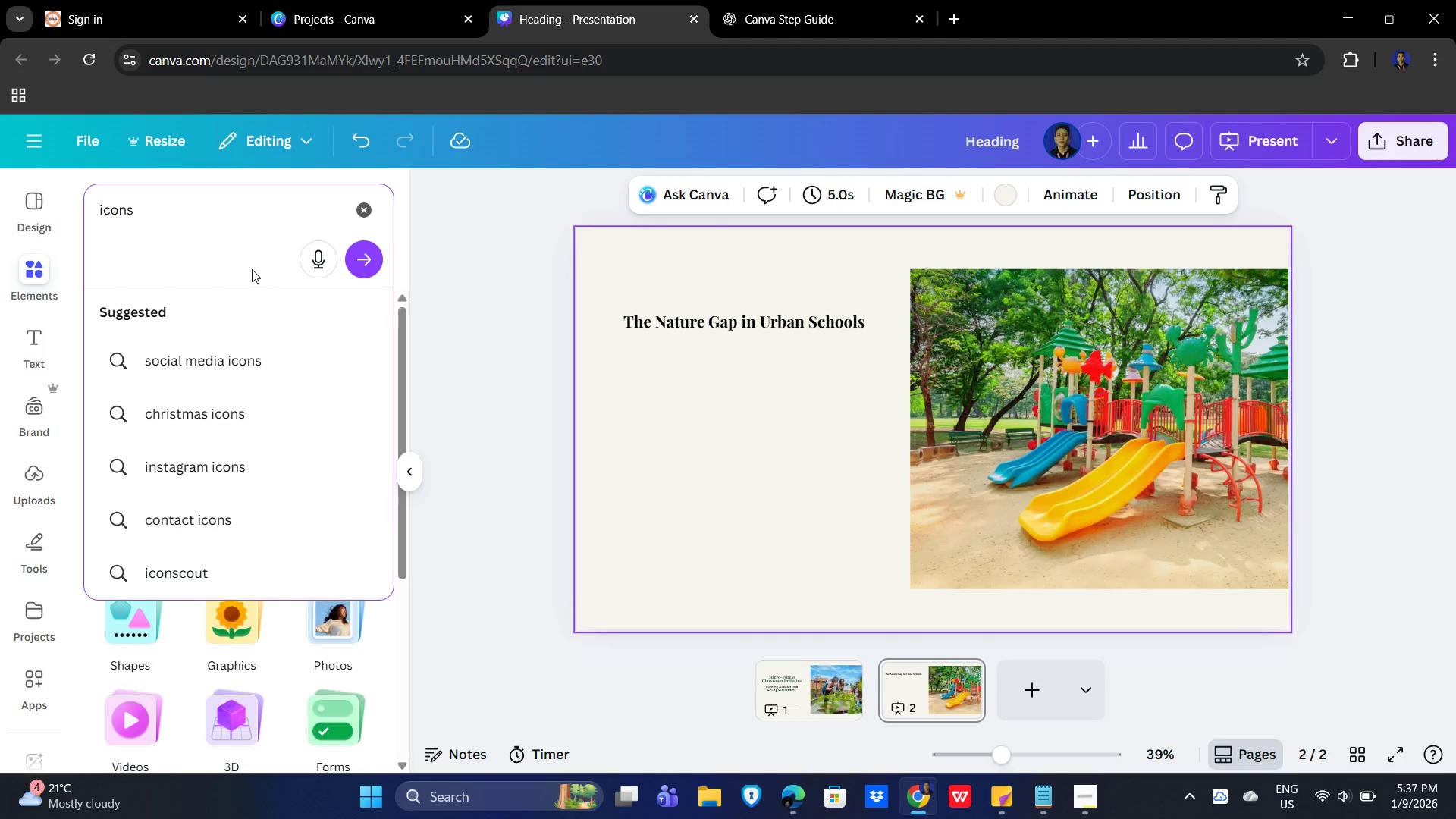 
key(Enter)
 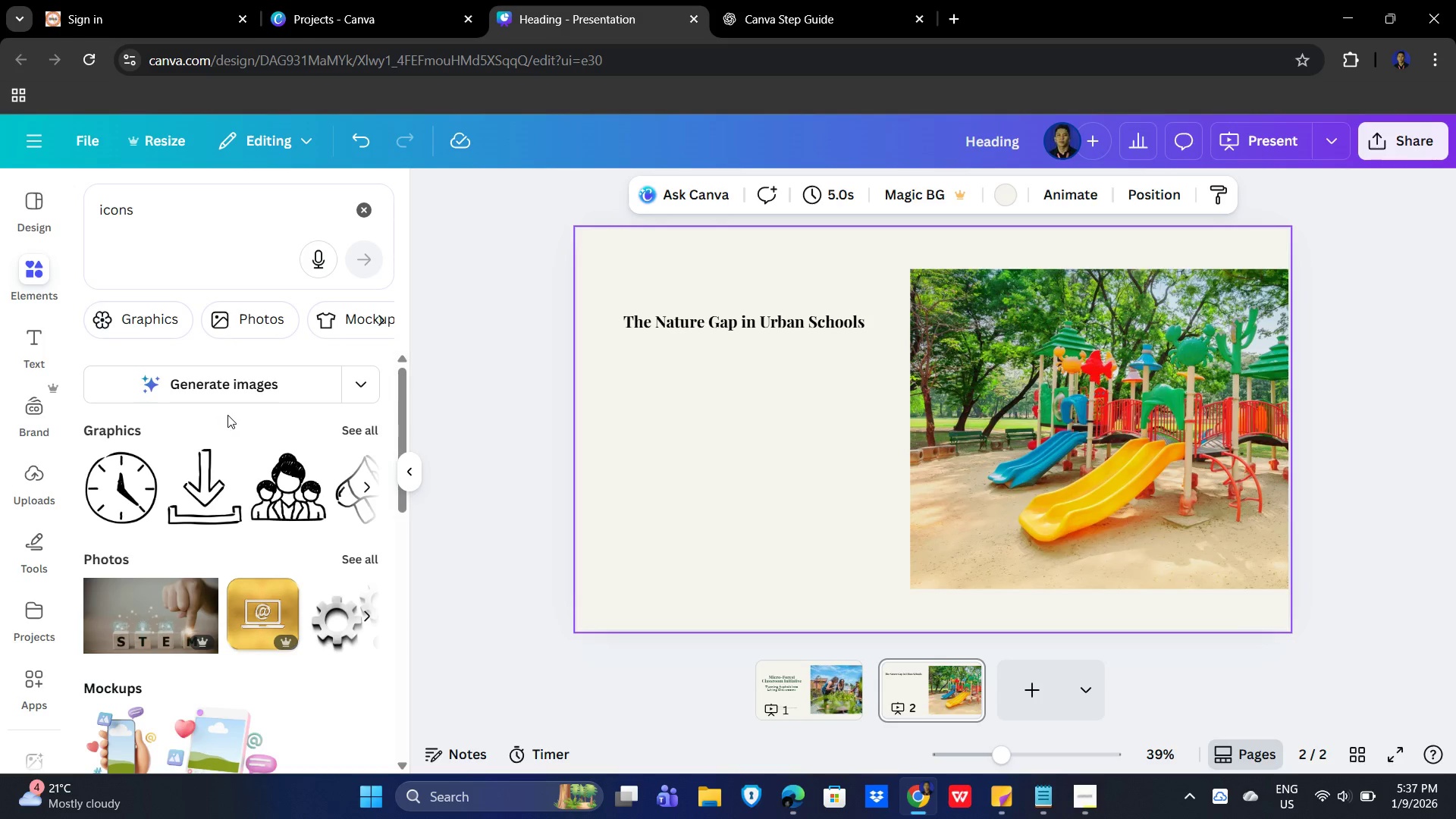 
scroll: coordinate [328, 461], scroll_direction: down, amount: 1.0
 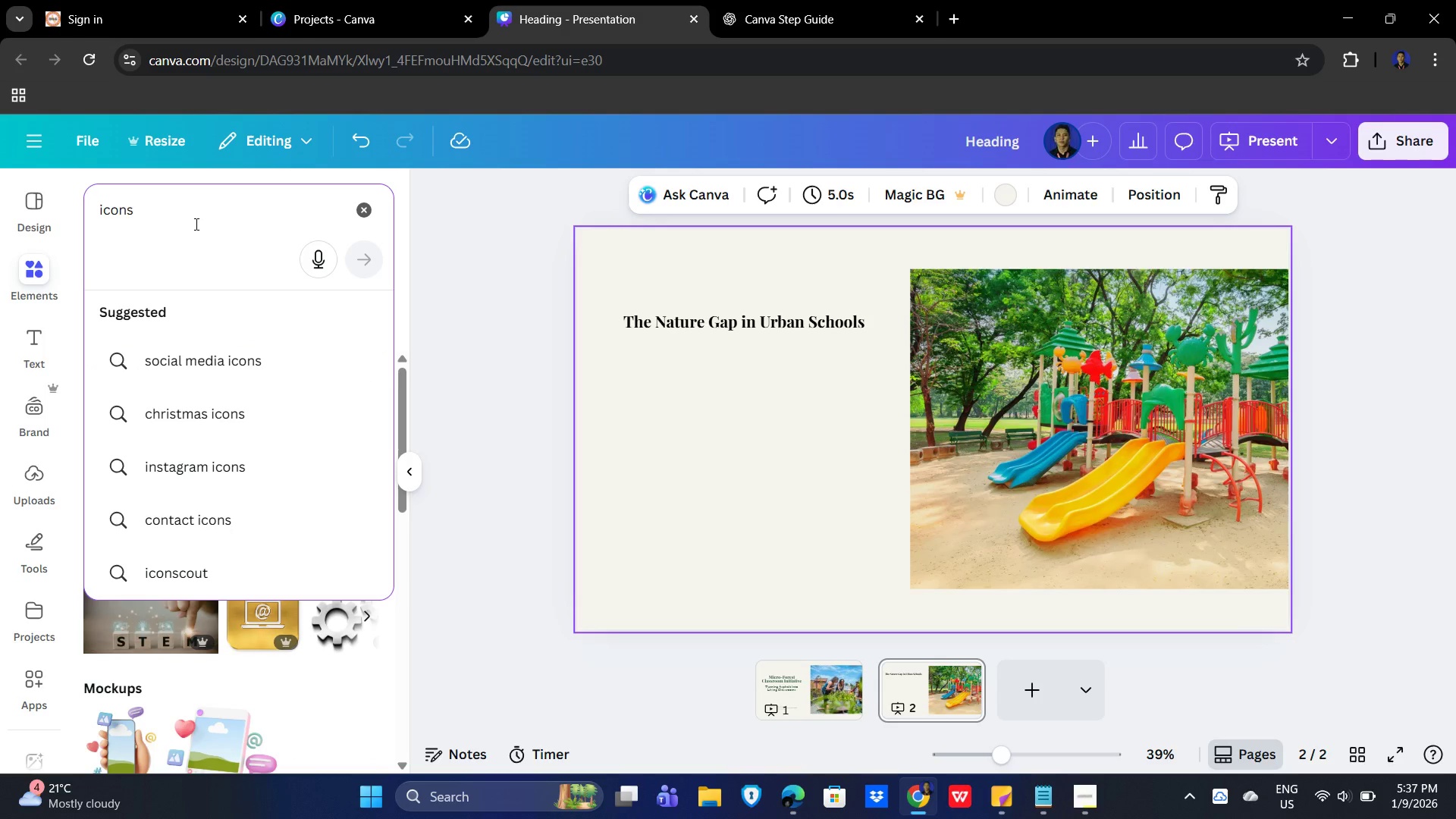 
key(Control+V)
 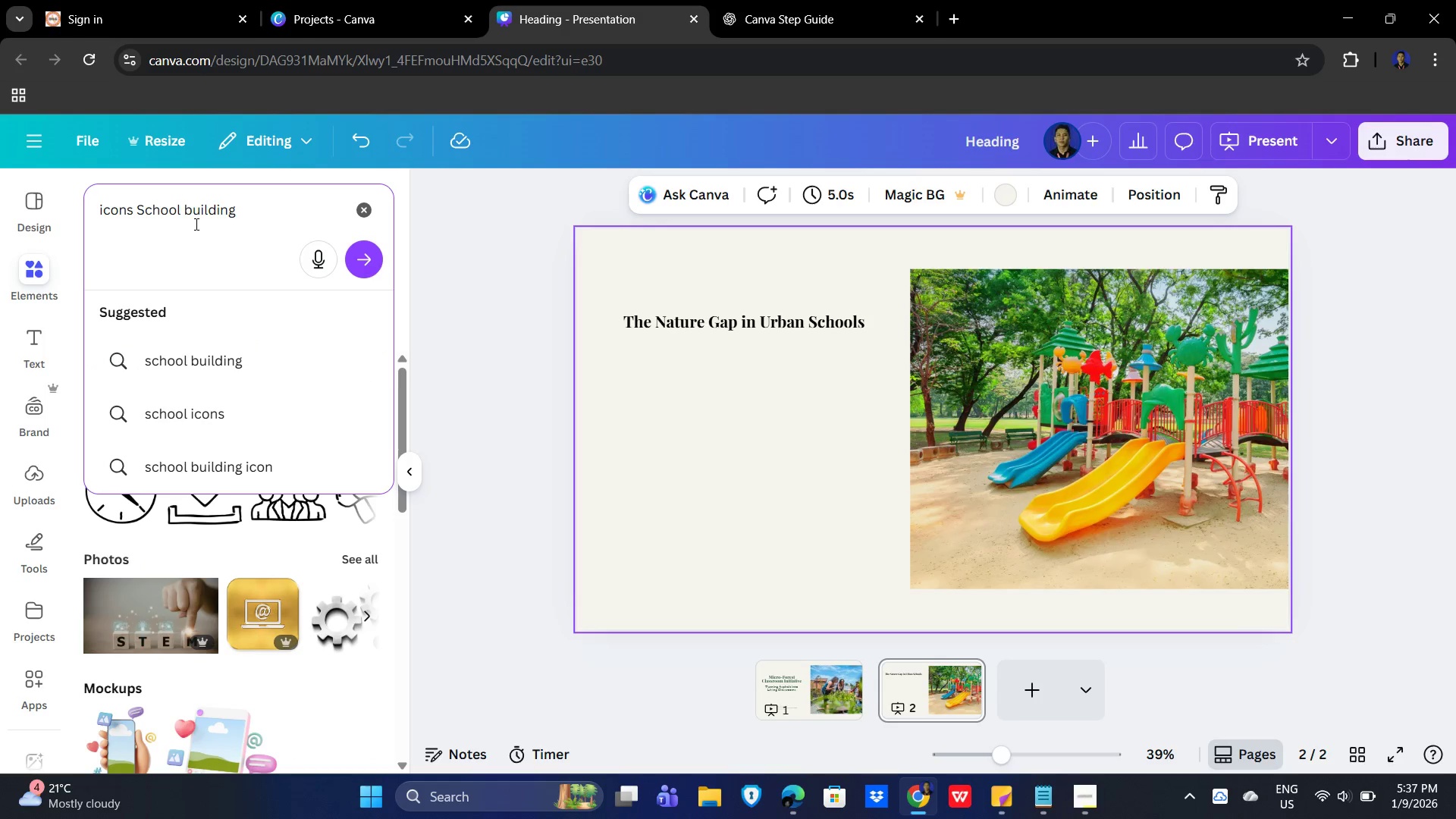 
key(Control+Enter)
 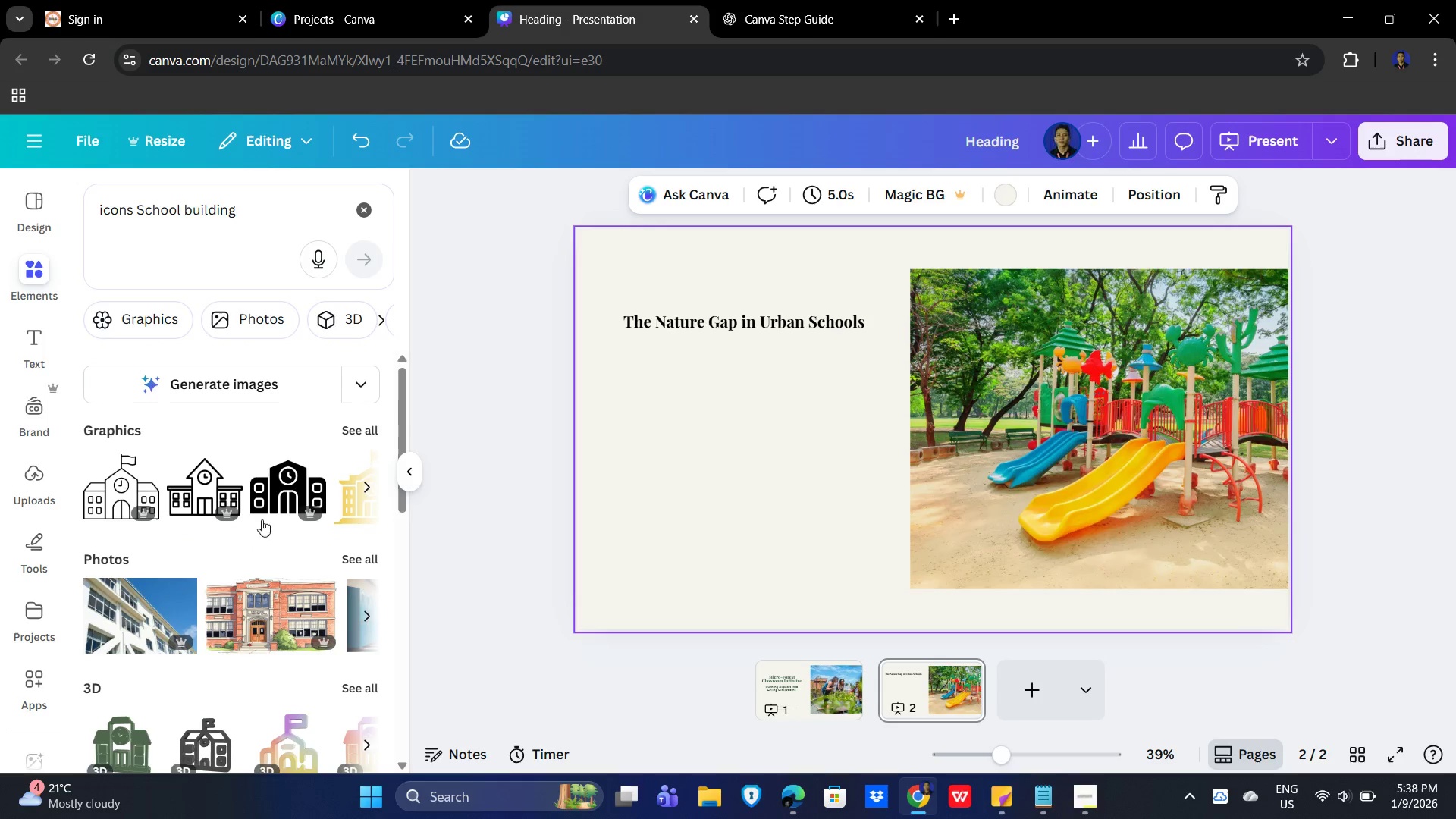 
wait(5.75)
 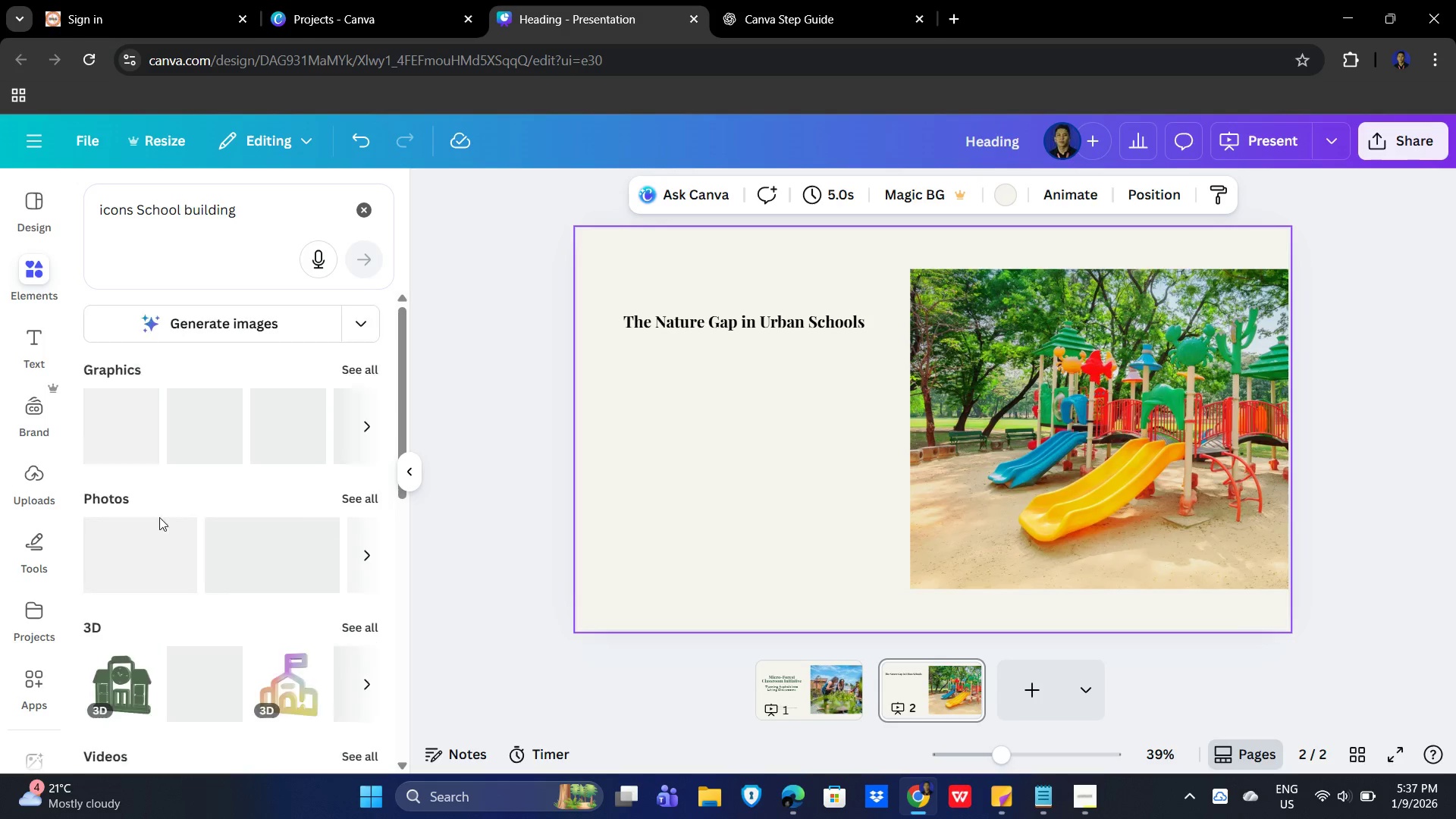 
left_click([366, 433])
 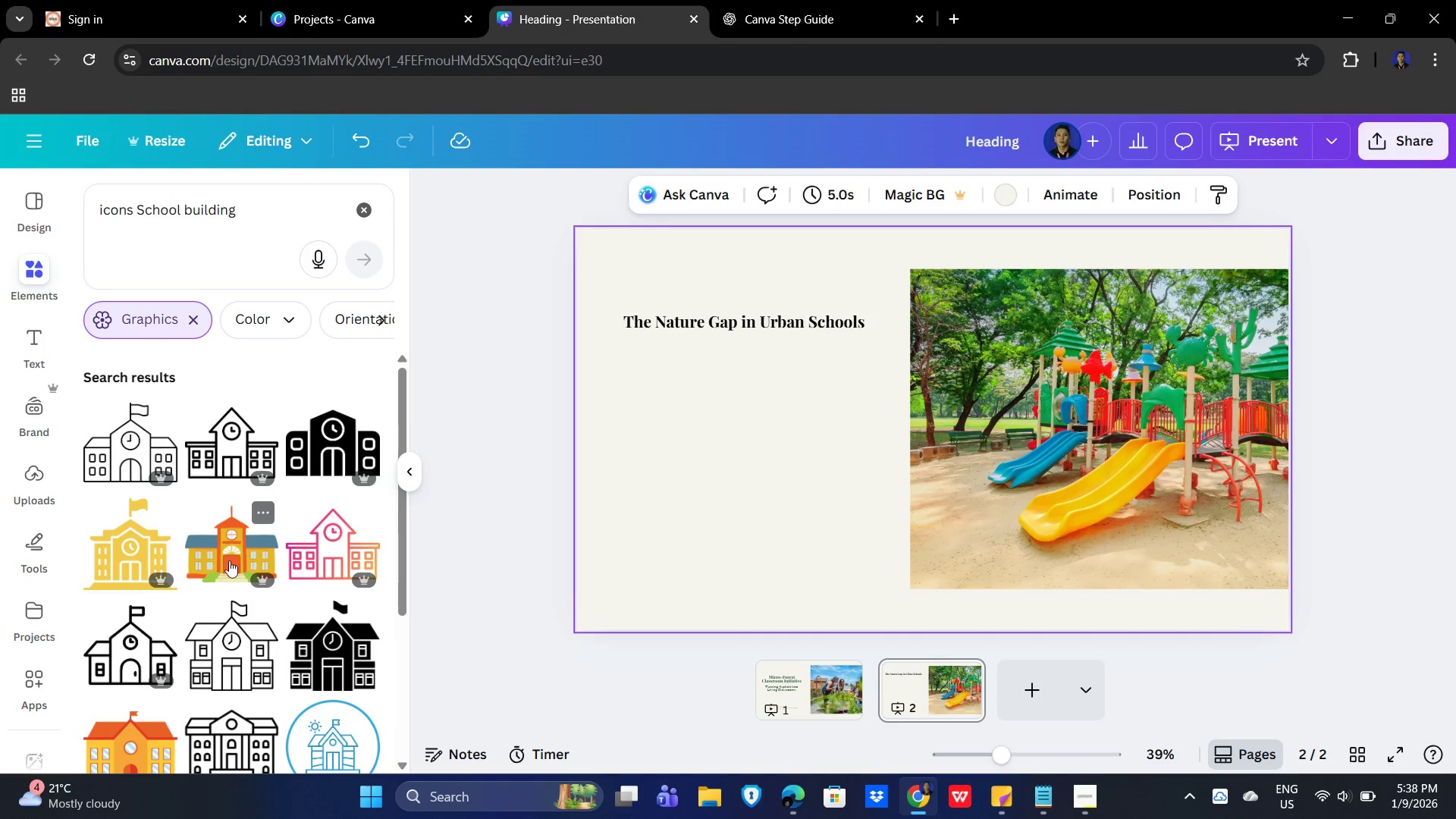 
scroll: coordinate [259, 510], scroll_direction: down, amount: 3.0
 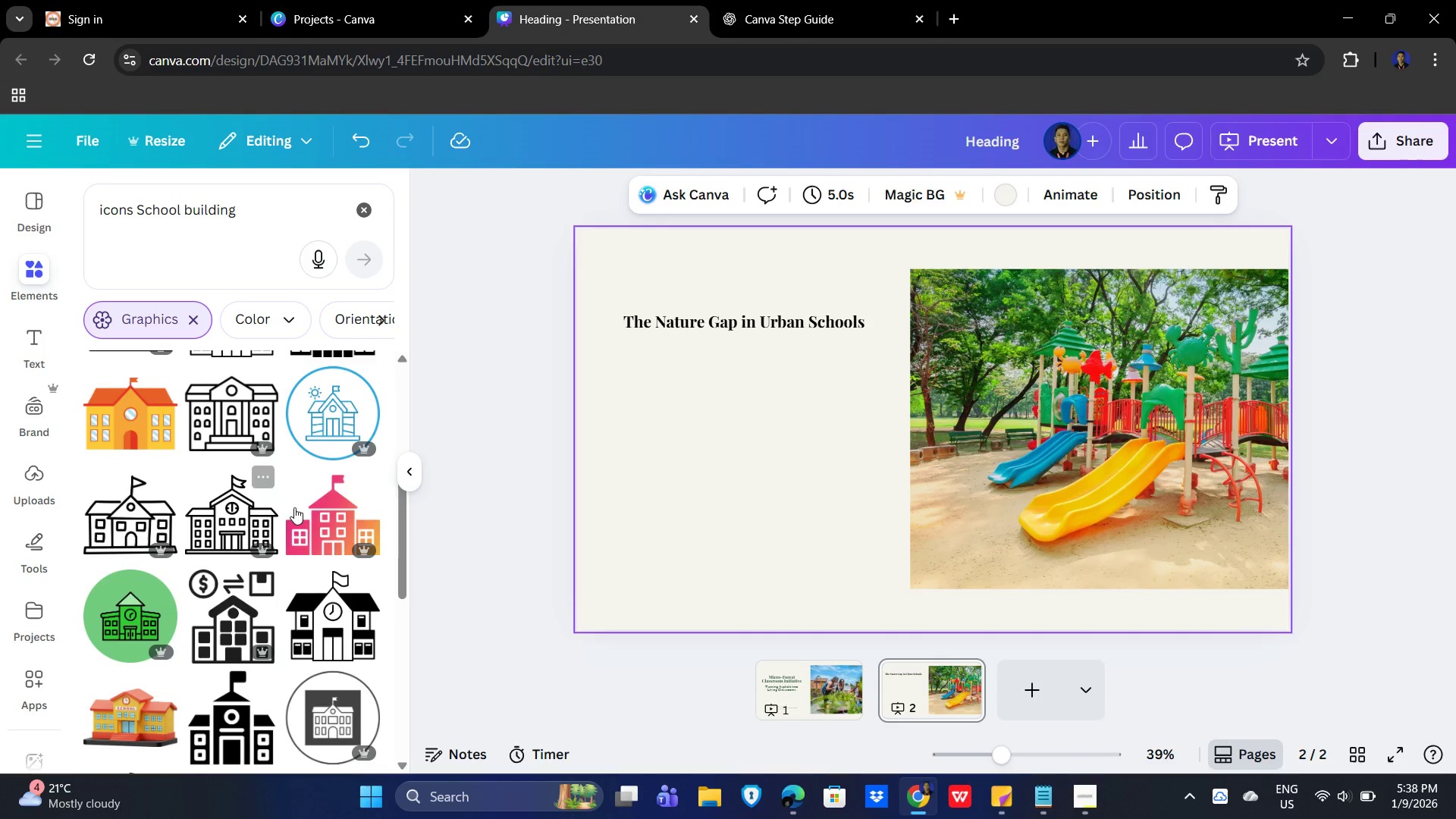 
mouse_move([311, 461])
 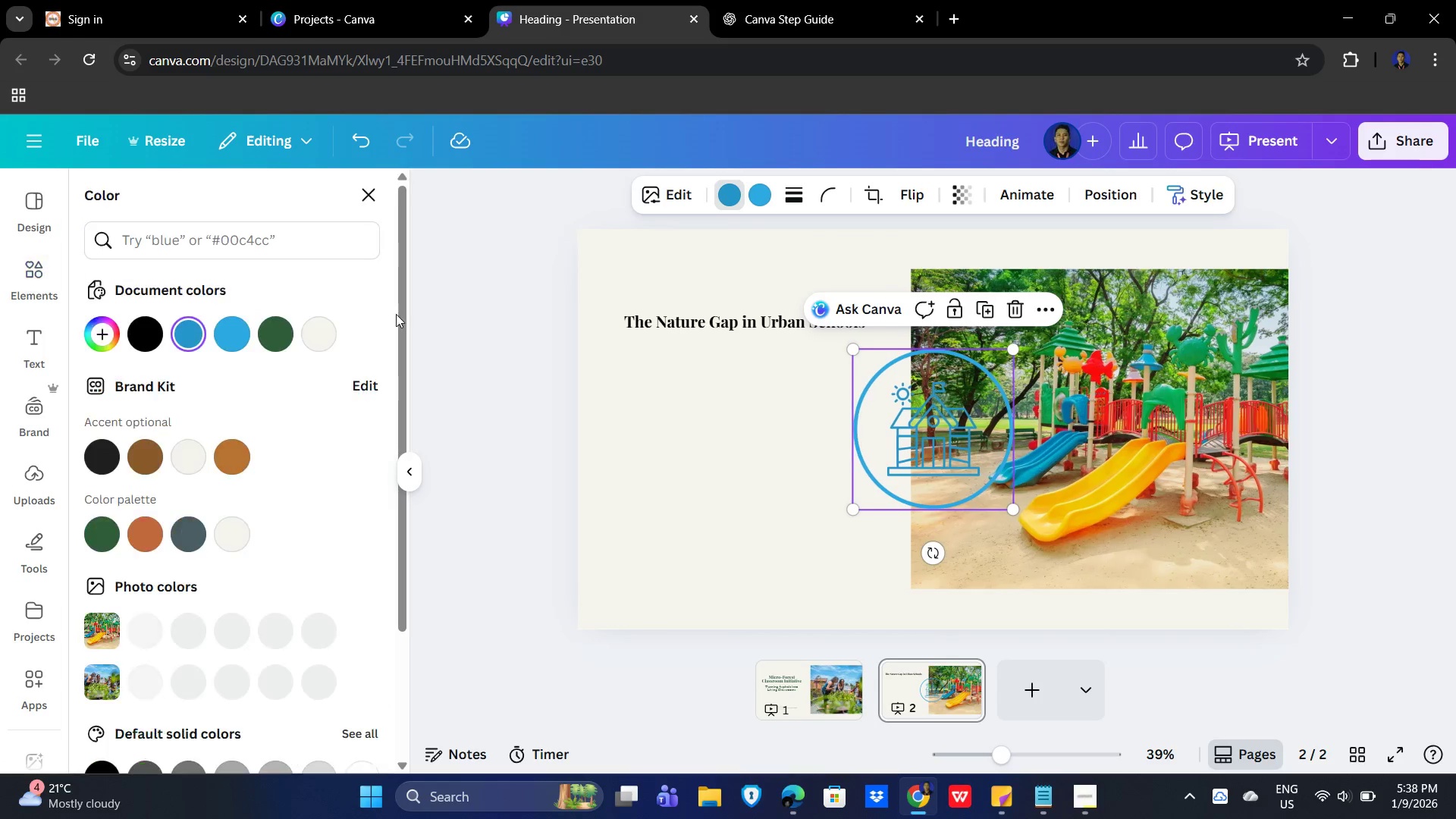 
wait(12.96)
 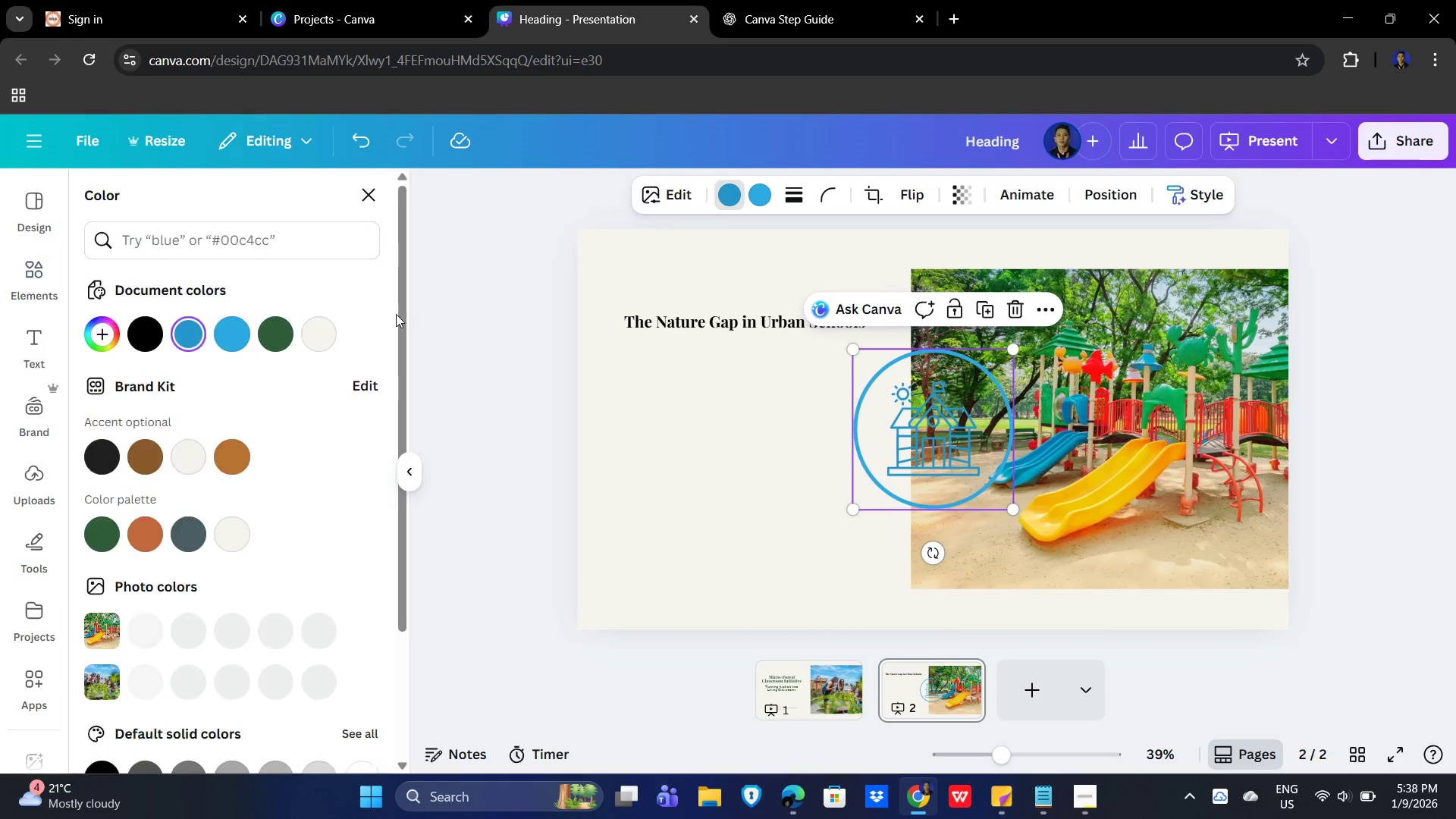 
left_click([98, 541])
 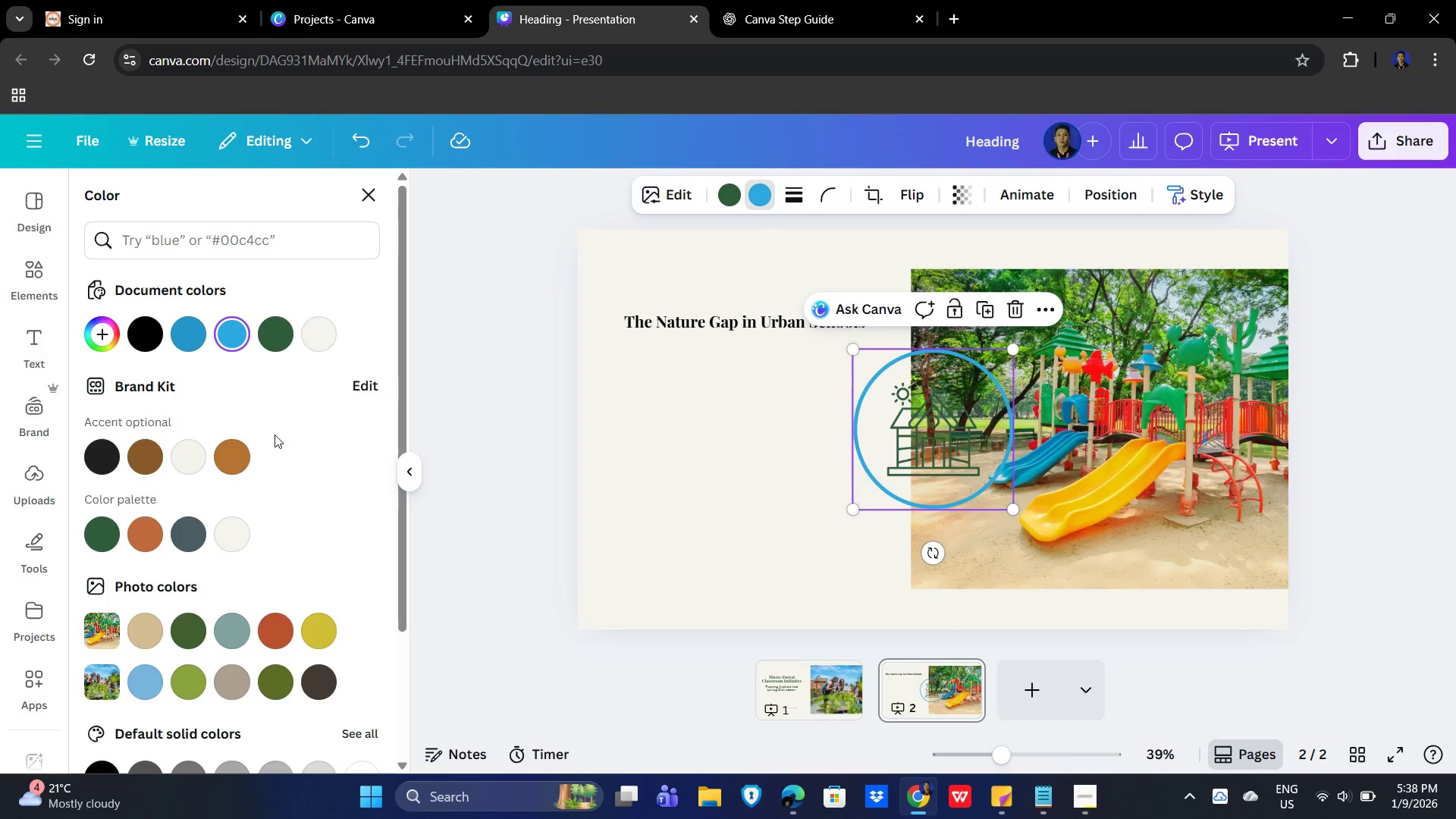 
left_click([151, 533])
 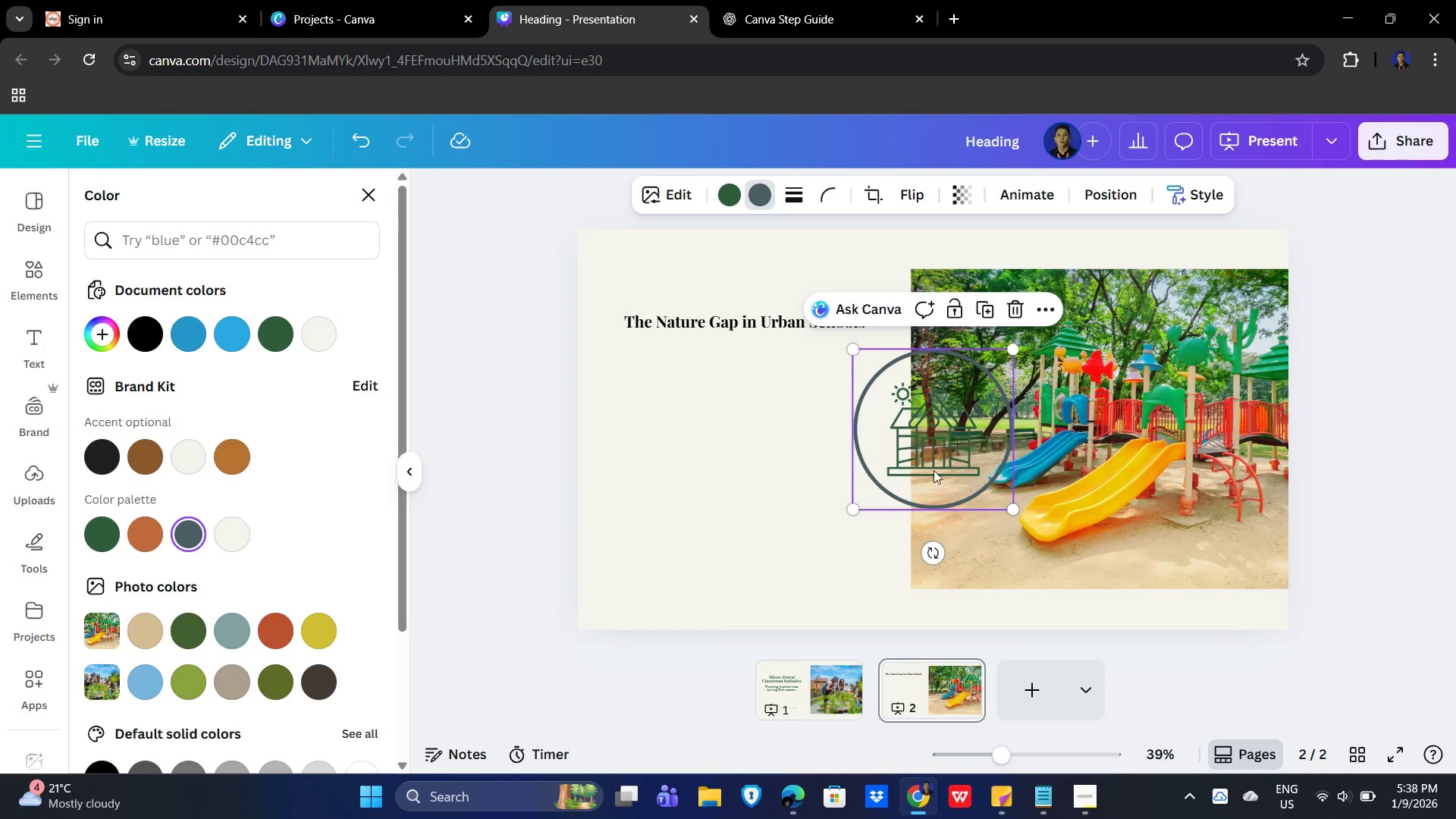 
left_click_drag(start_coordinate=[1012, 350], to_coordinate=[868, 429])
 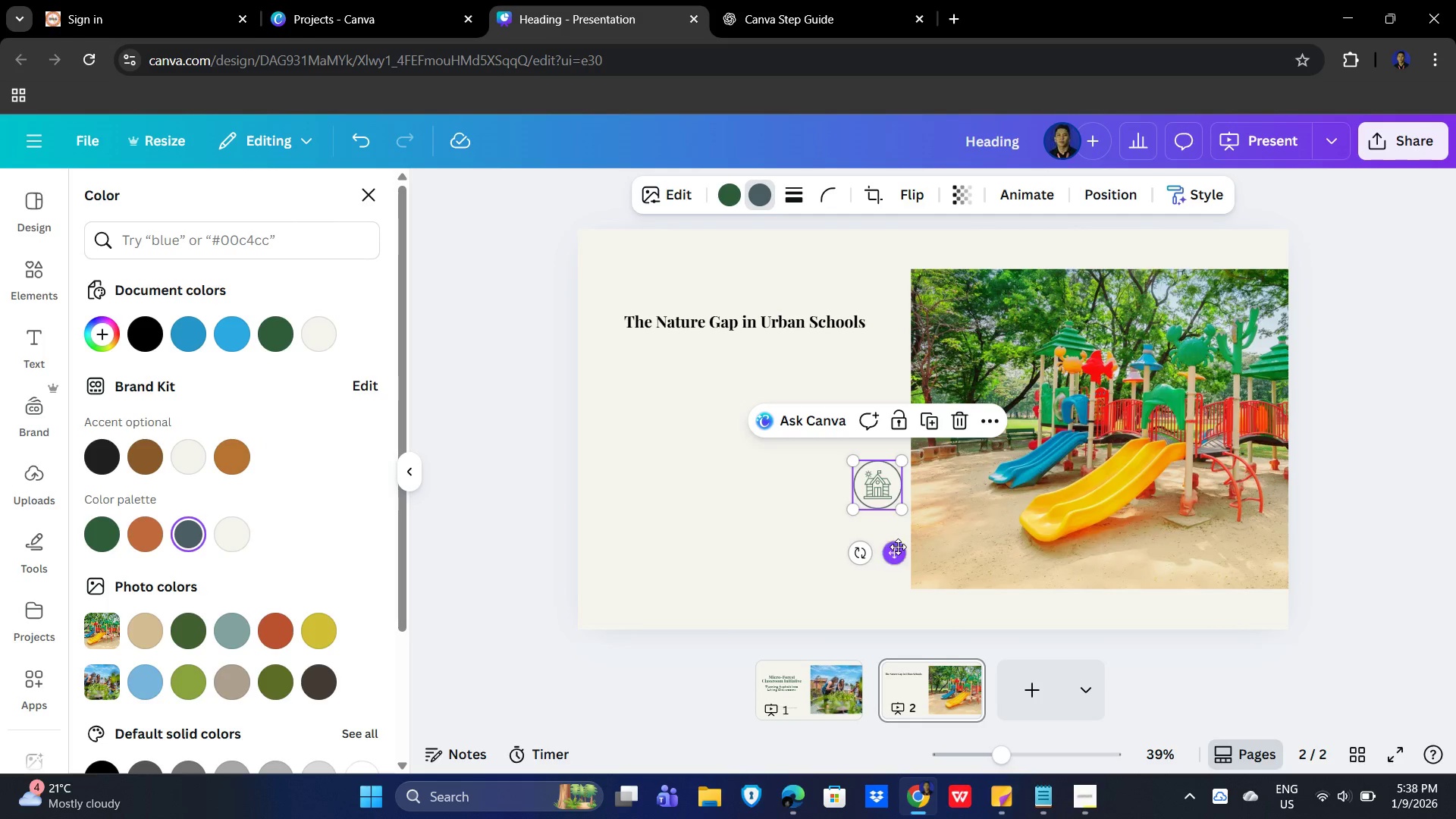 
left_click_drag(start_coordinate=[899, 548], to_coordinate=[663, 450])
 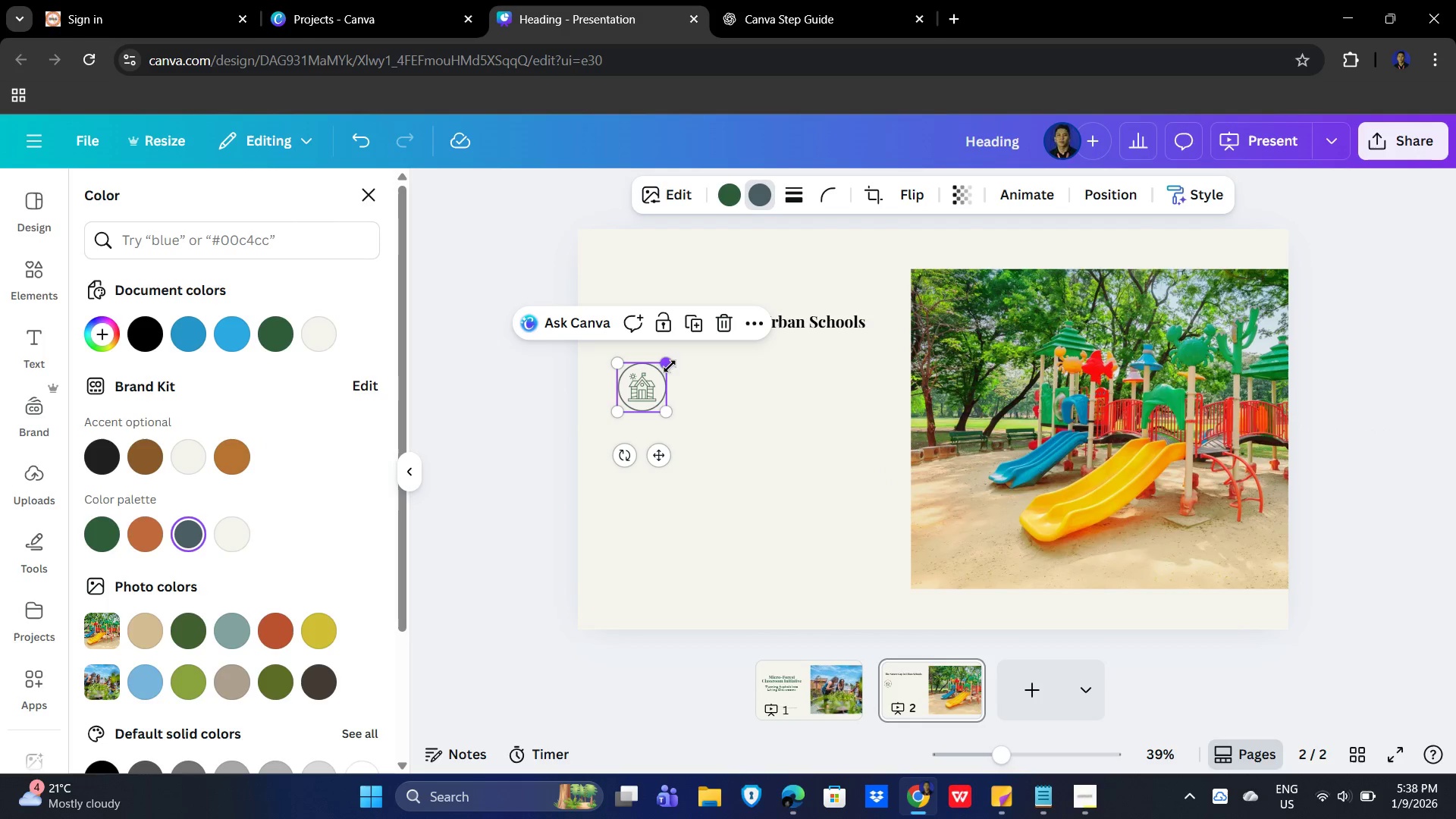 
left_click_drag(start_coordinate=[668, 363], to_coordinate=[640, 382])
 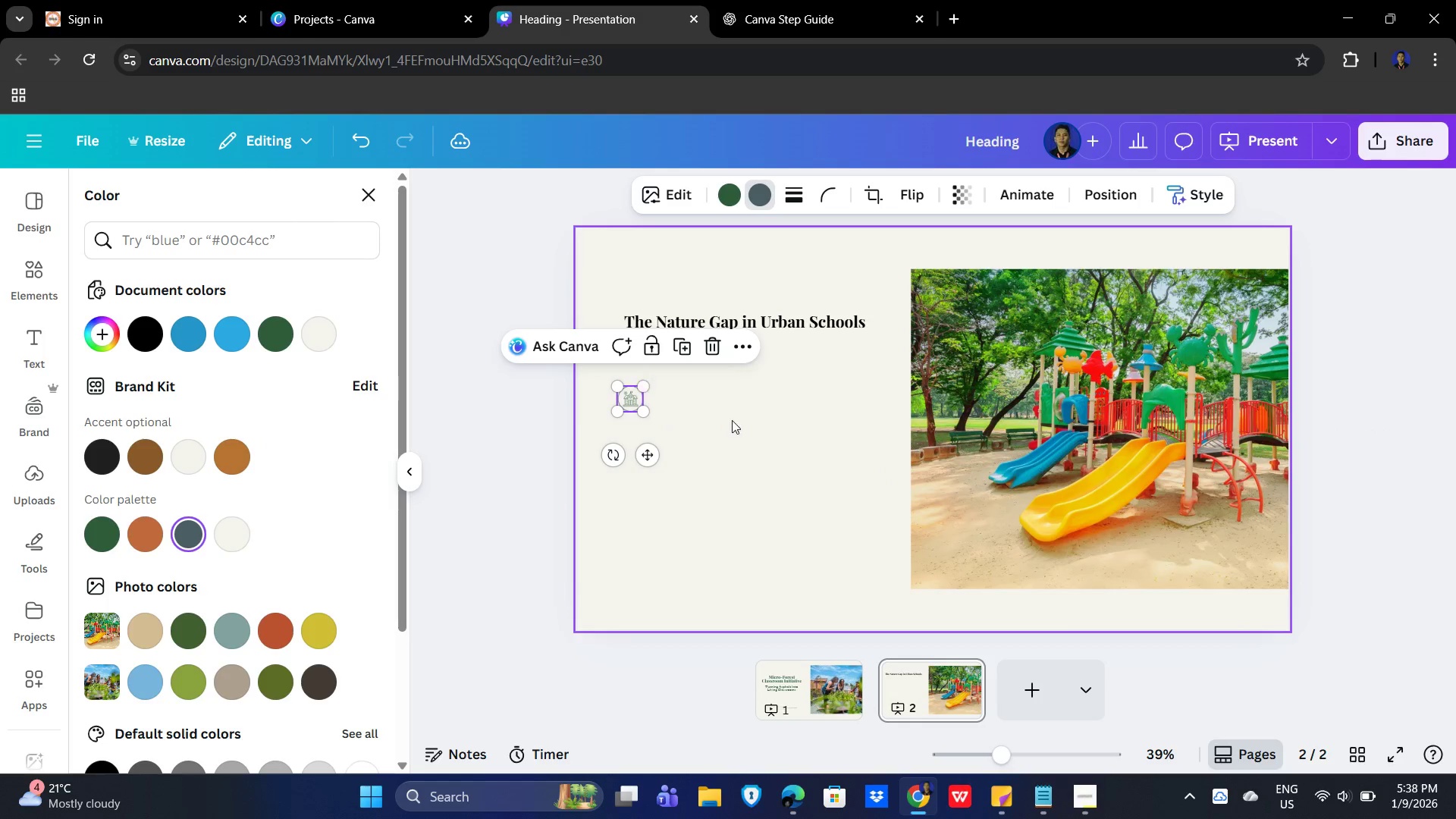 
left_click_drag(start_coordinate=[732, 420], to_coordinate=[737, 419])
 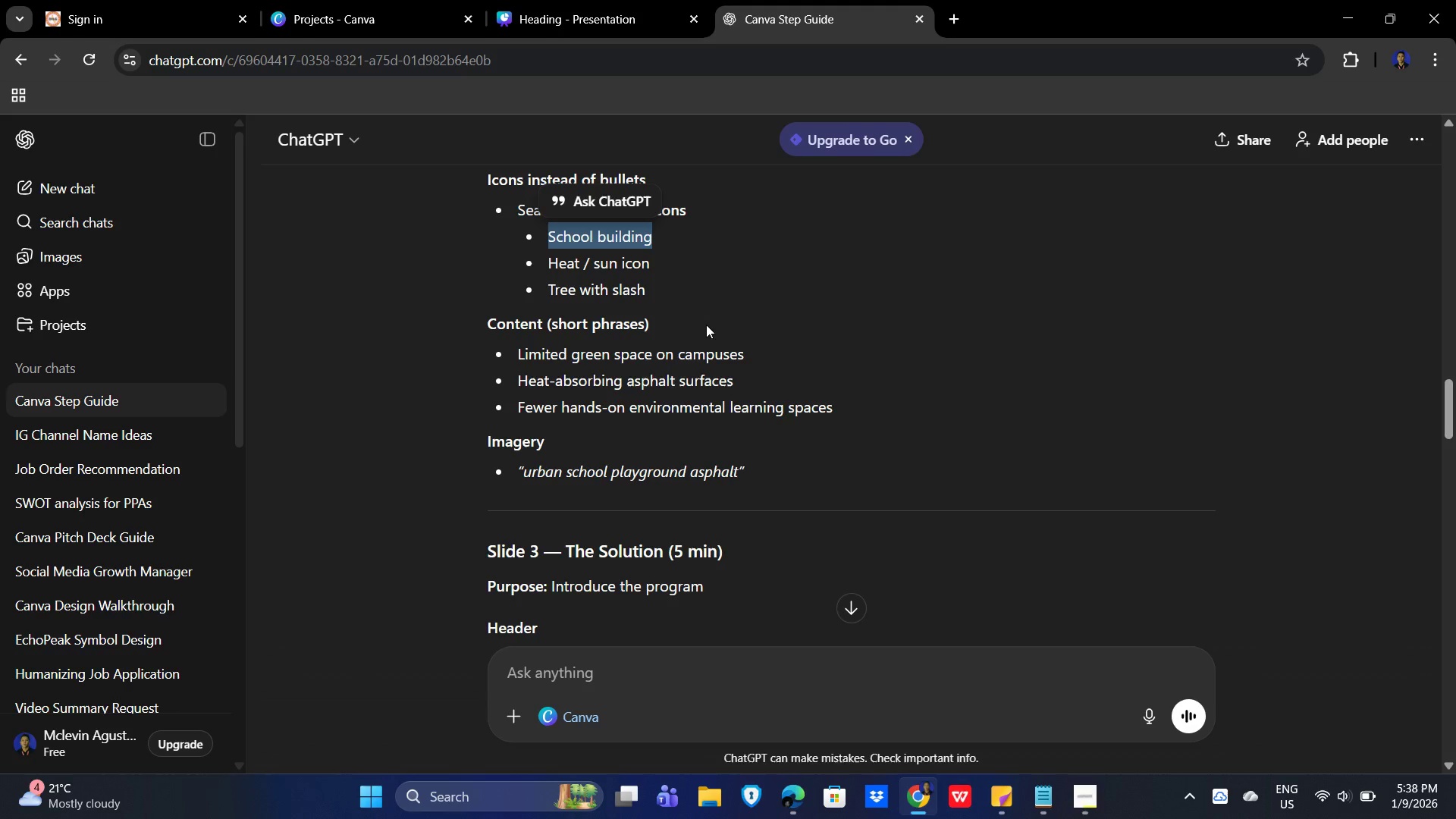 
scroll: coordinate [879, 334], scroll_direction: down, amount: 1.0
 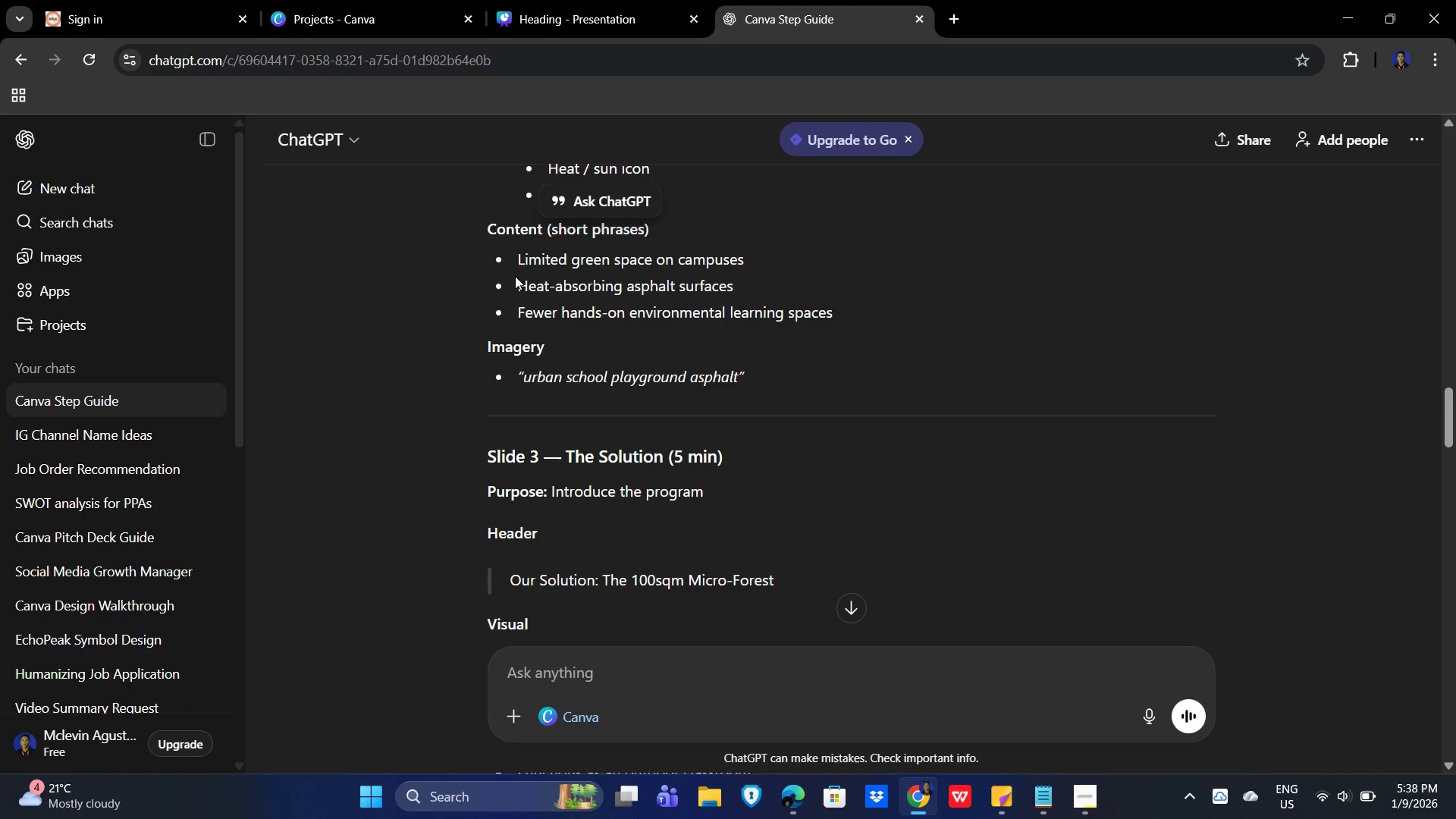 
left_click_drag(start_coordinate=[519, 256], to_coordinate=[748, 261])
 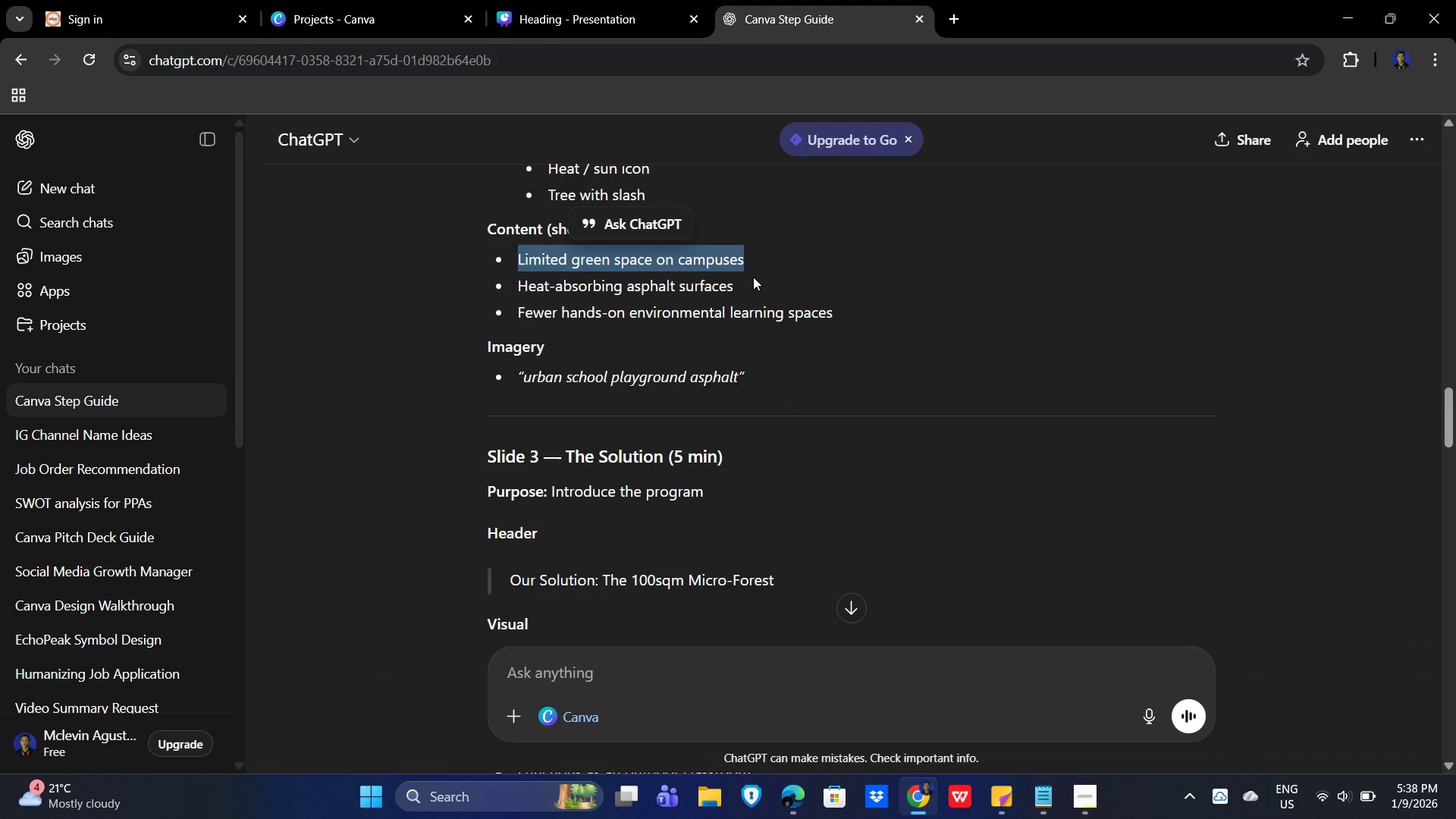 
key(Control+C)
 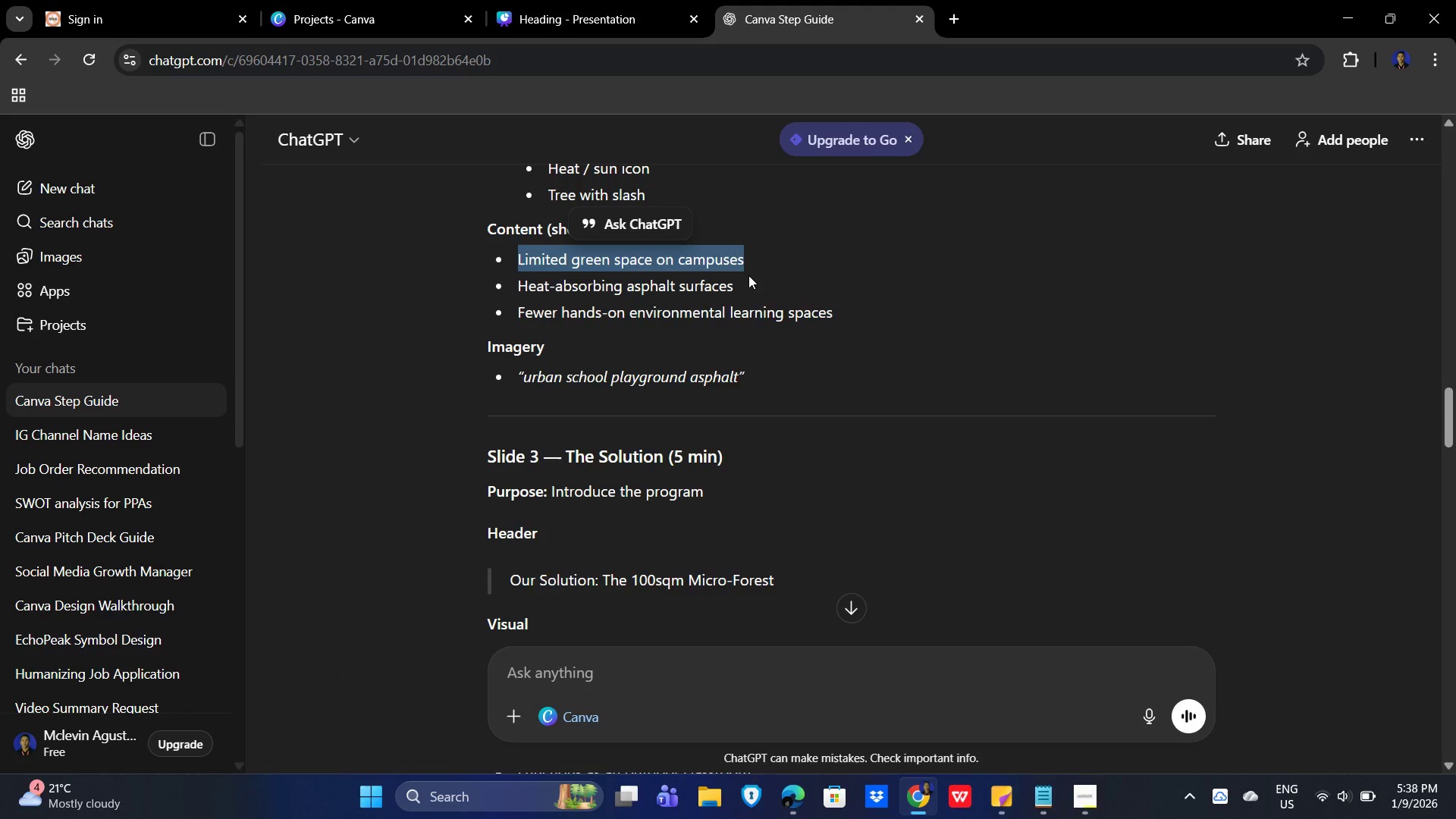 
hold_key(key=AltLeft, duration=1.12)
 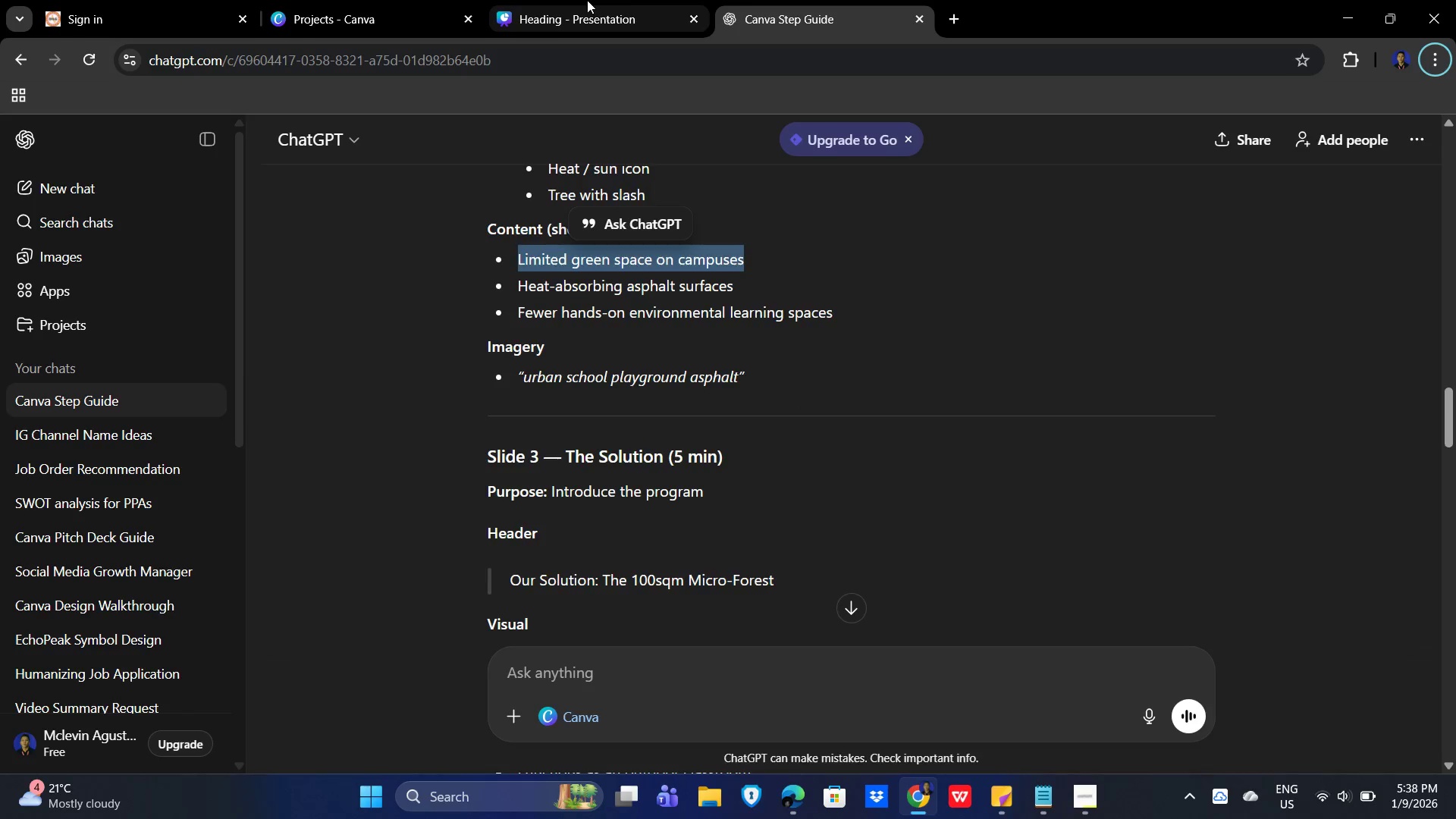 
left_click([587, 0])
 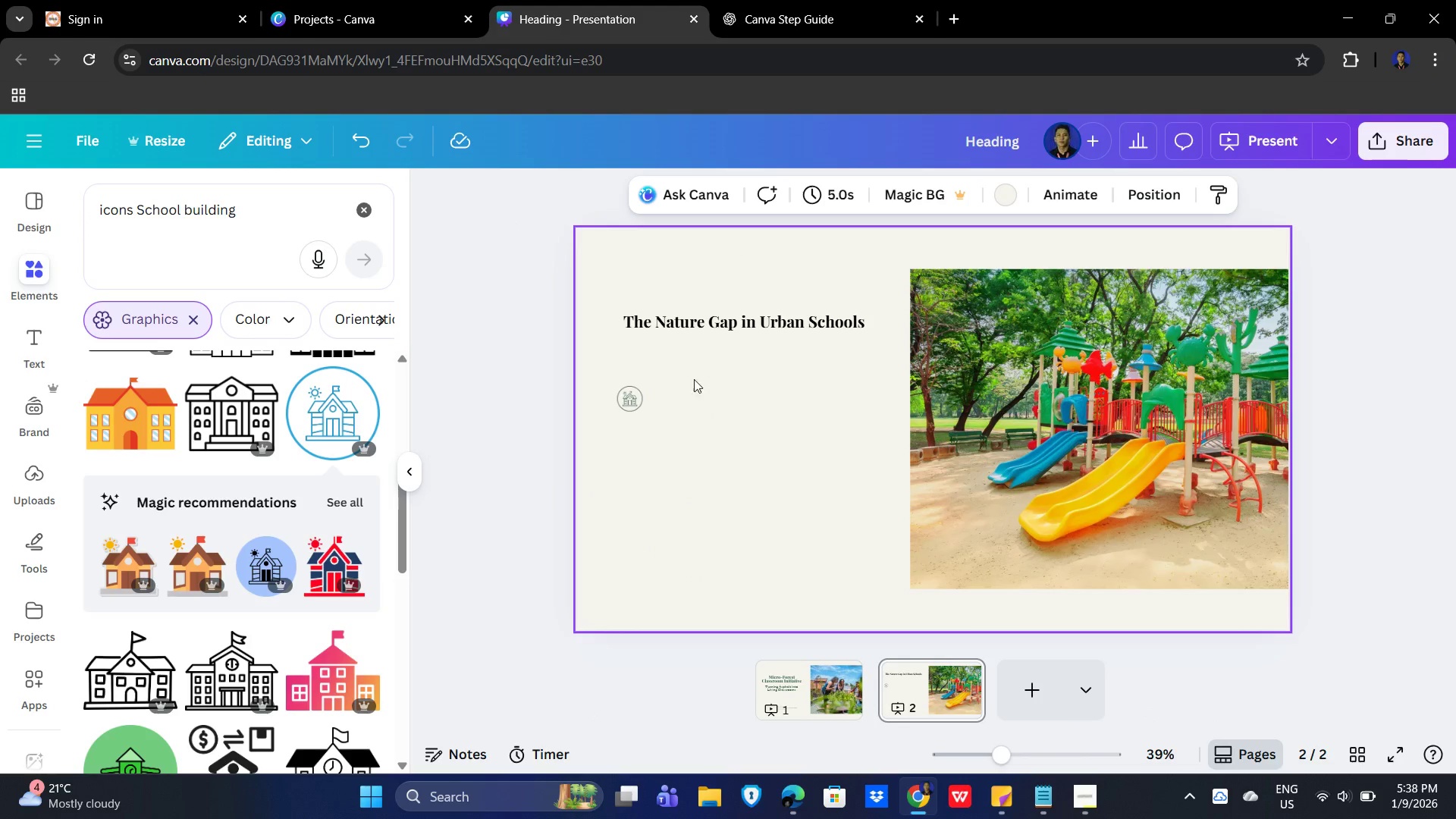 
left_click([678, 398])
 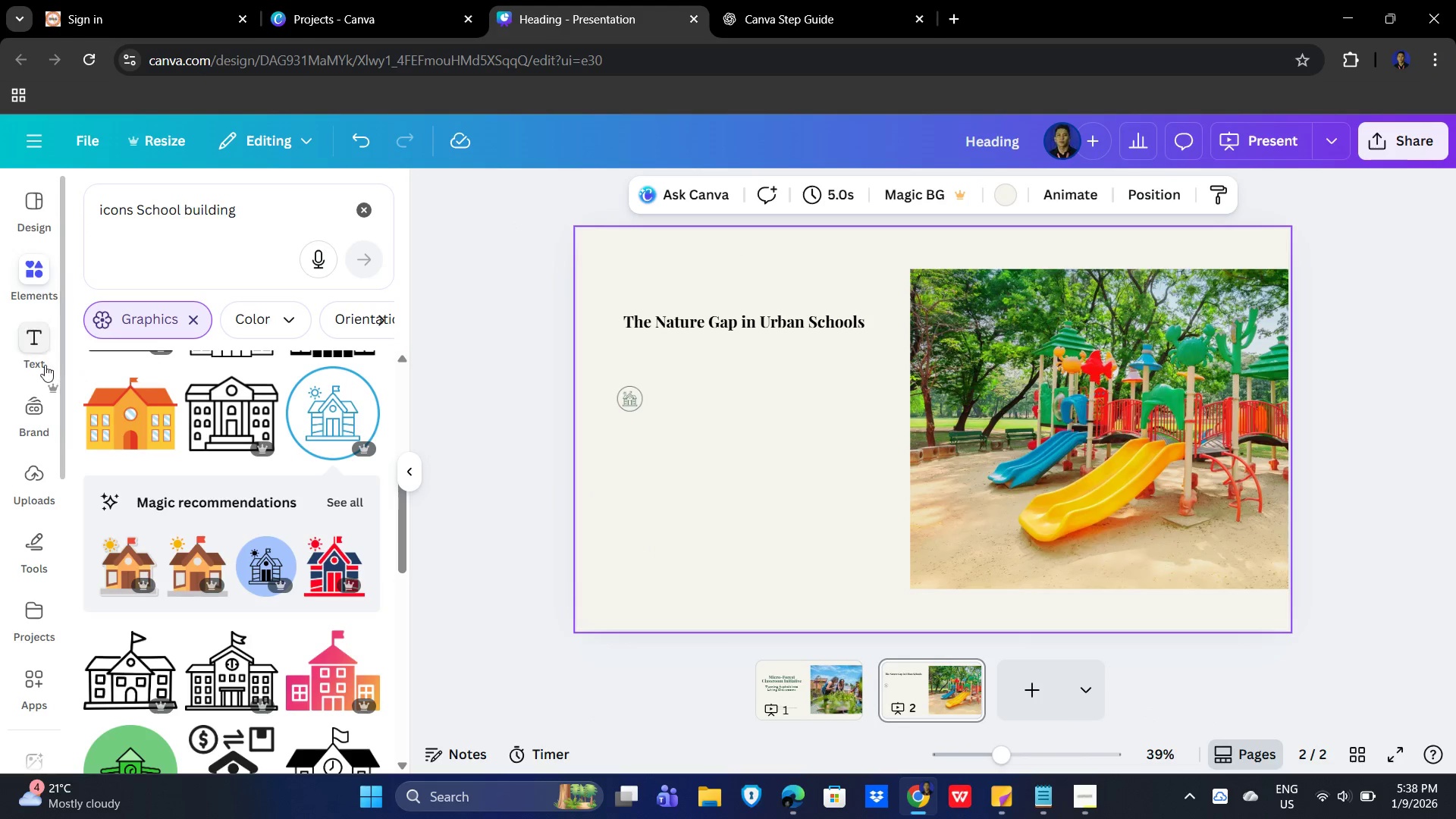 
left_click([49, 340])
 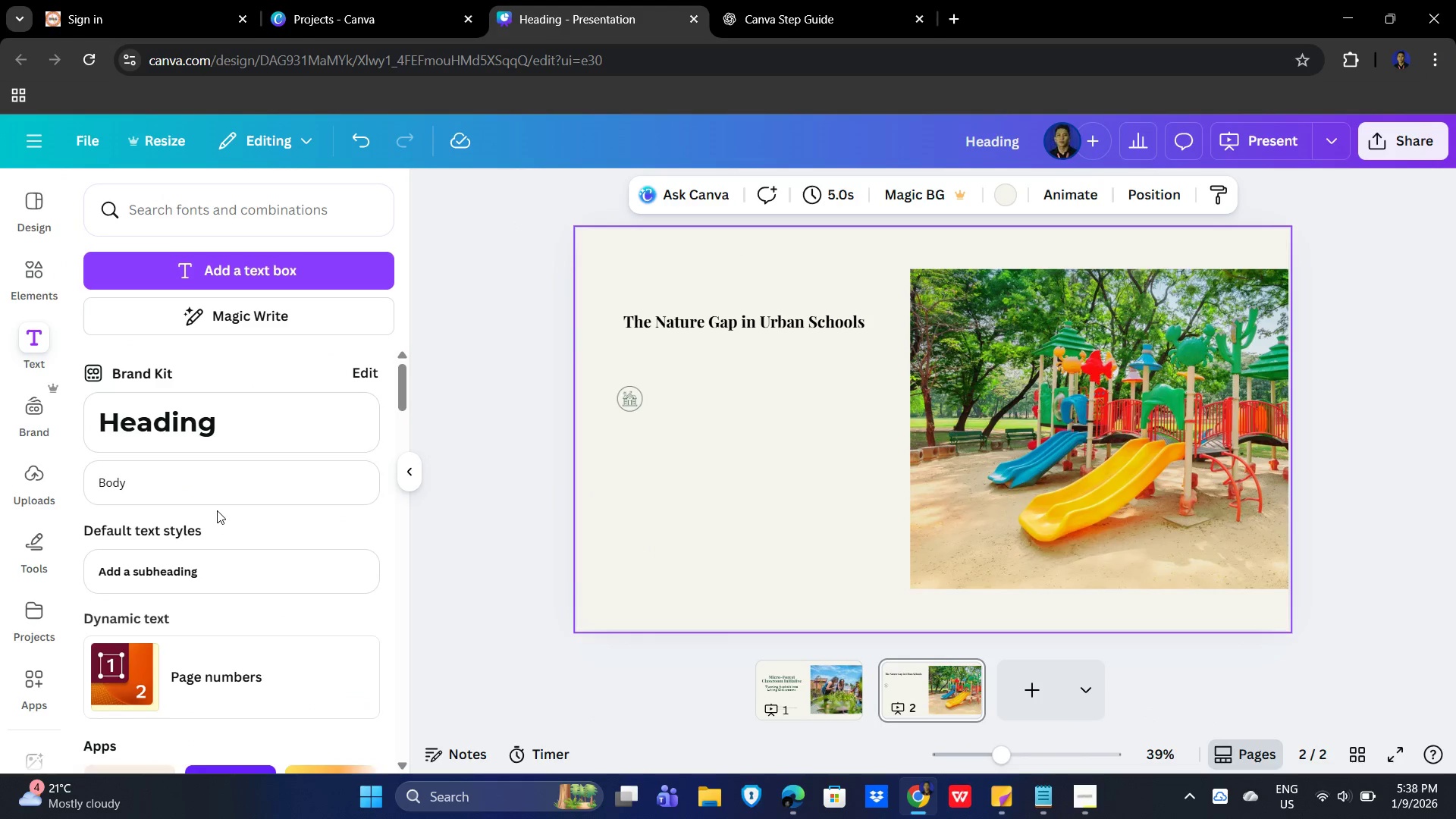 
left_click([228, 494])
 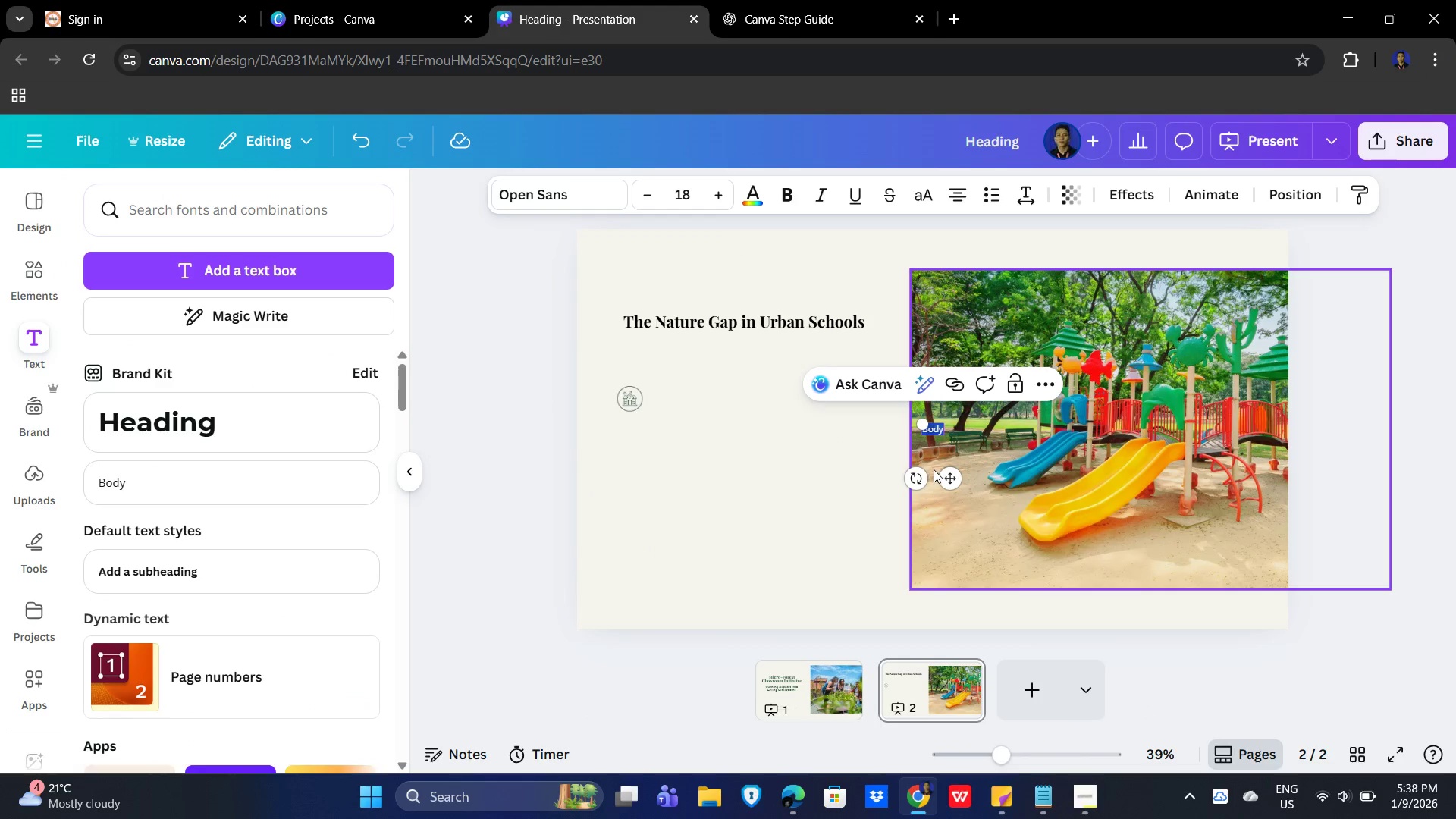 
key(Control+V)
 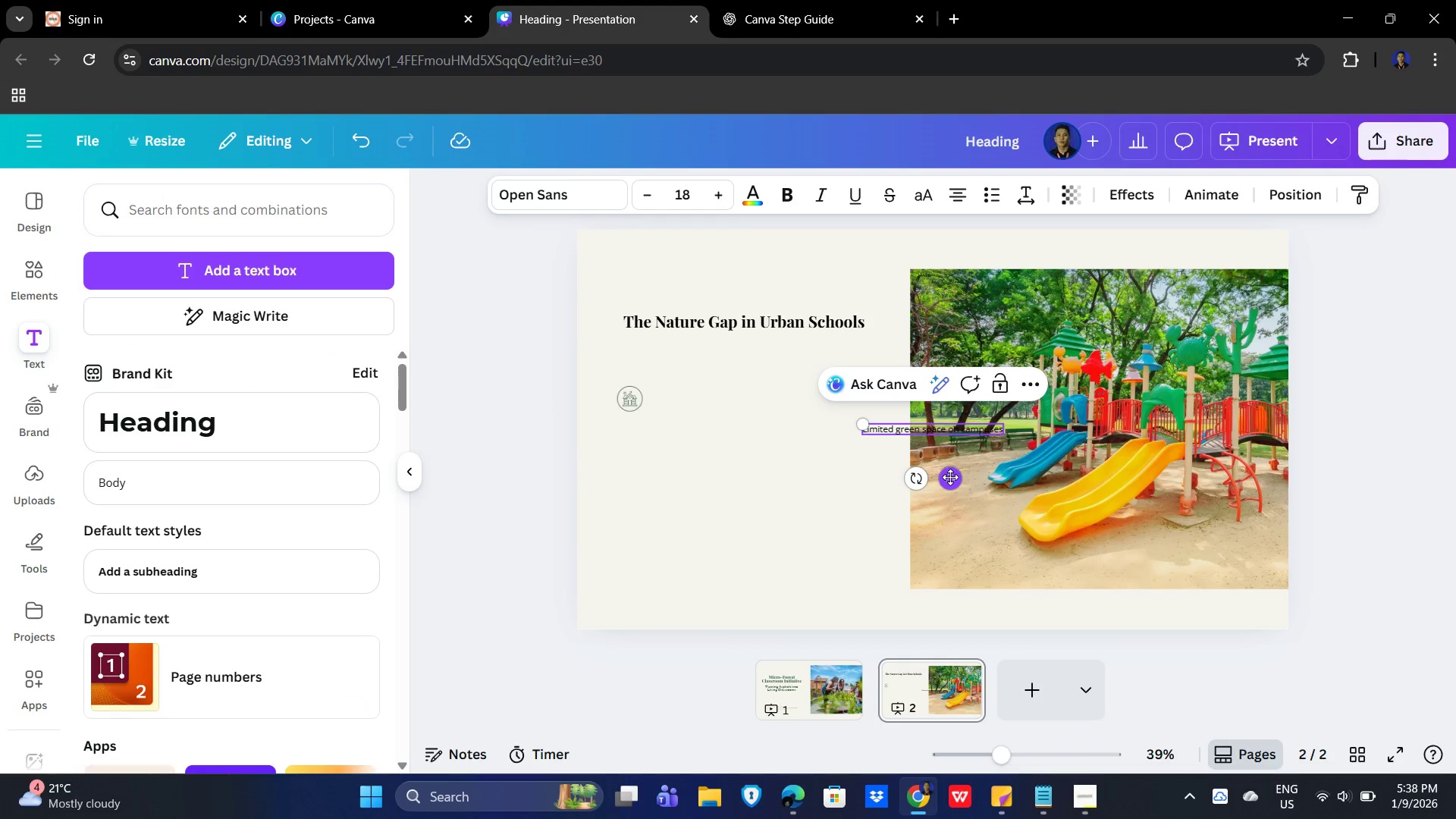 
left_click_drag(start_coordinate=[950, 478], to_coordinate=[746, 450])
 